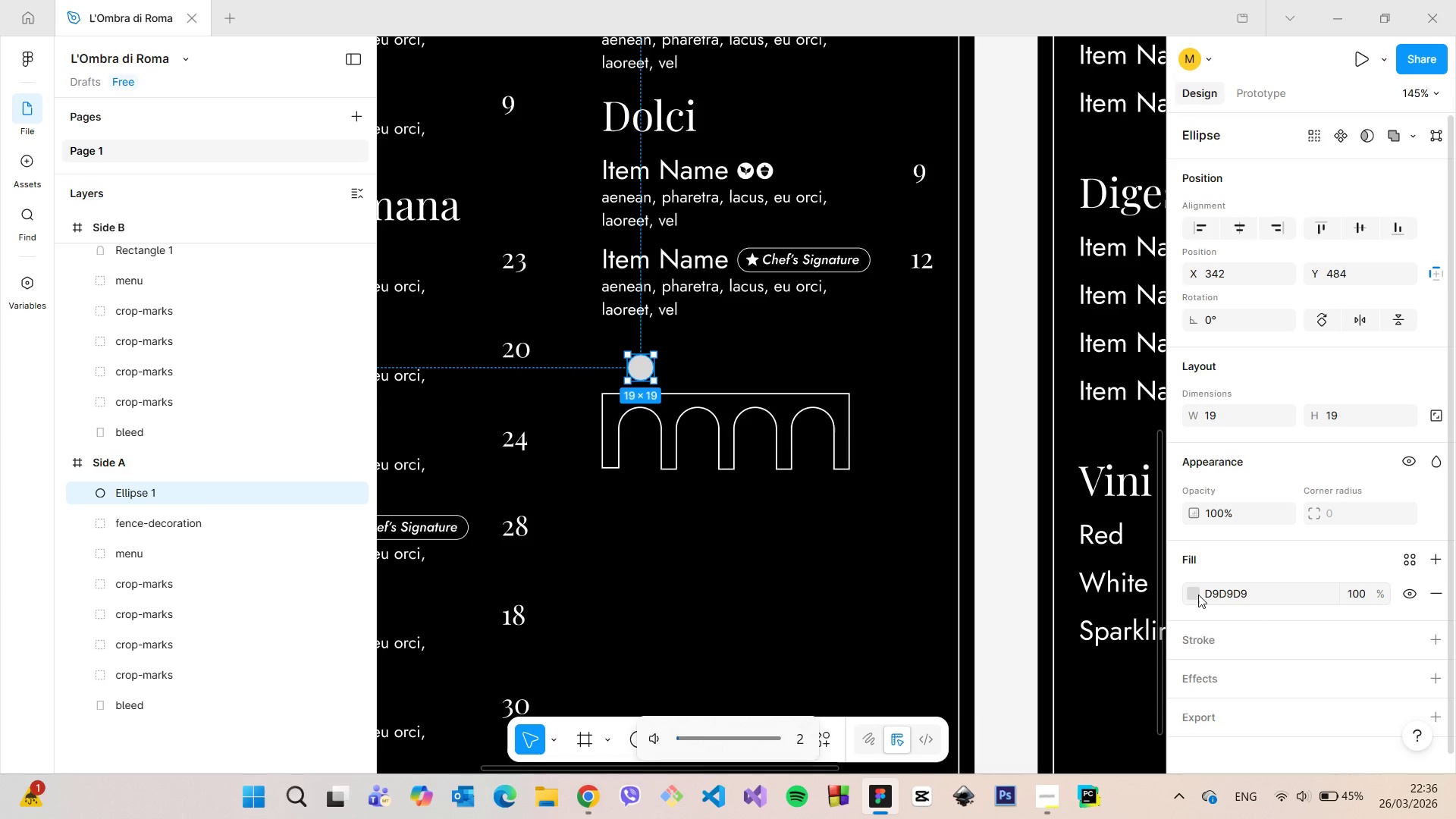 
left_click([1198, 595])
 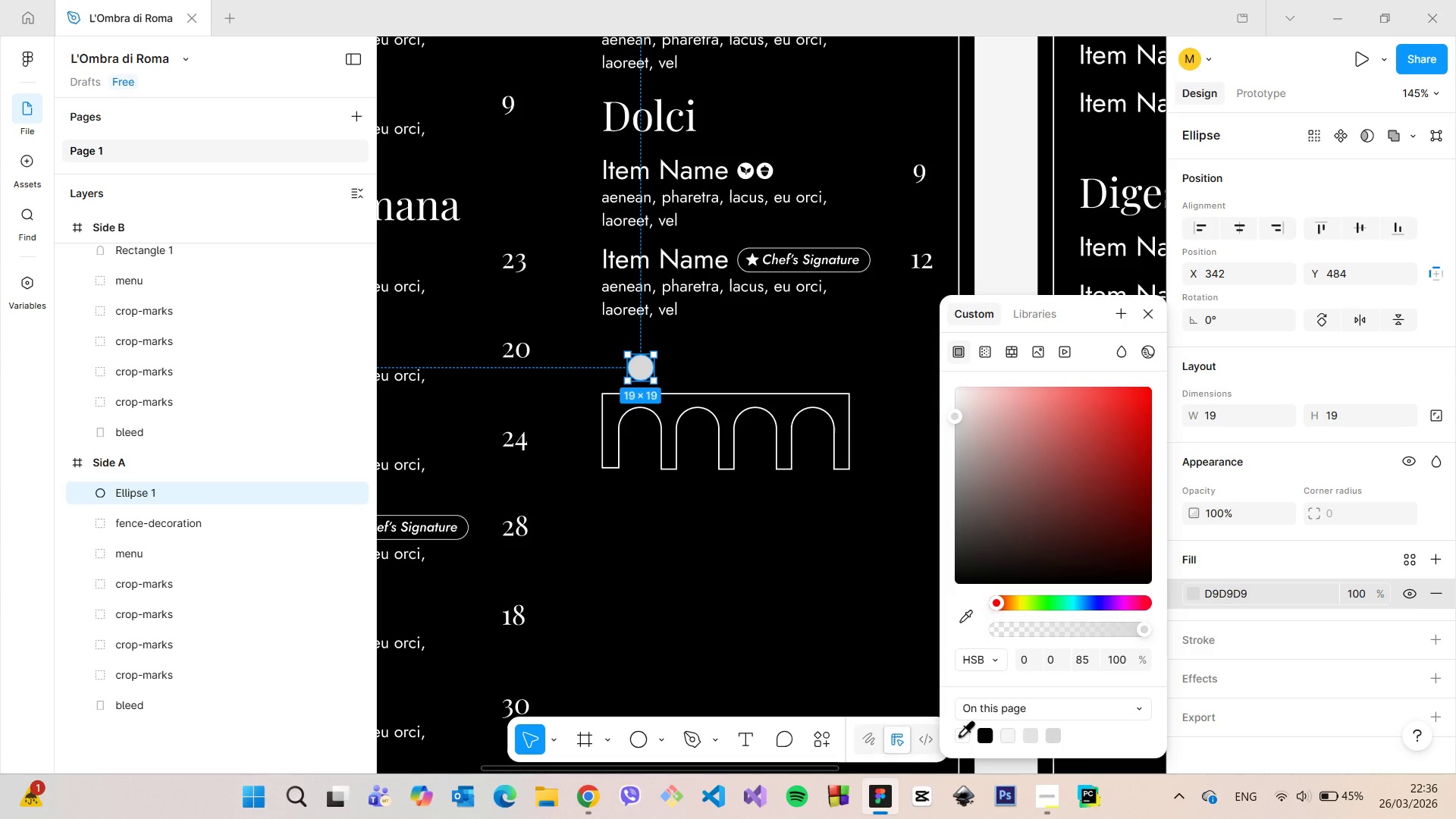 
left_click_drag(start_coordinate=[959, 735], to_coordinate=[966, 735])
 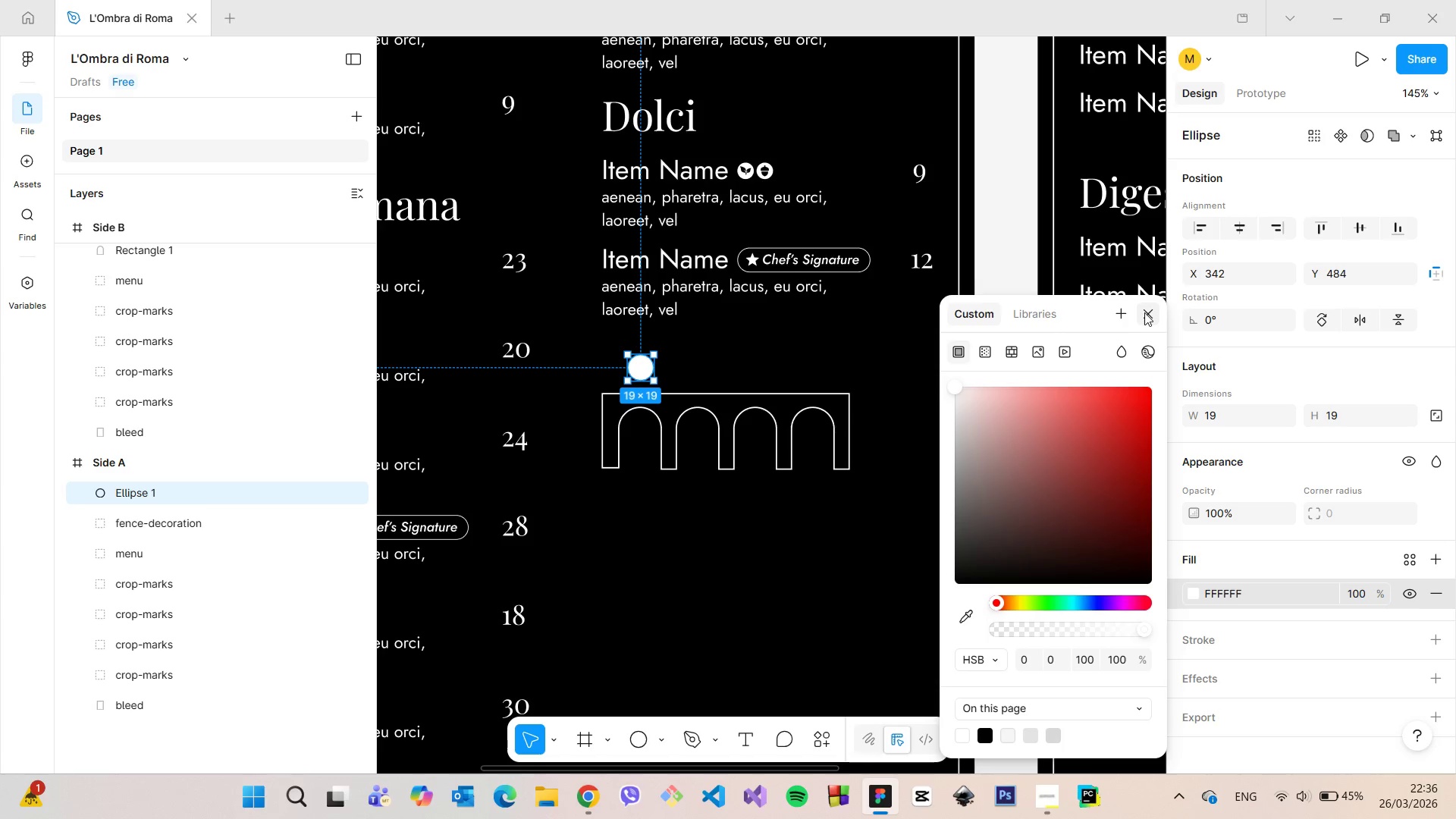 
left_click([1144, 312])
 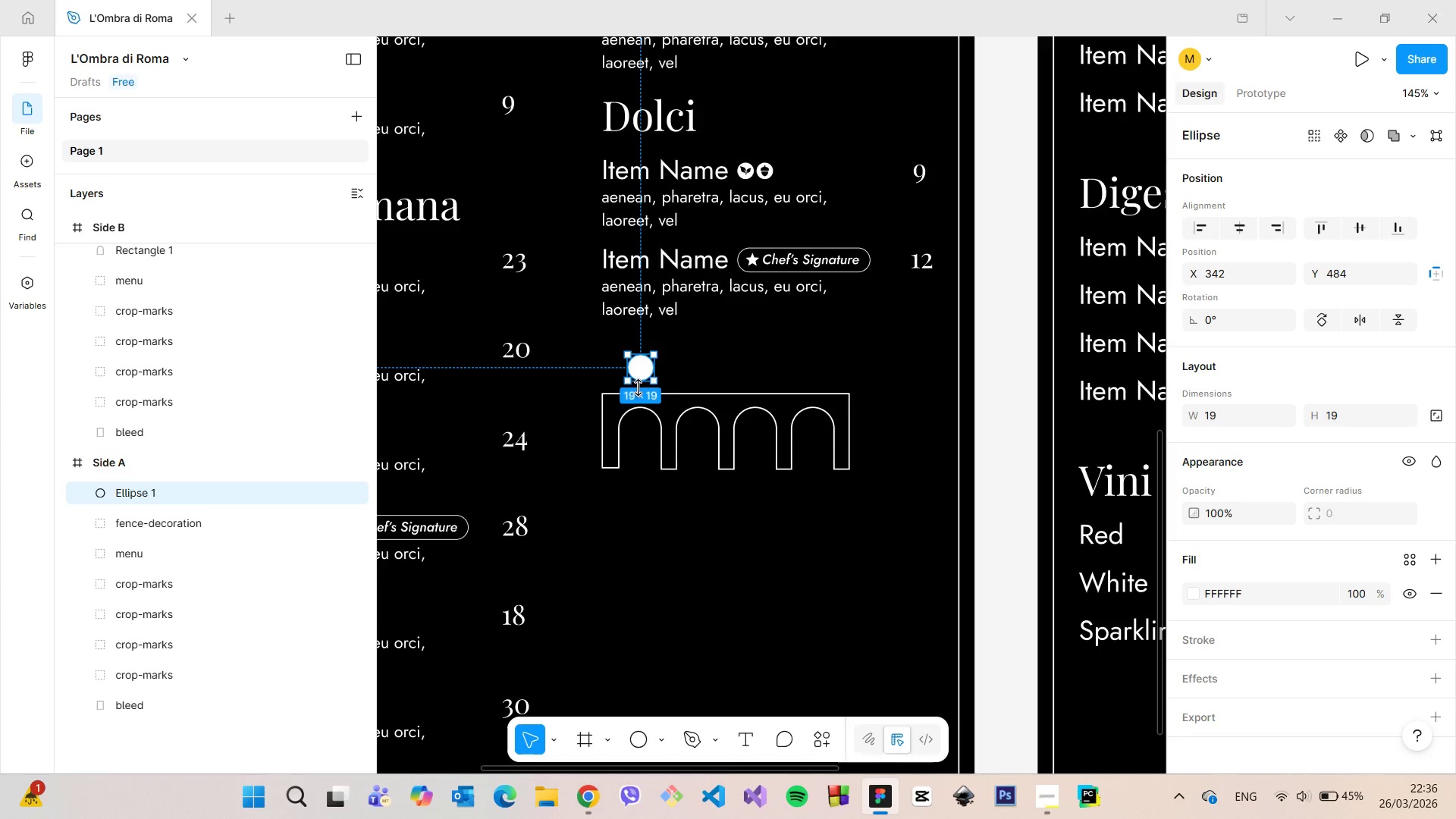 
scroll: coordinate [638, 388], scroll_direction: up, amount: 8.0
 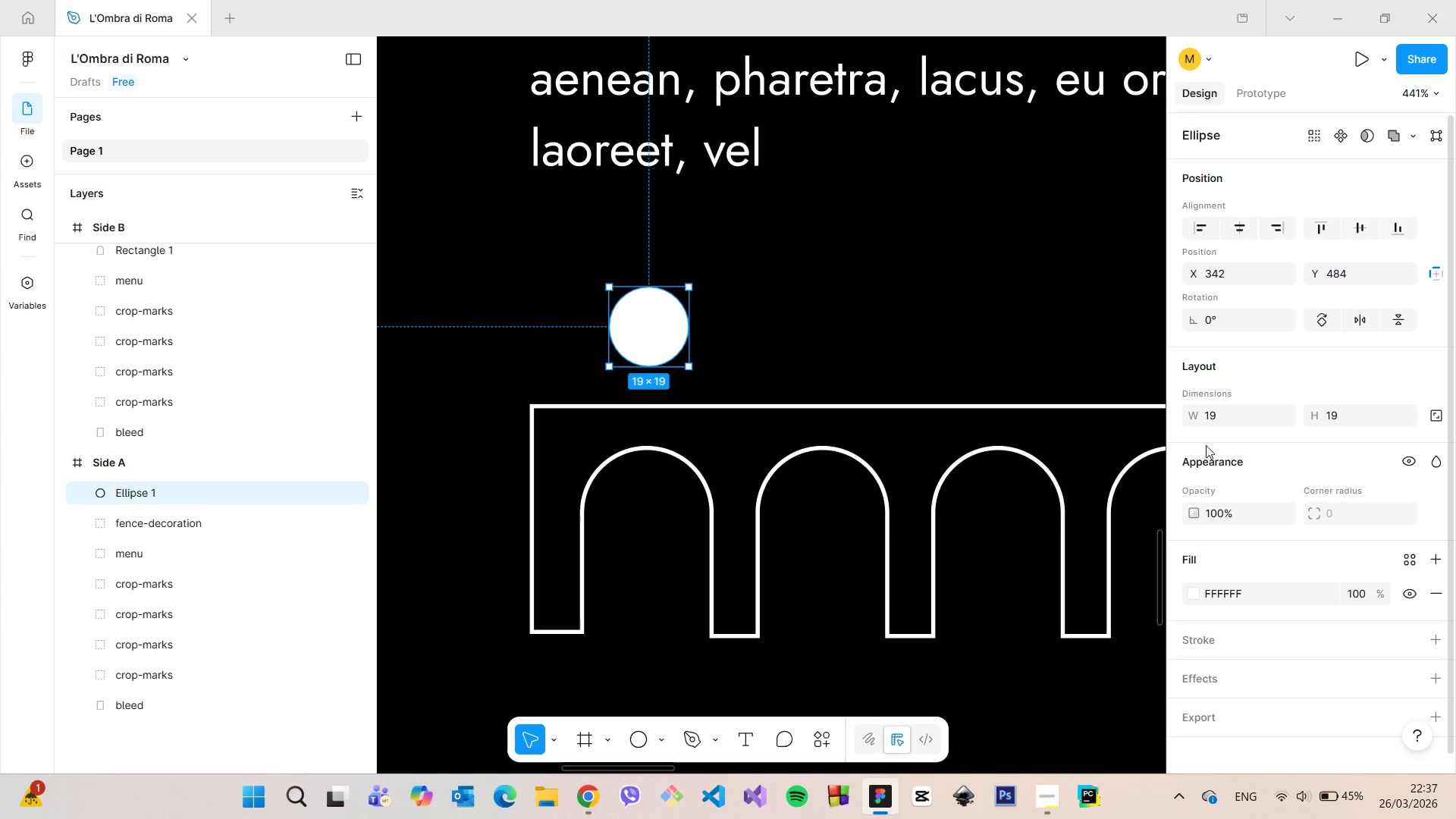 
left_click([1231, 420])
 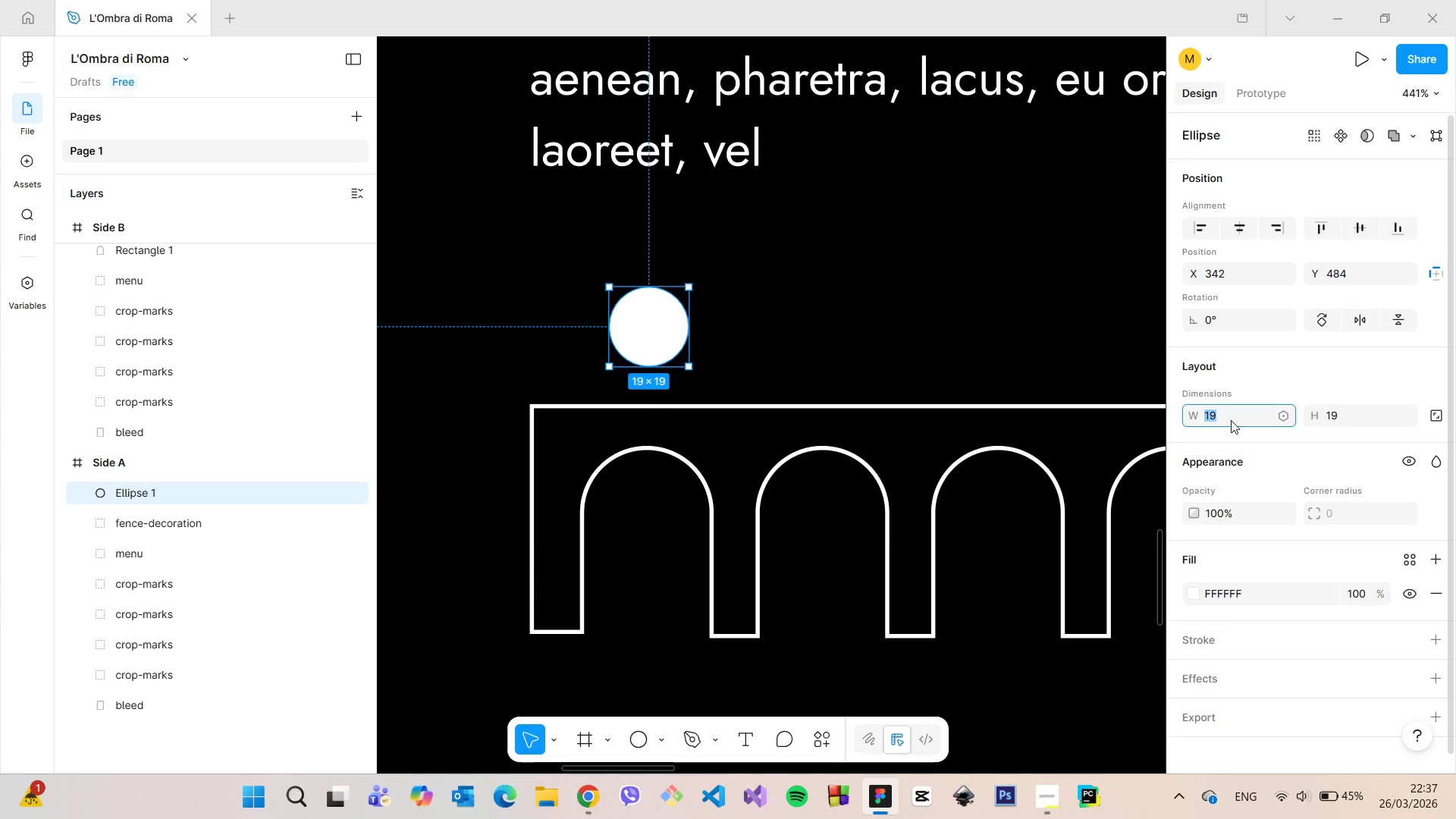 
type(20)
 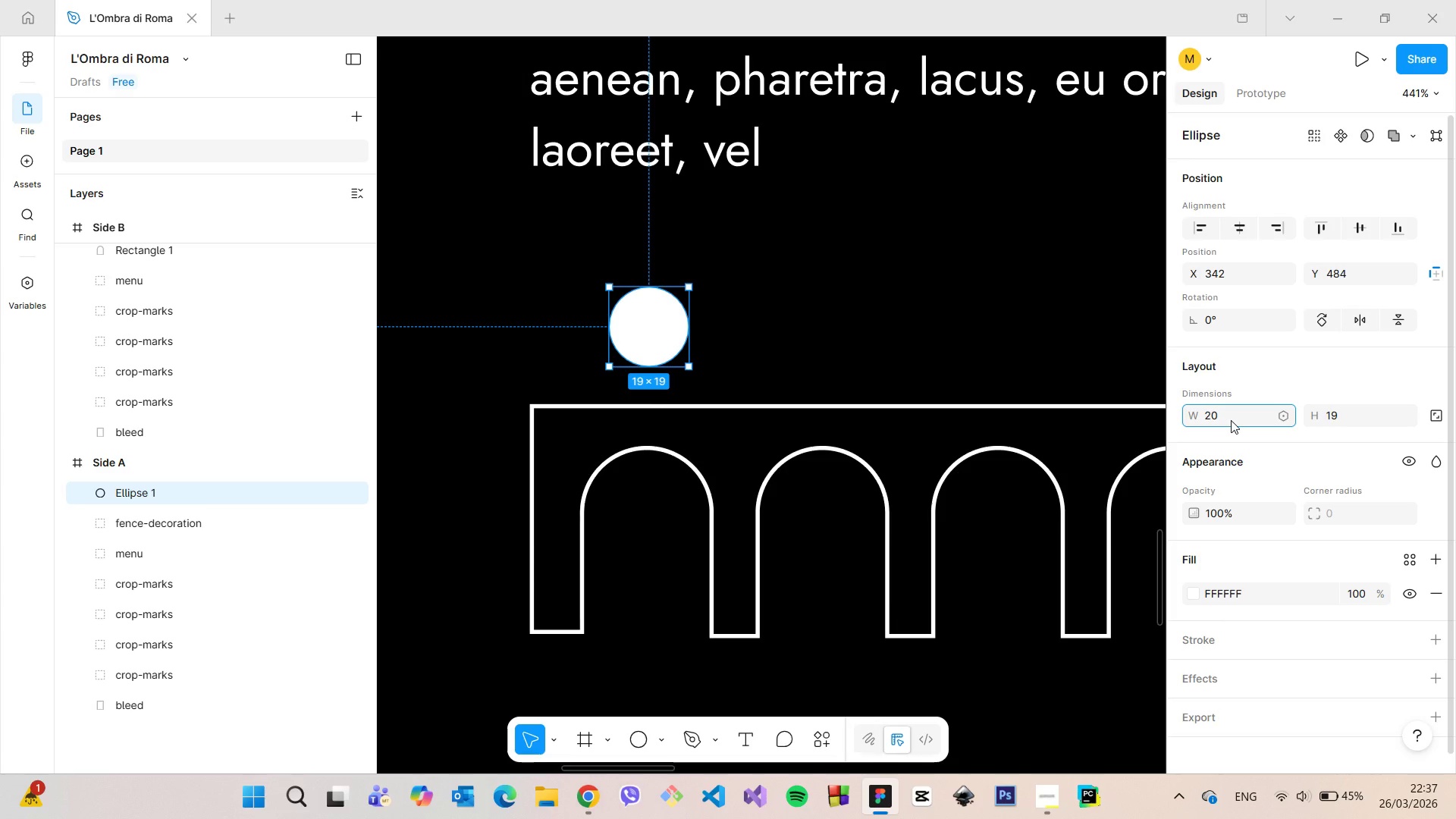 
key(Enter)
 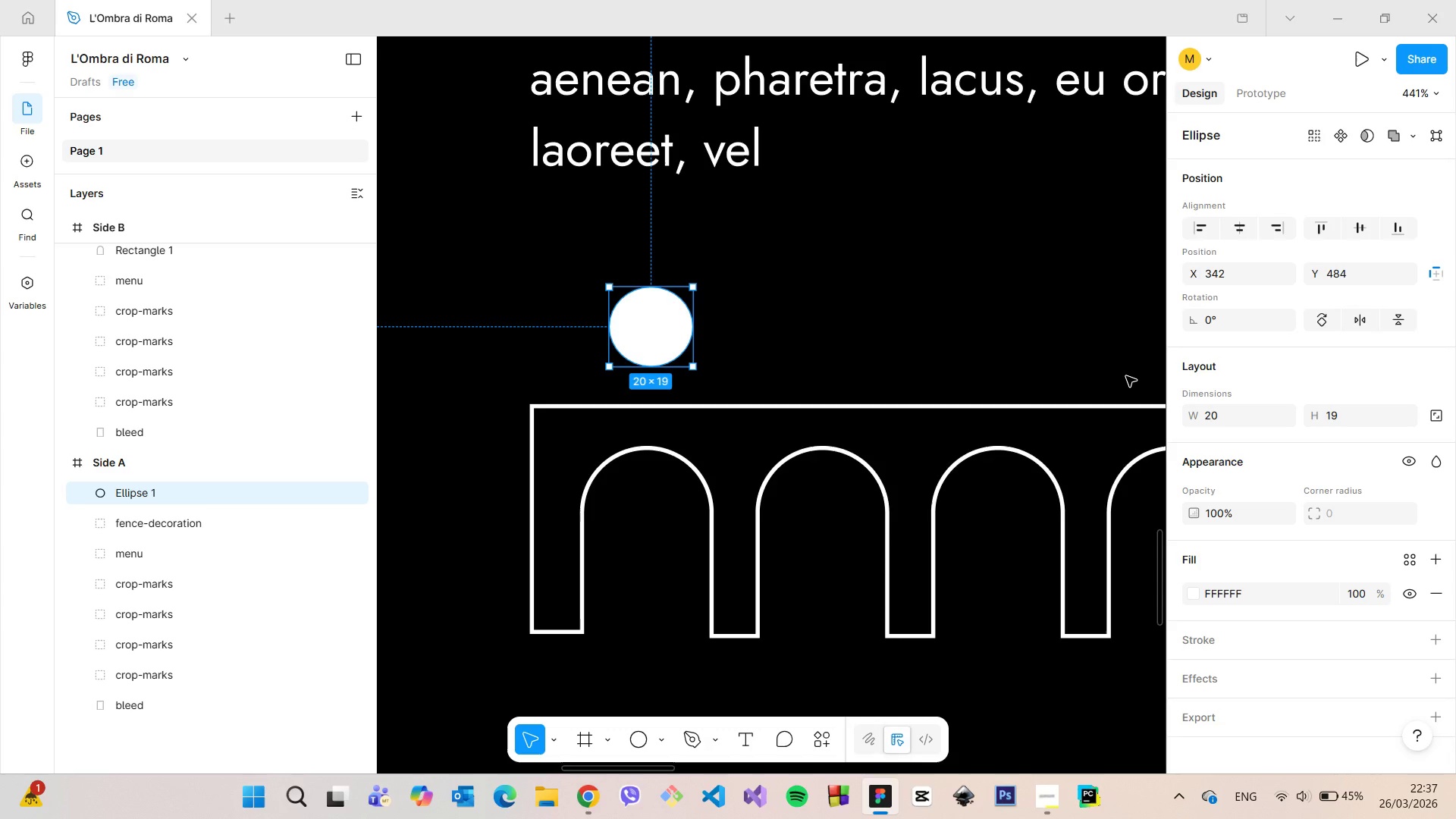 
left_click([1235, 418])
 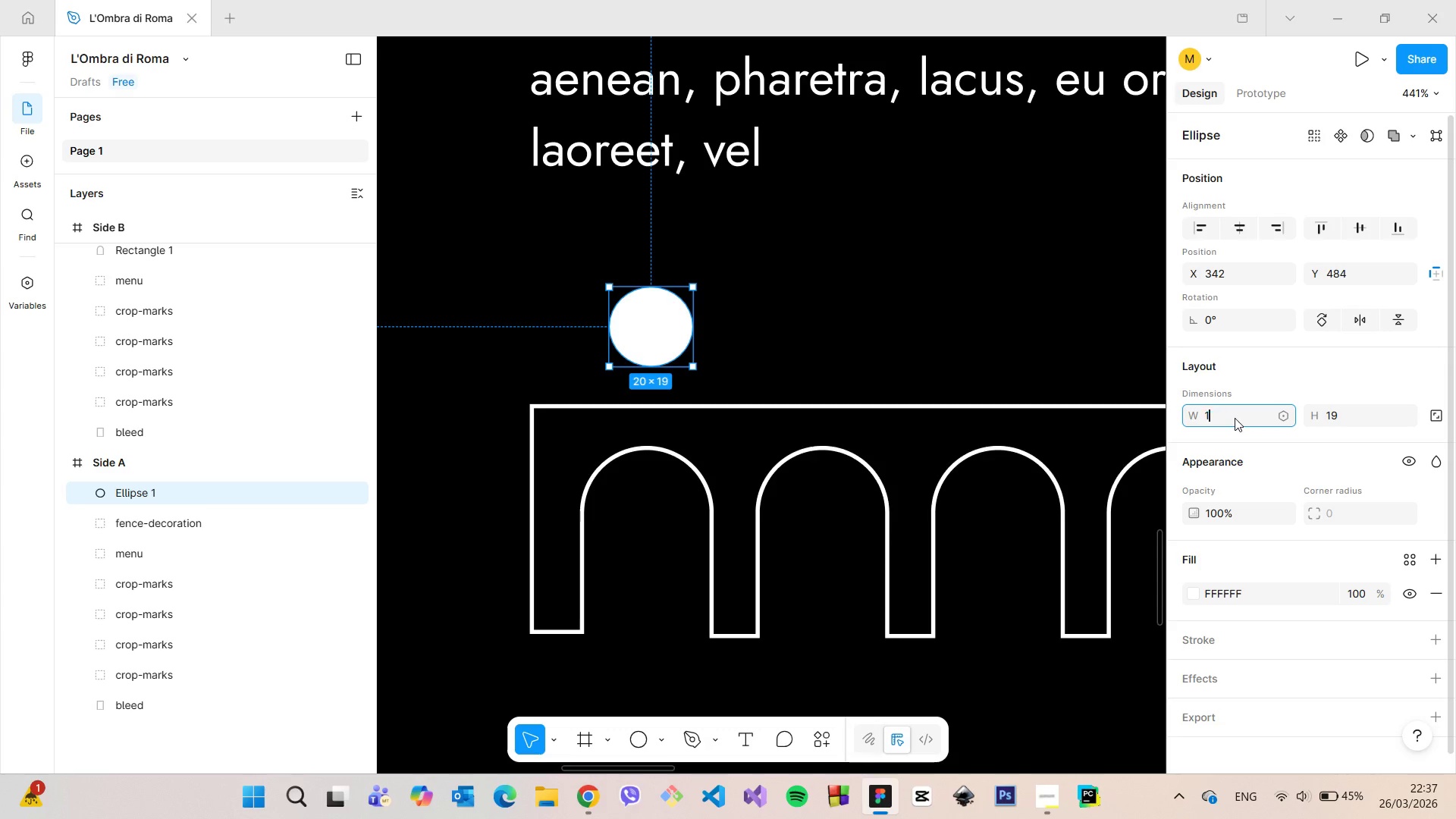 
type(15)
 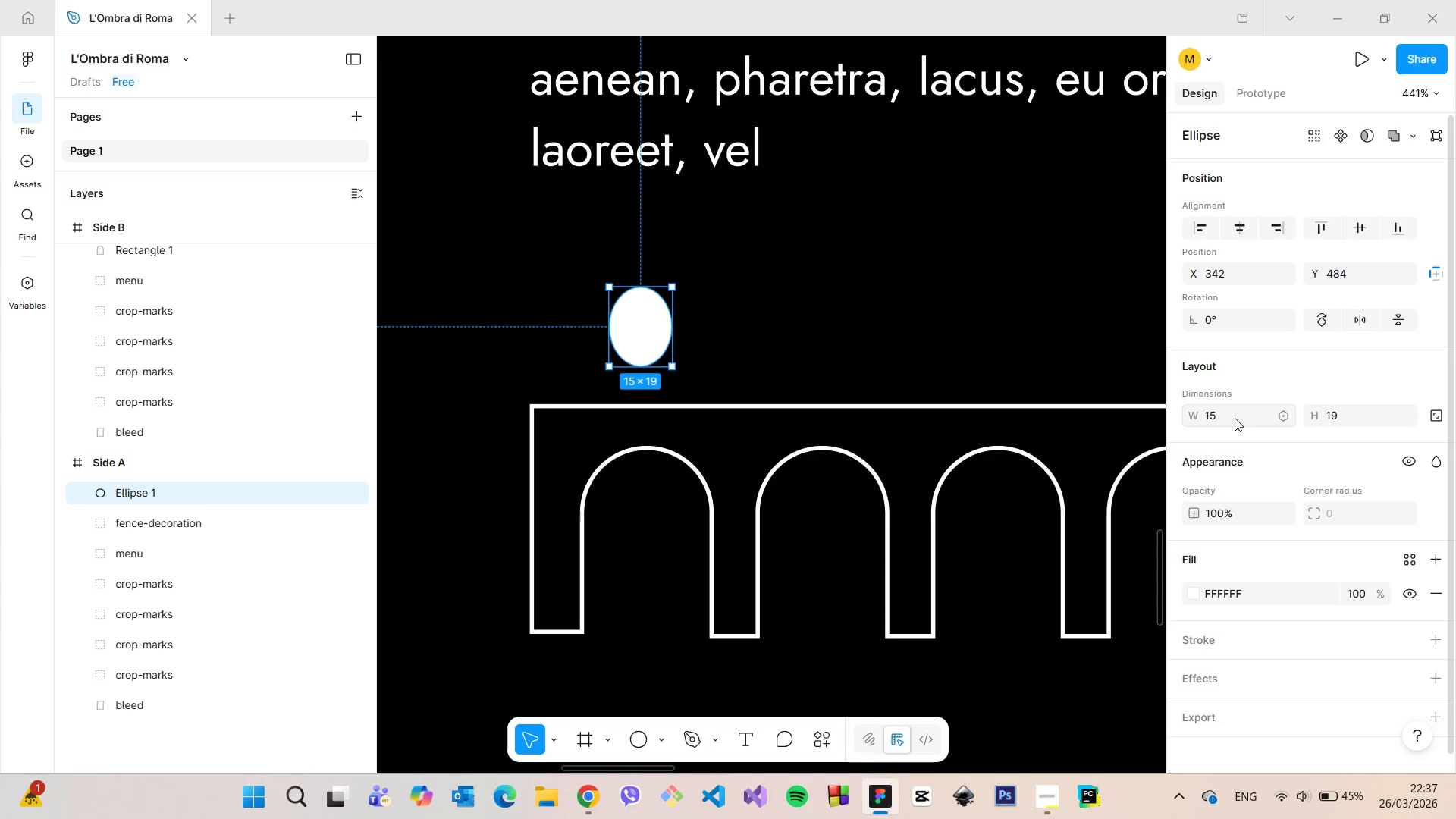 
key(Enter)
 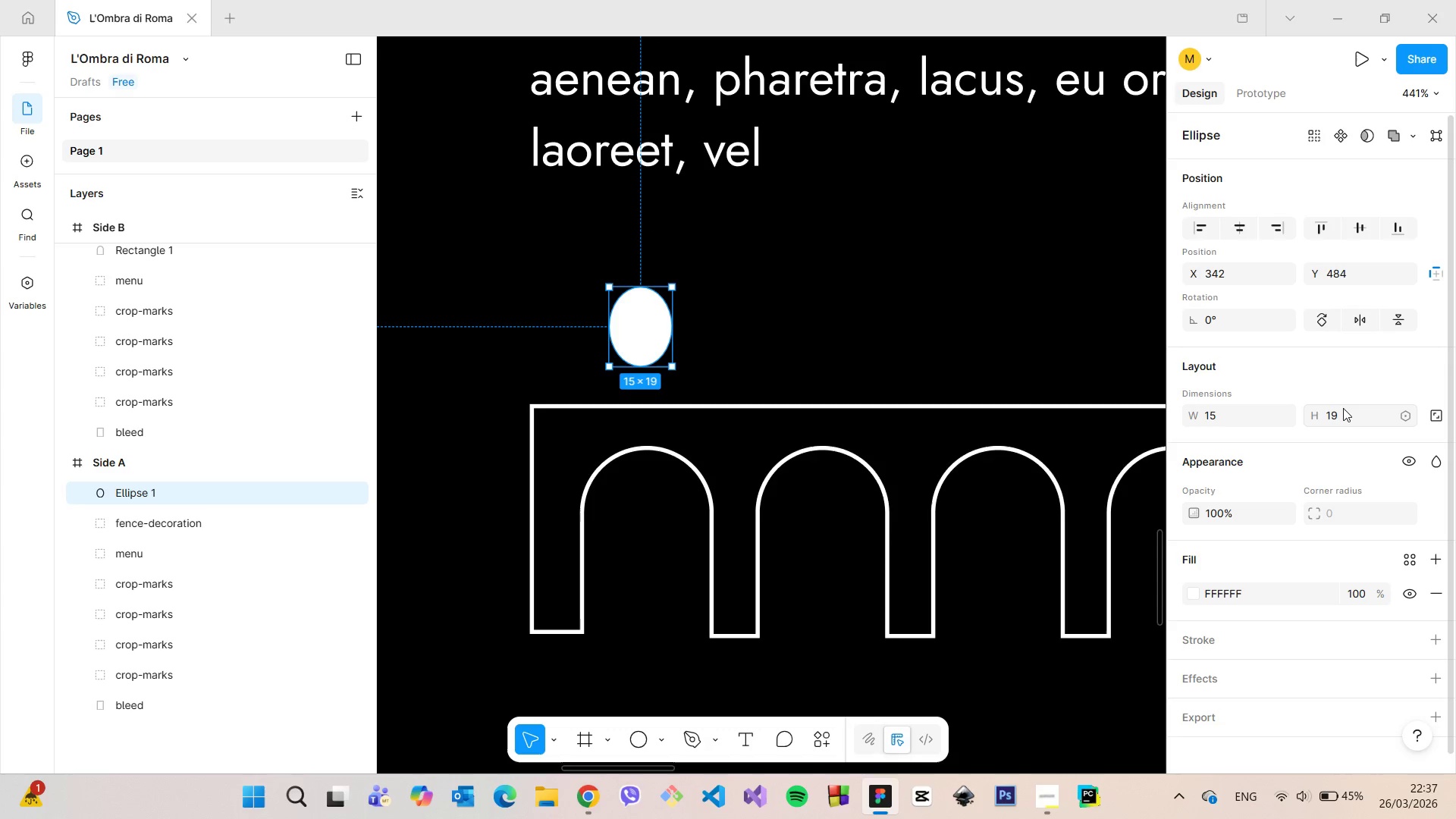 
left_click([1344, 408])
 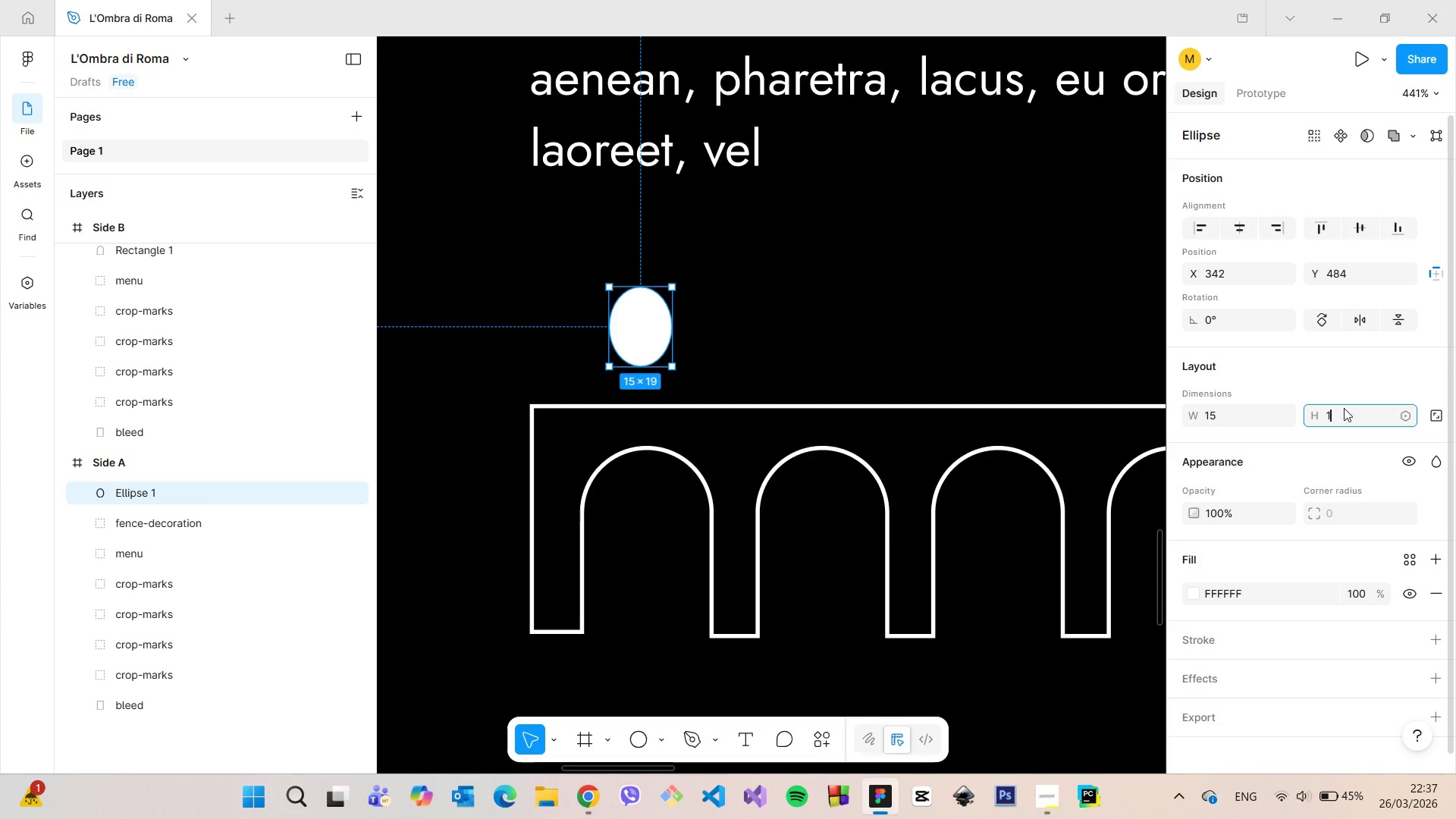 
type(14)
key(Backspace)
type(5)
 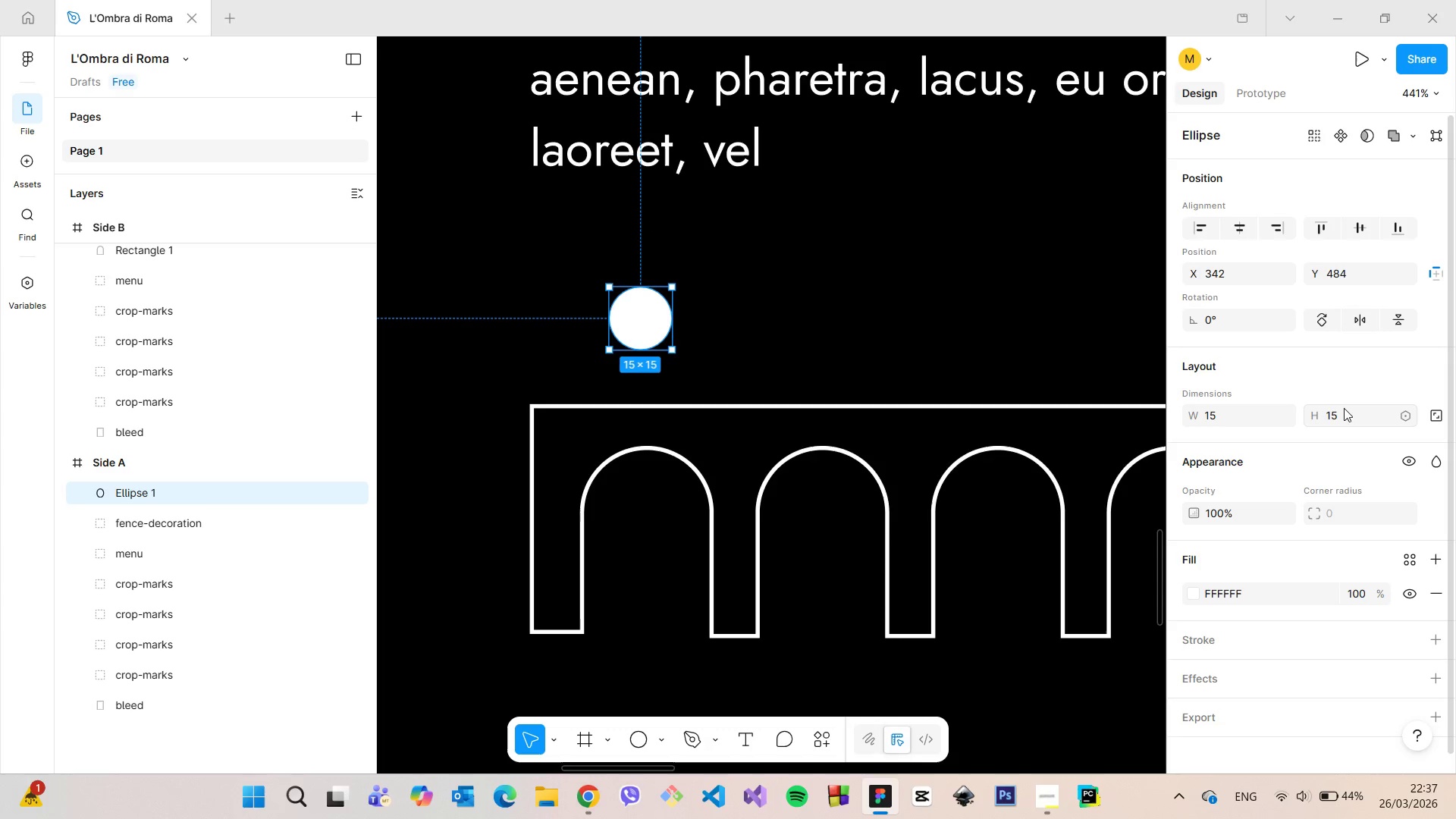 
key(Enter)
 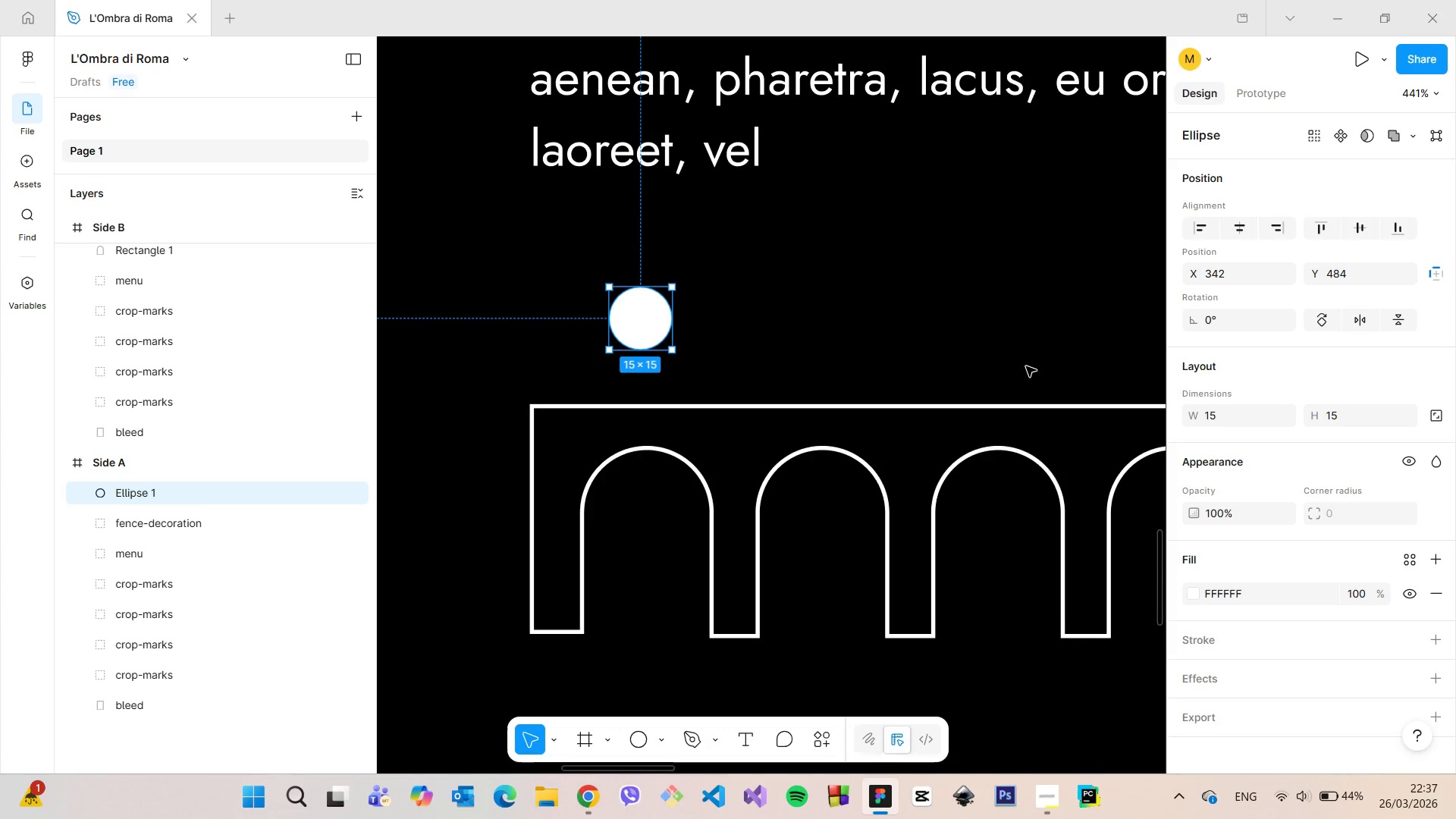 
scroll: coordinate [984, 352], scroll_direction: down, amount: 11.0
 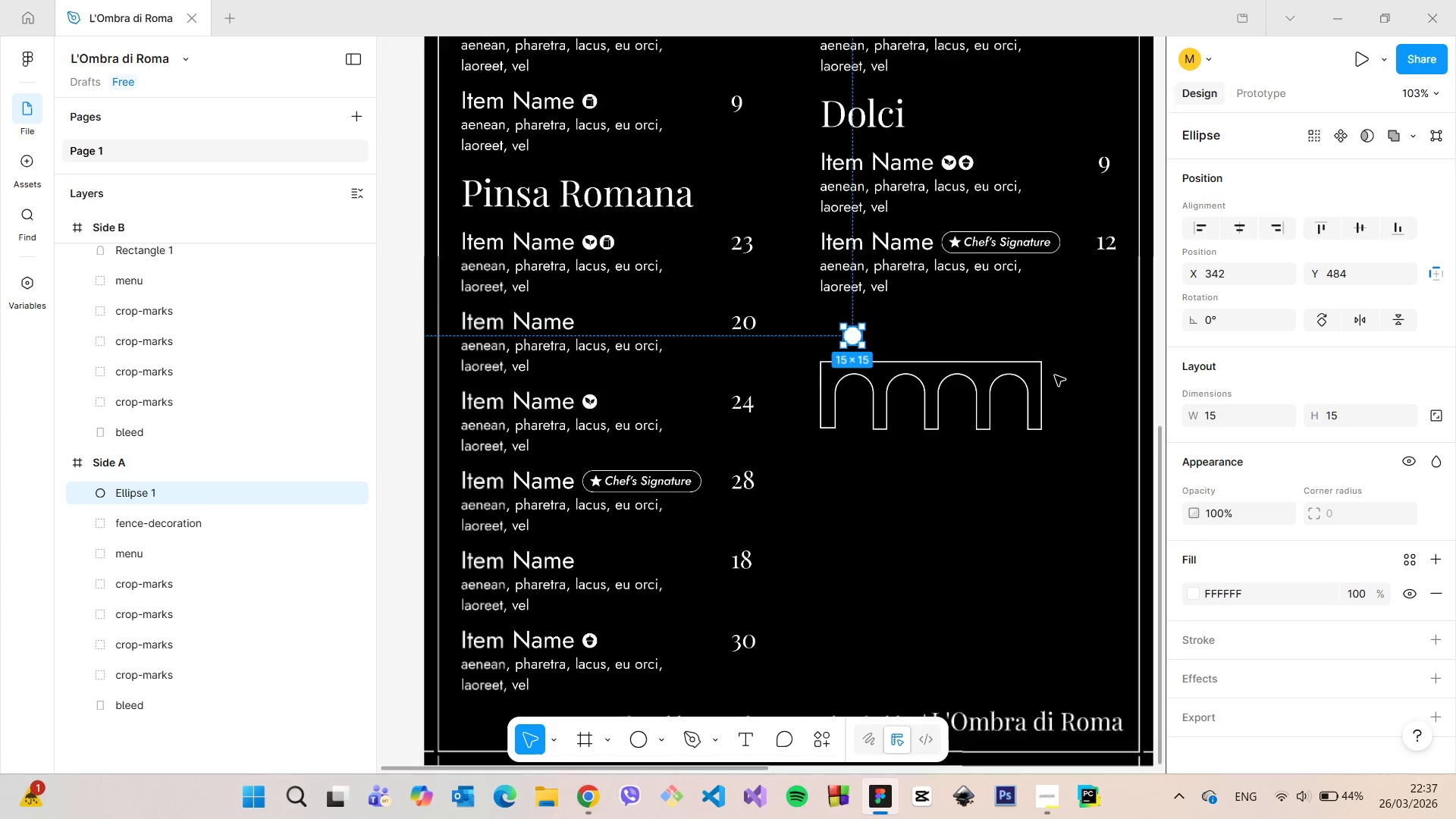 
scroll: coordinate [1055, 375], scroll_direction: up, amount: 8.0
 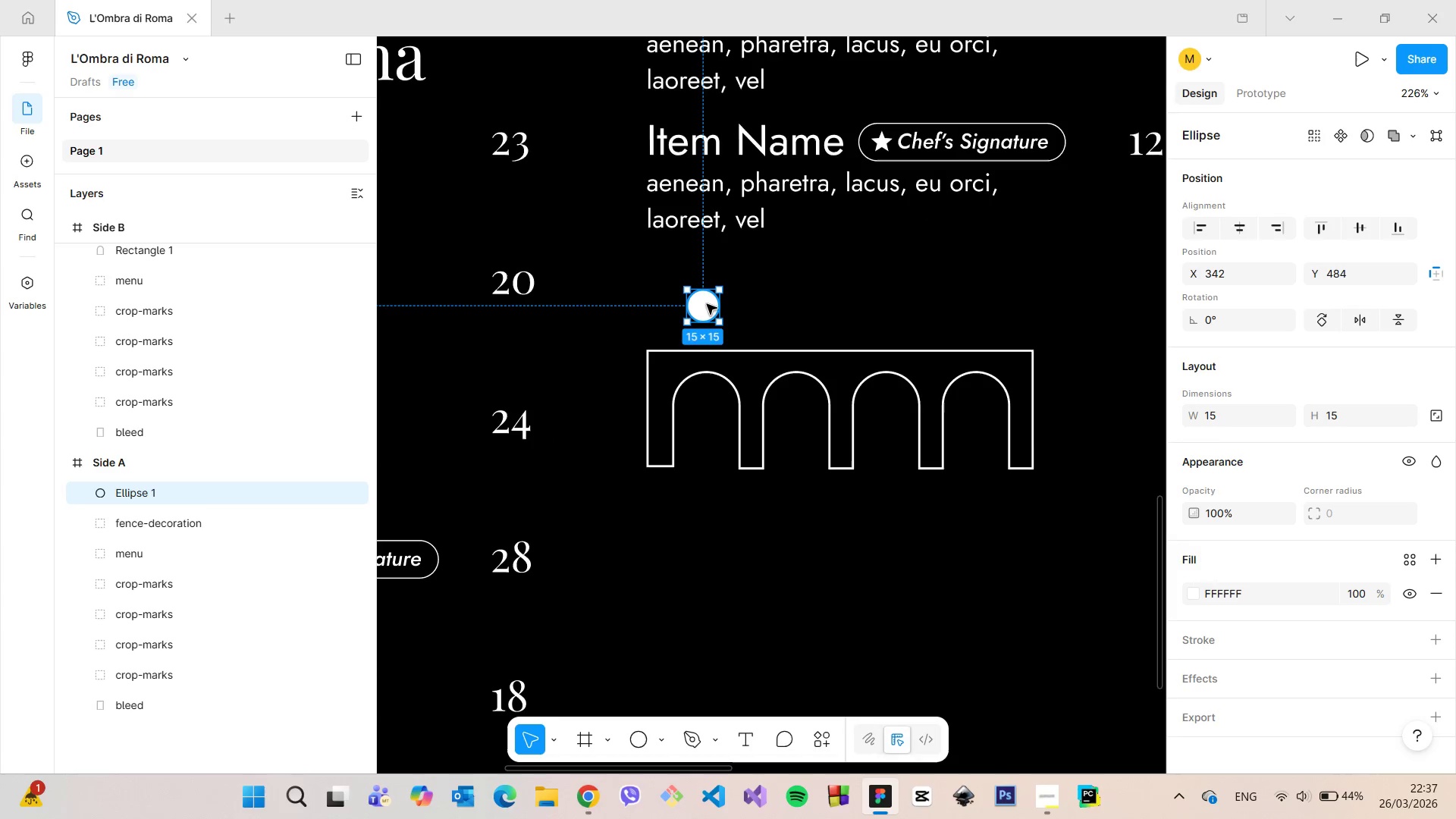 
left_click_drag(start_coordinate=[706, 304], to_coordinate=[707, 396])
 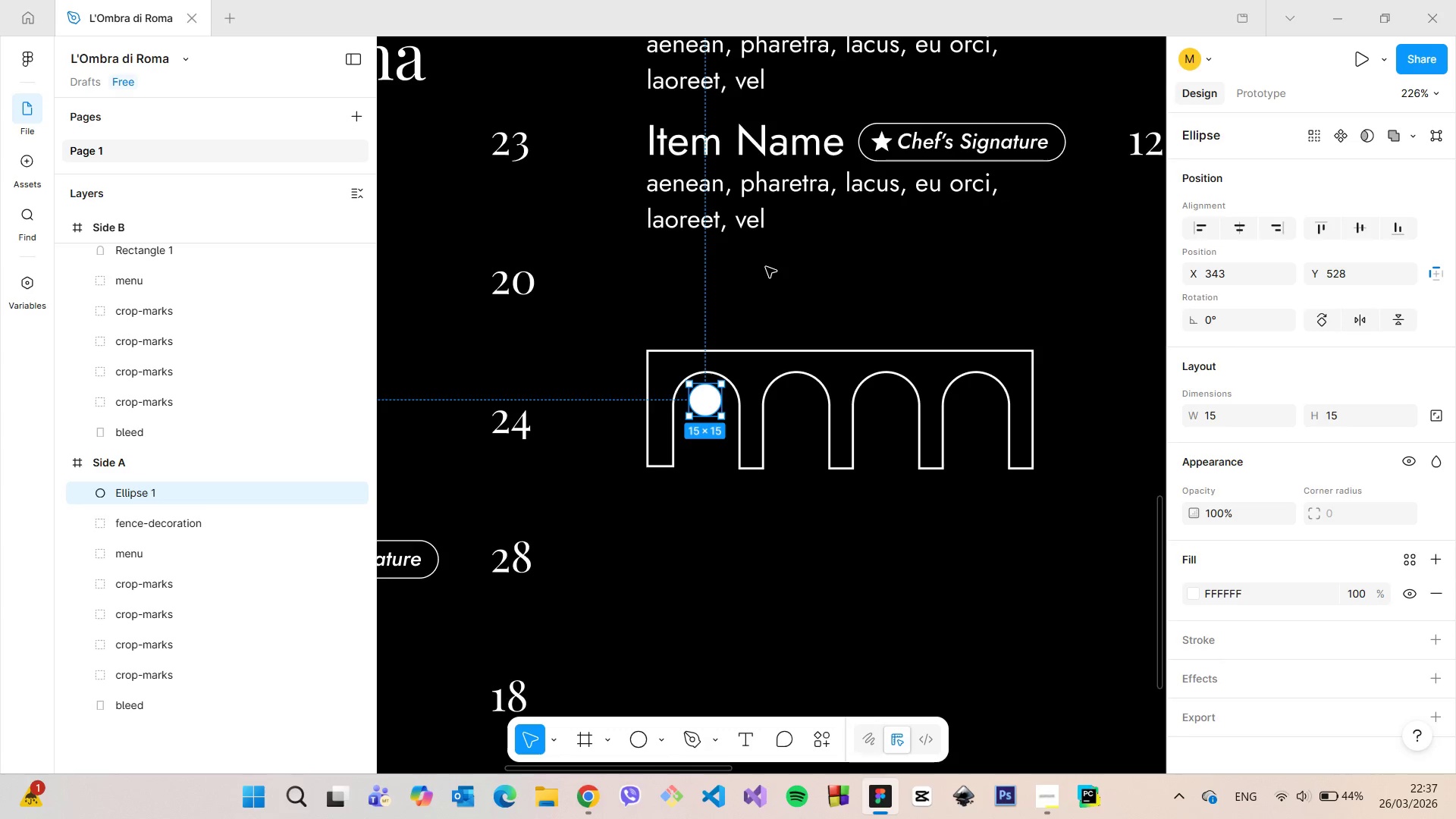 
left_click([766, 267])
 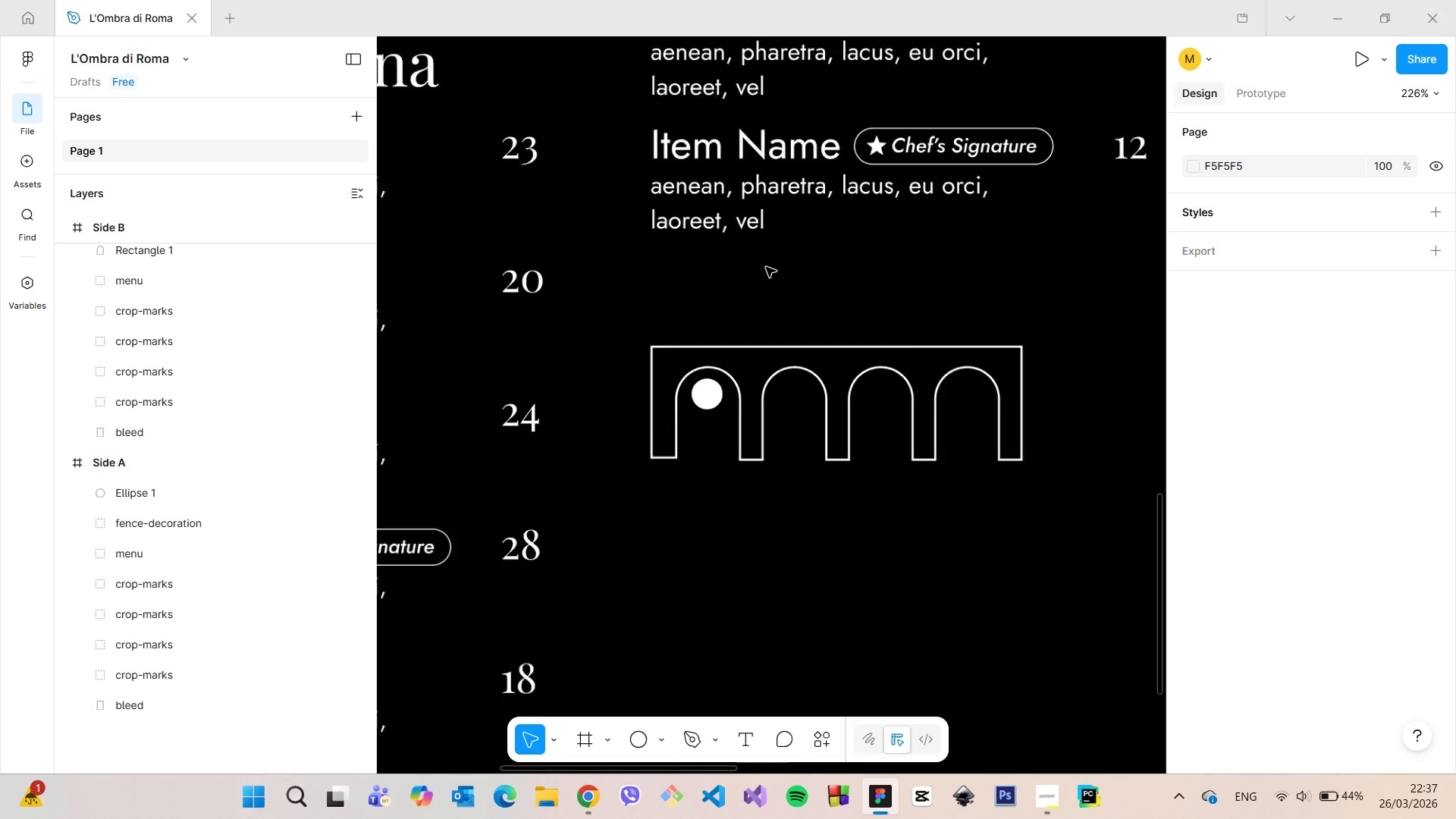 
scroll: coordinate [766, 267], scroll_direction: down, amount: 4.0
 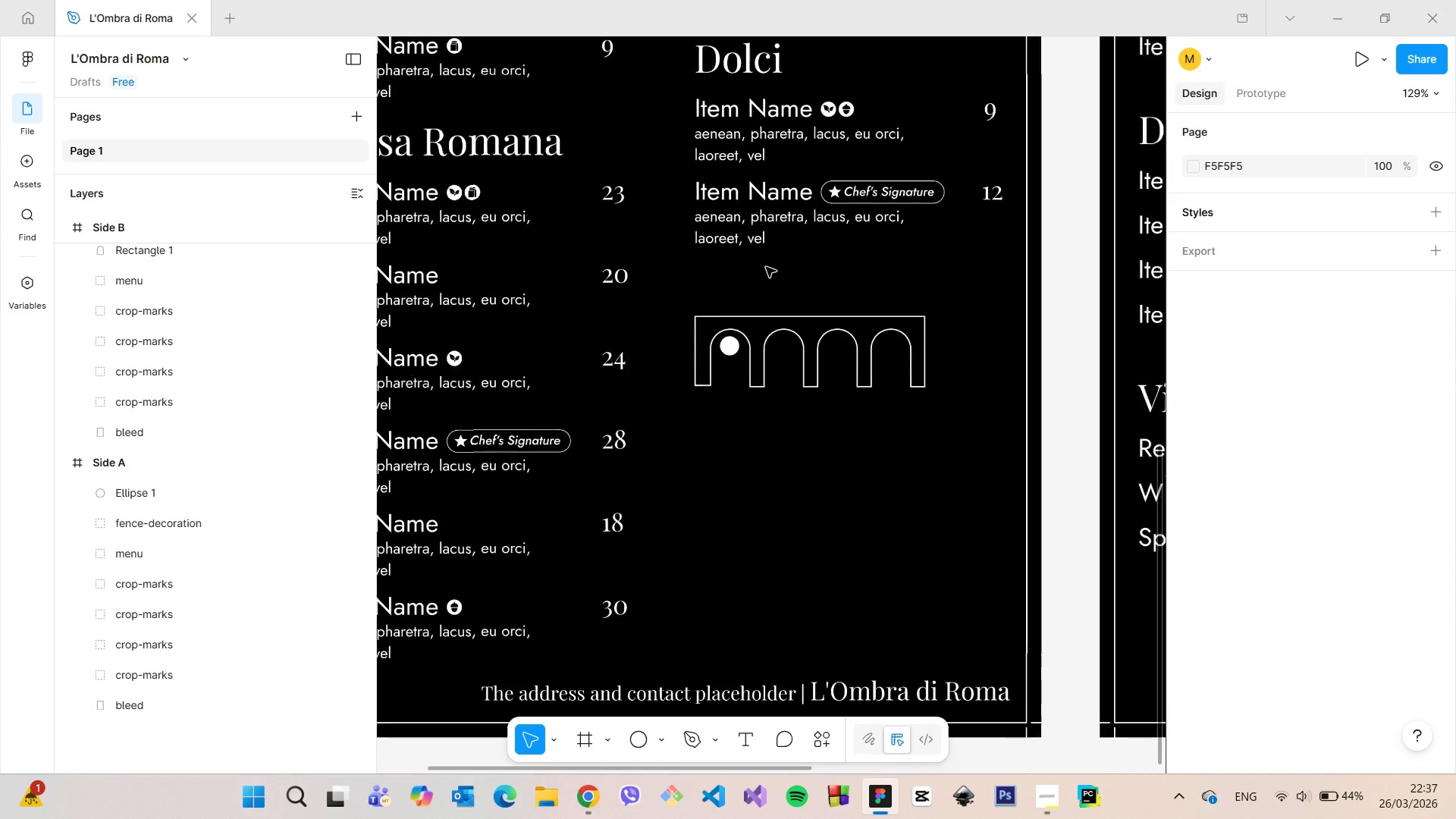 
scroll: coordinate [766, 267], scroll_direction: up, amount: 4.0
 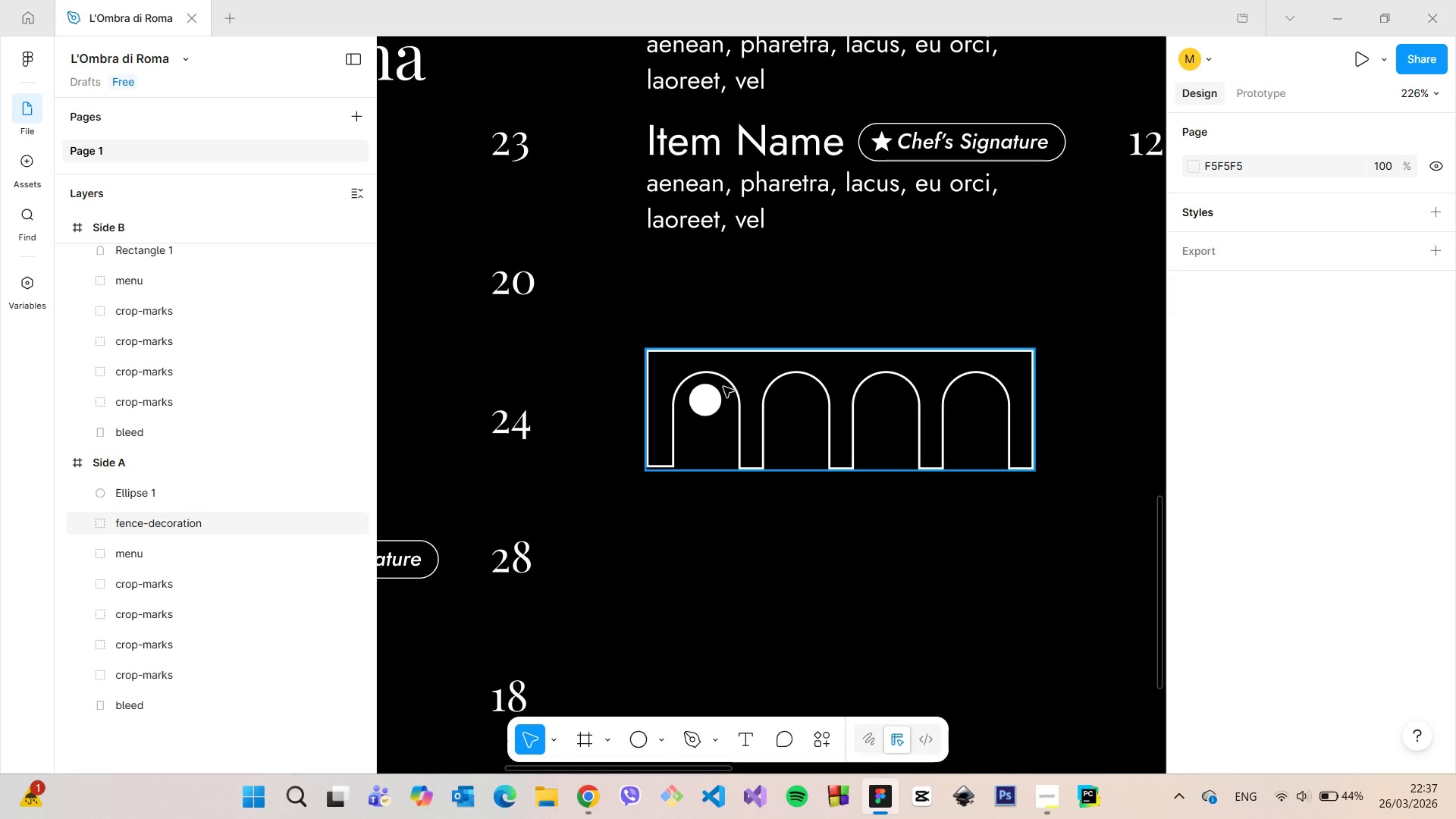 
left_click([712, 393])
 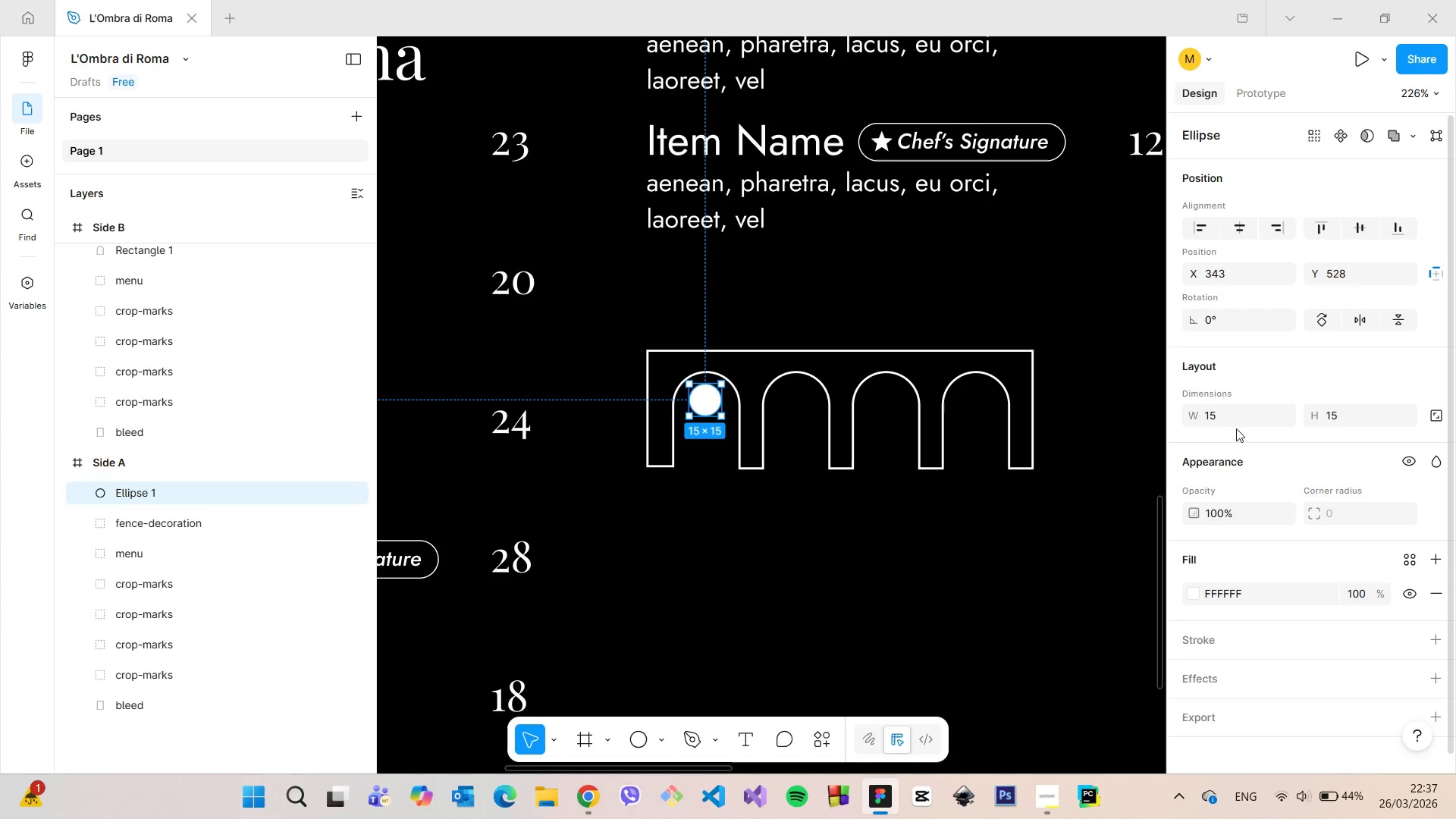 
left_click([1218, 408])
 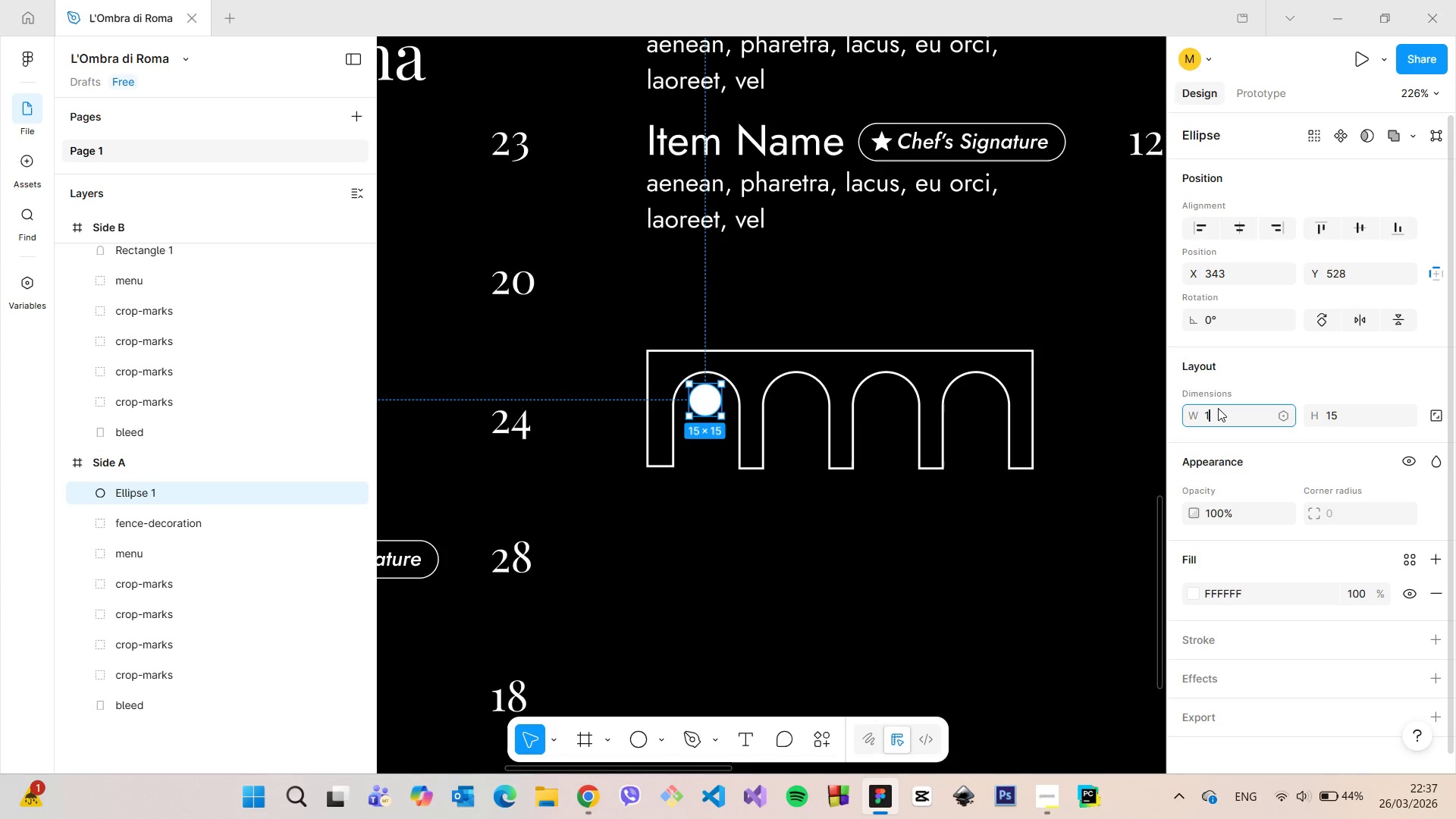 
type(10)
 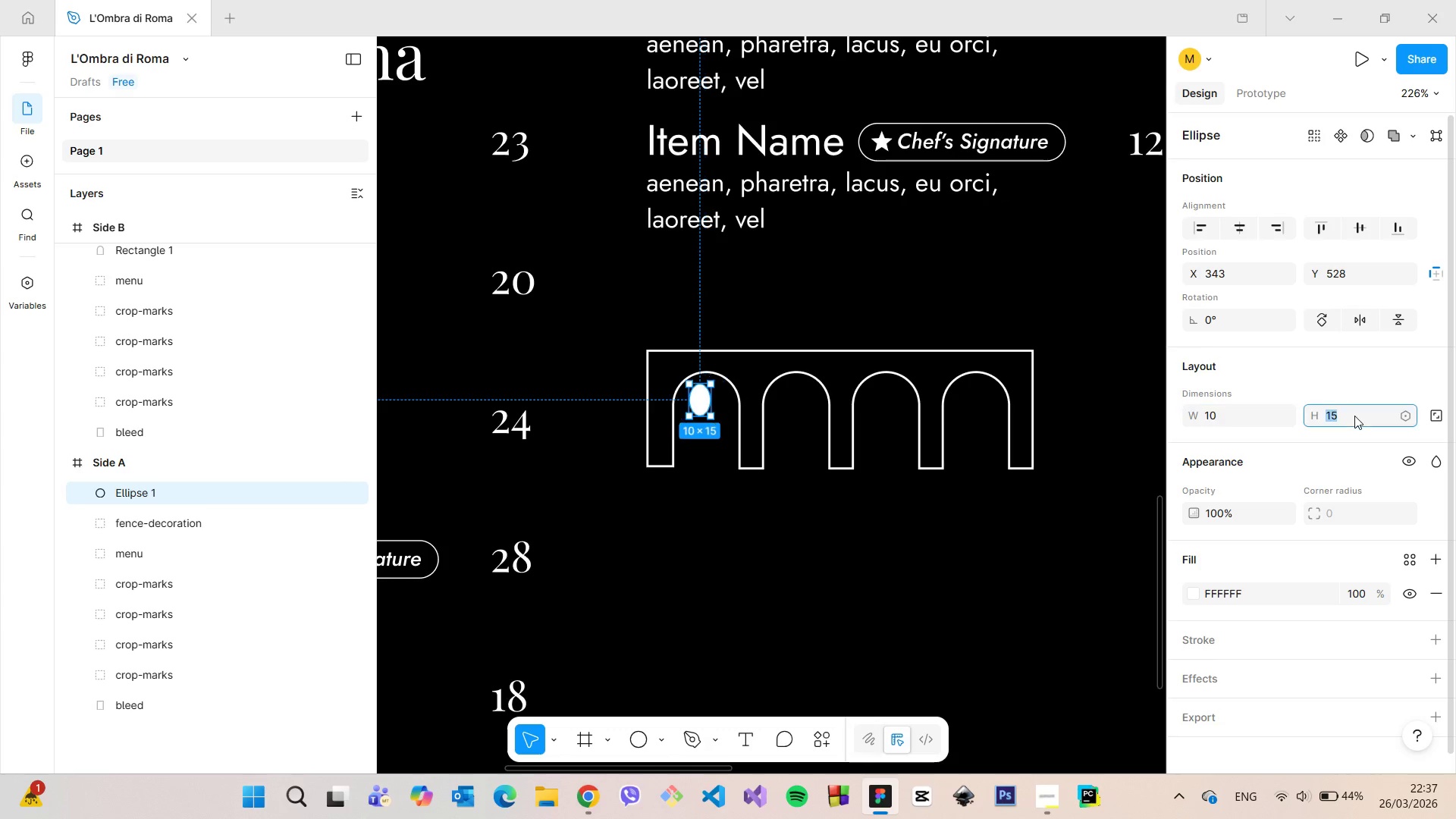 
left_click([1354, 416])
 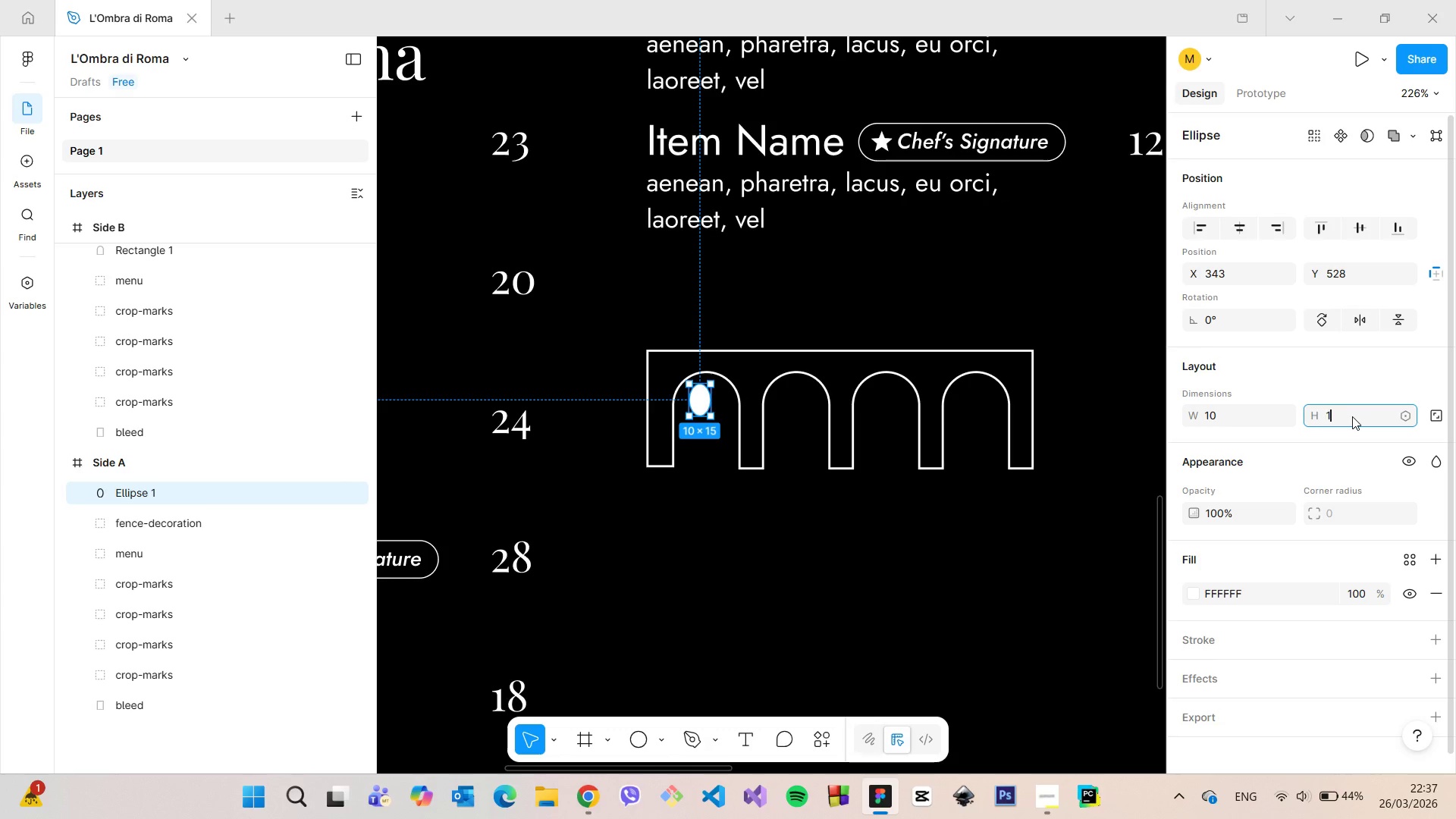 
type(10)
 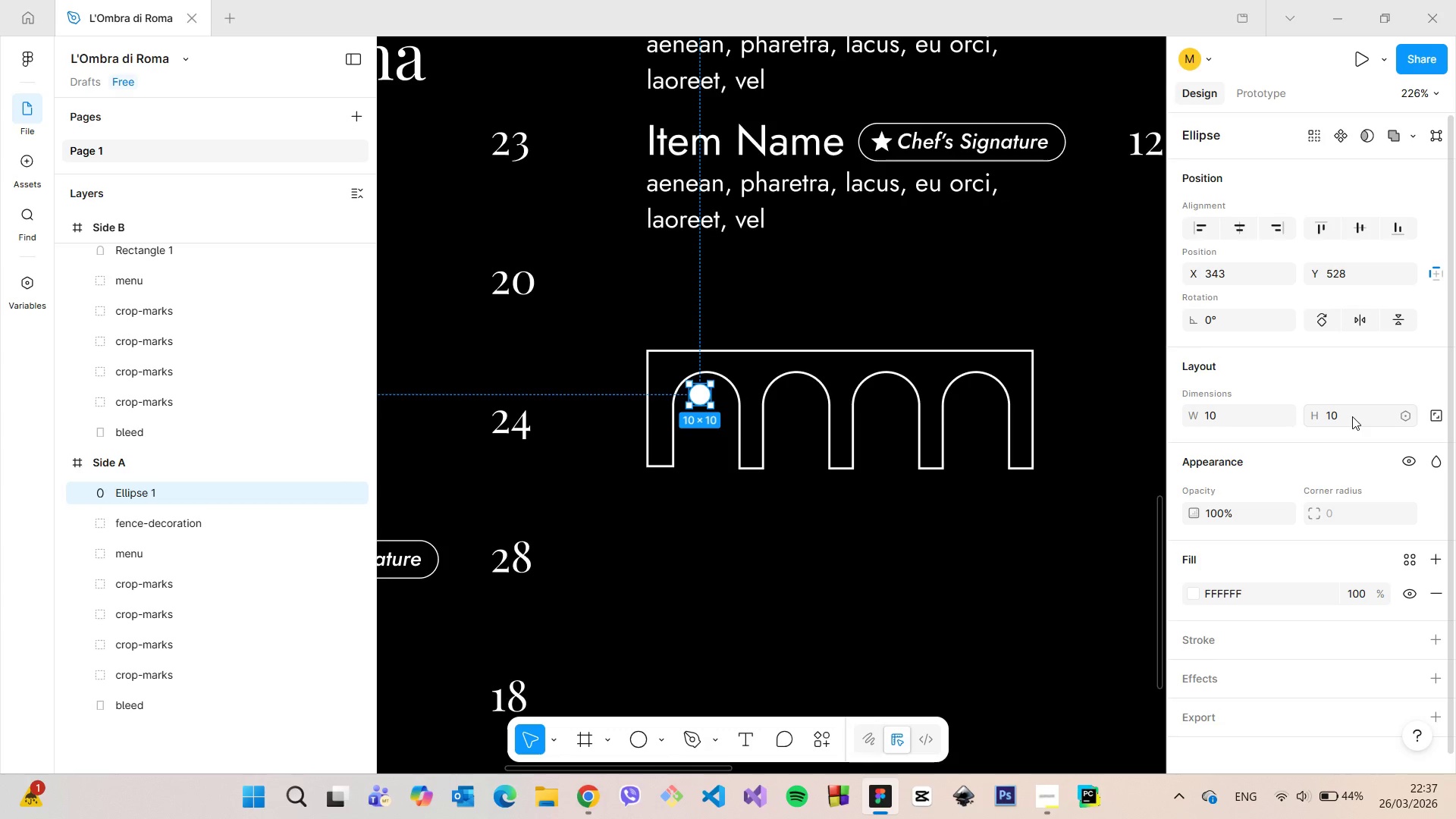 
key(Enter)
 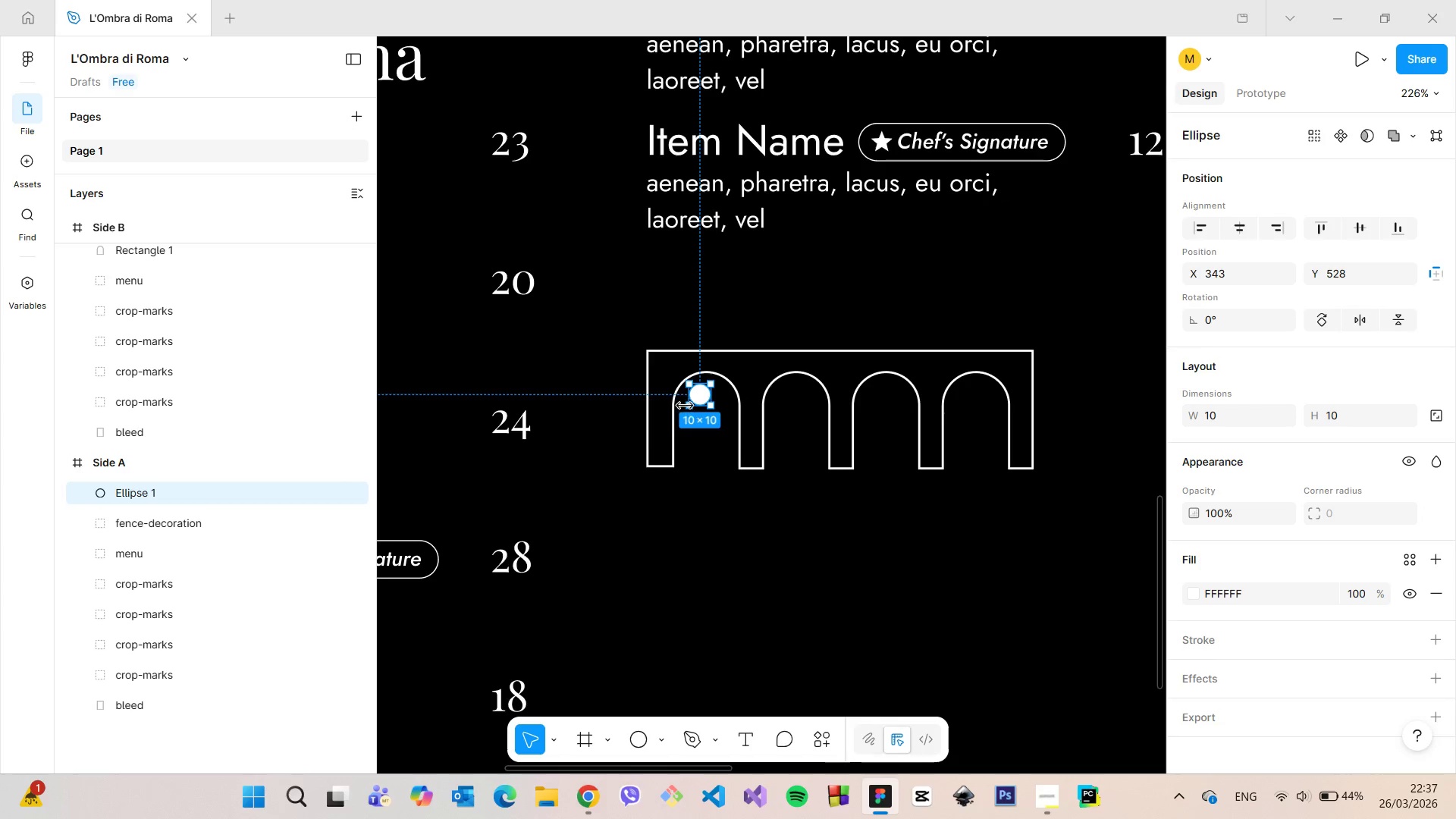 
scroll: coordinate [686, 405], scroll_direction: up, amount: 4.0
 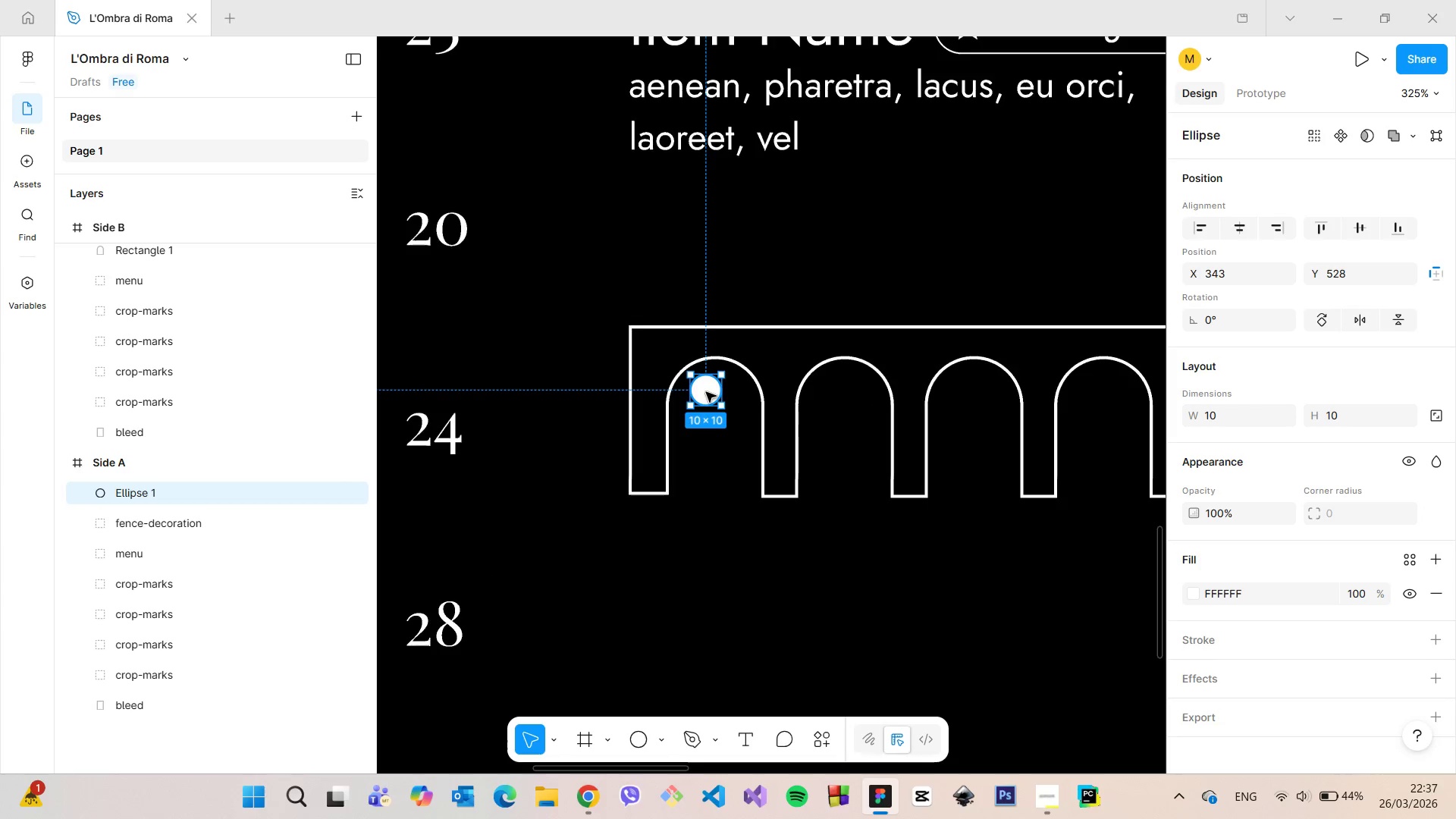 
left_click_drag(start_coordinate=[706, 392], to_coordinate=[643, 303])
 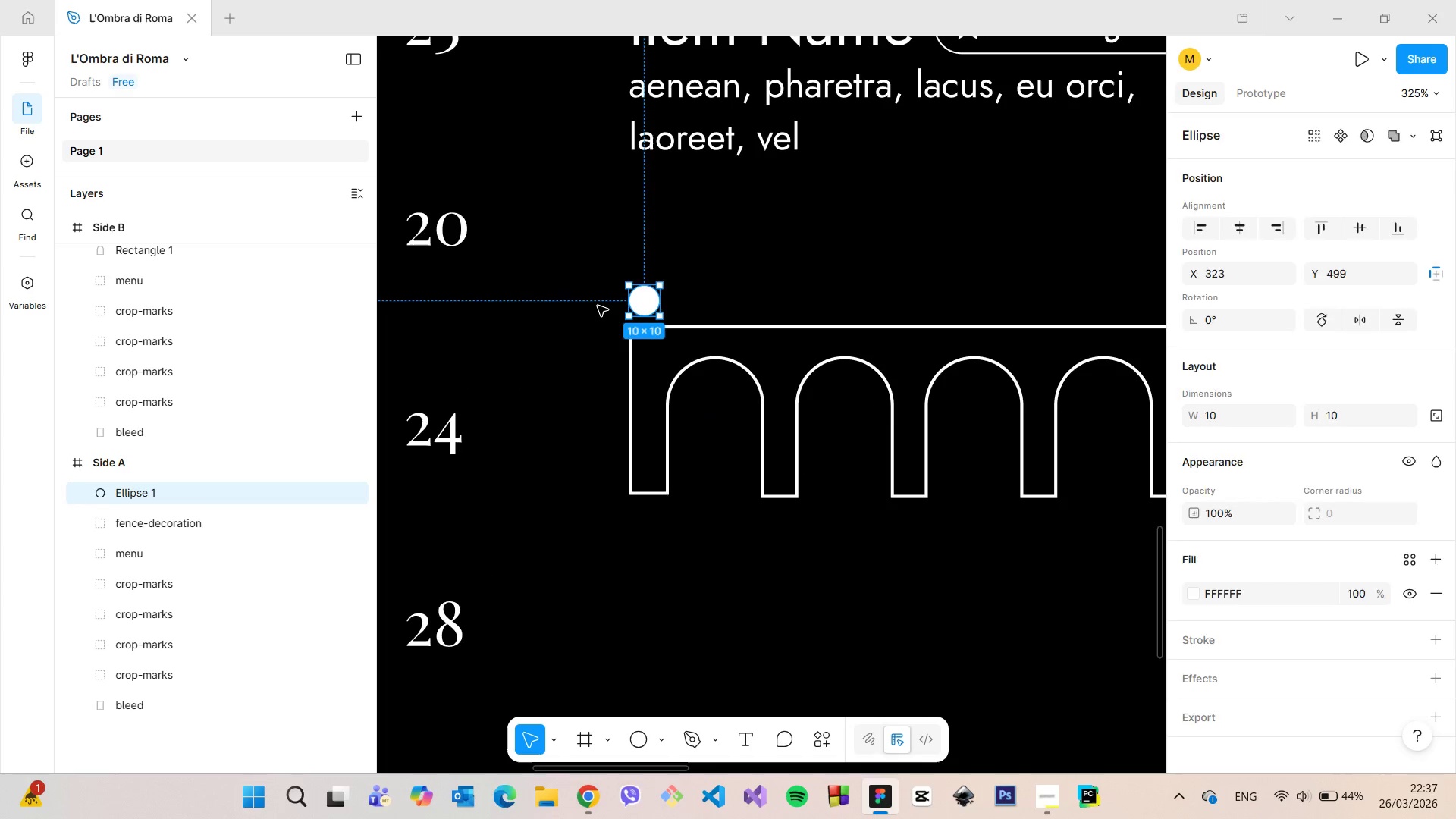 
left_click([598, 306])
 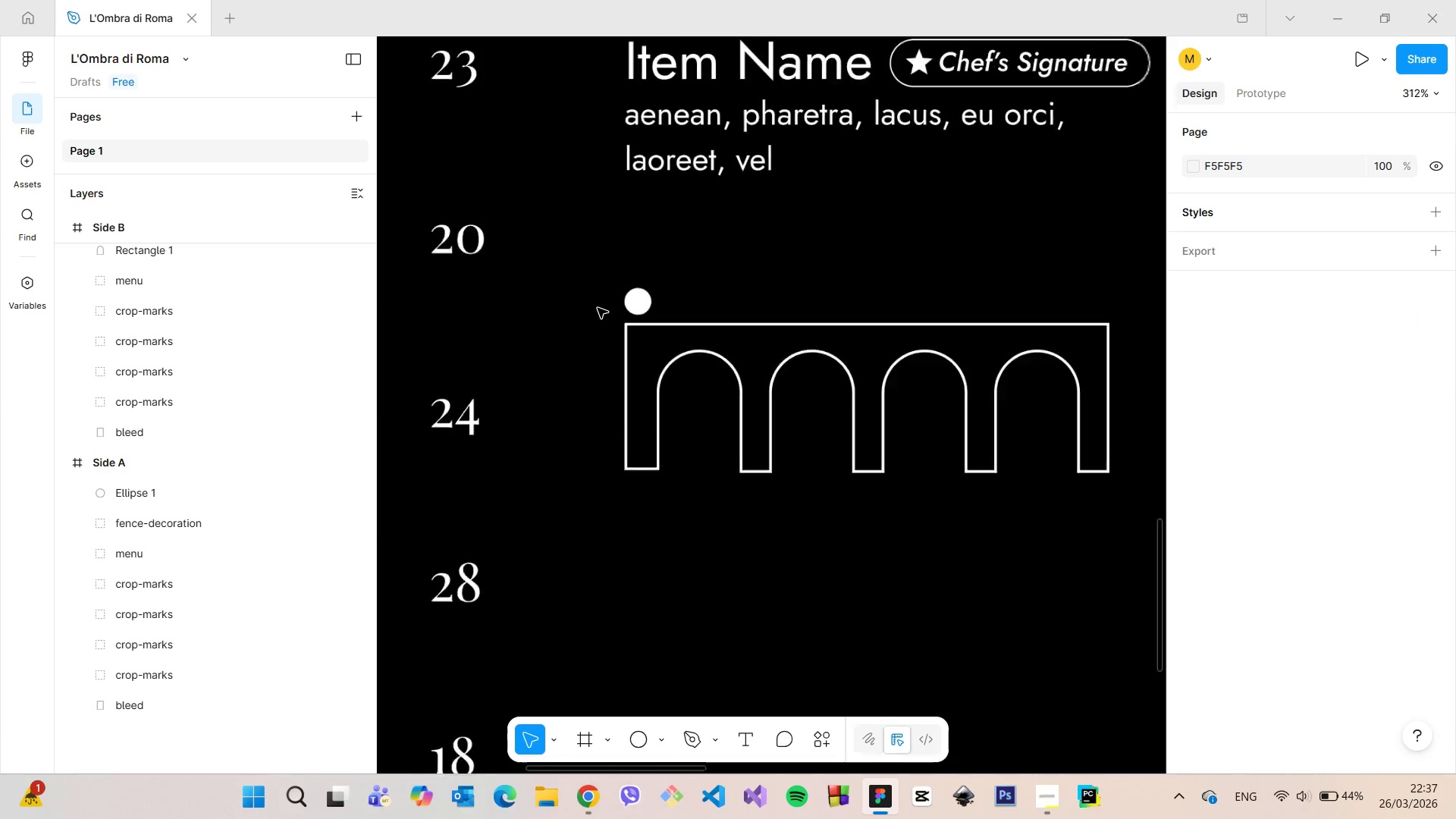 
scroll: coordinate [598, 308], scroll_direction: down, amount: 5.0
 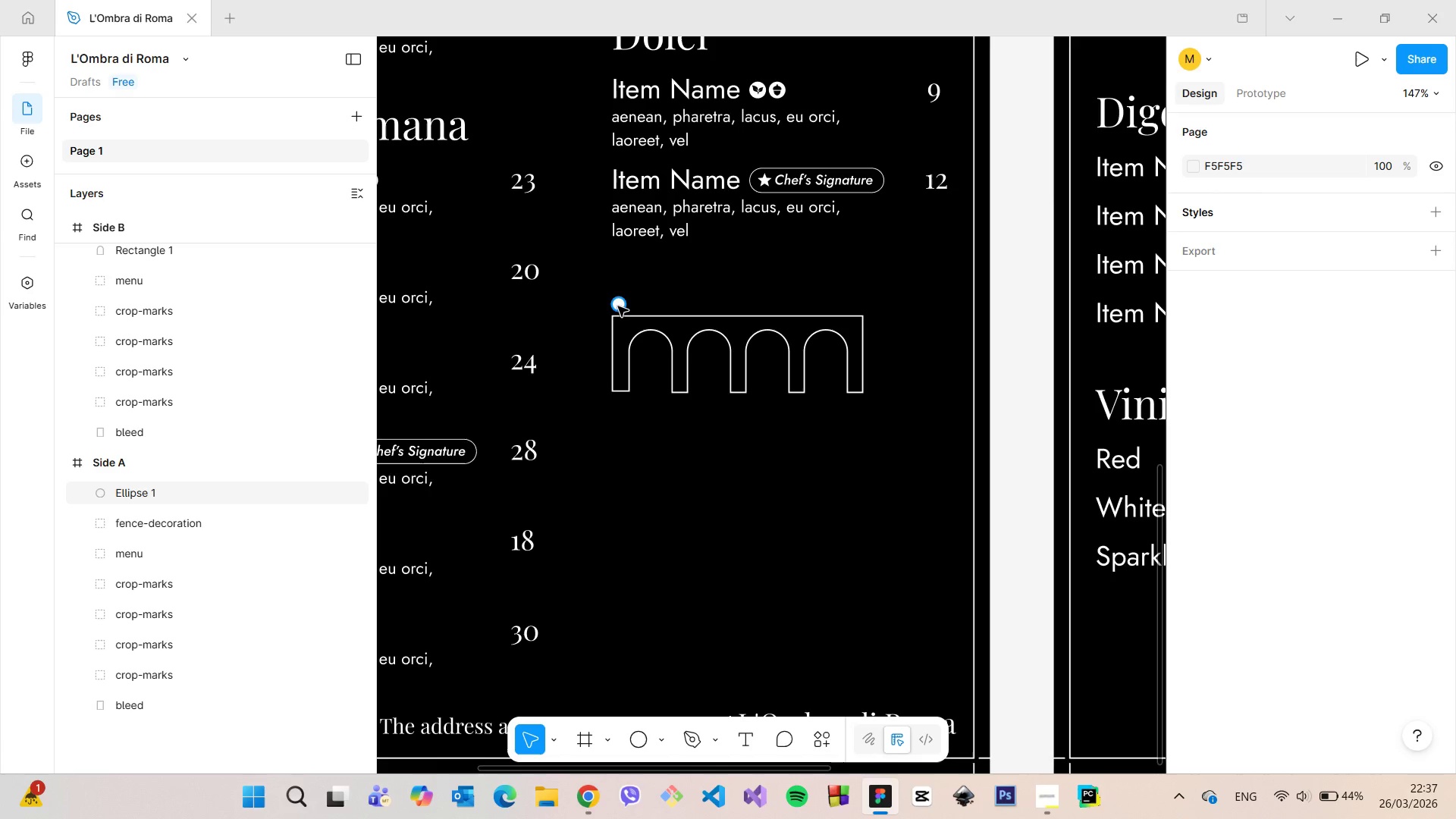 
left_click([618, 306])
 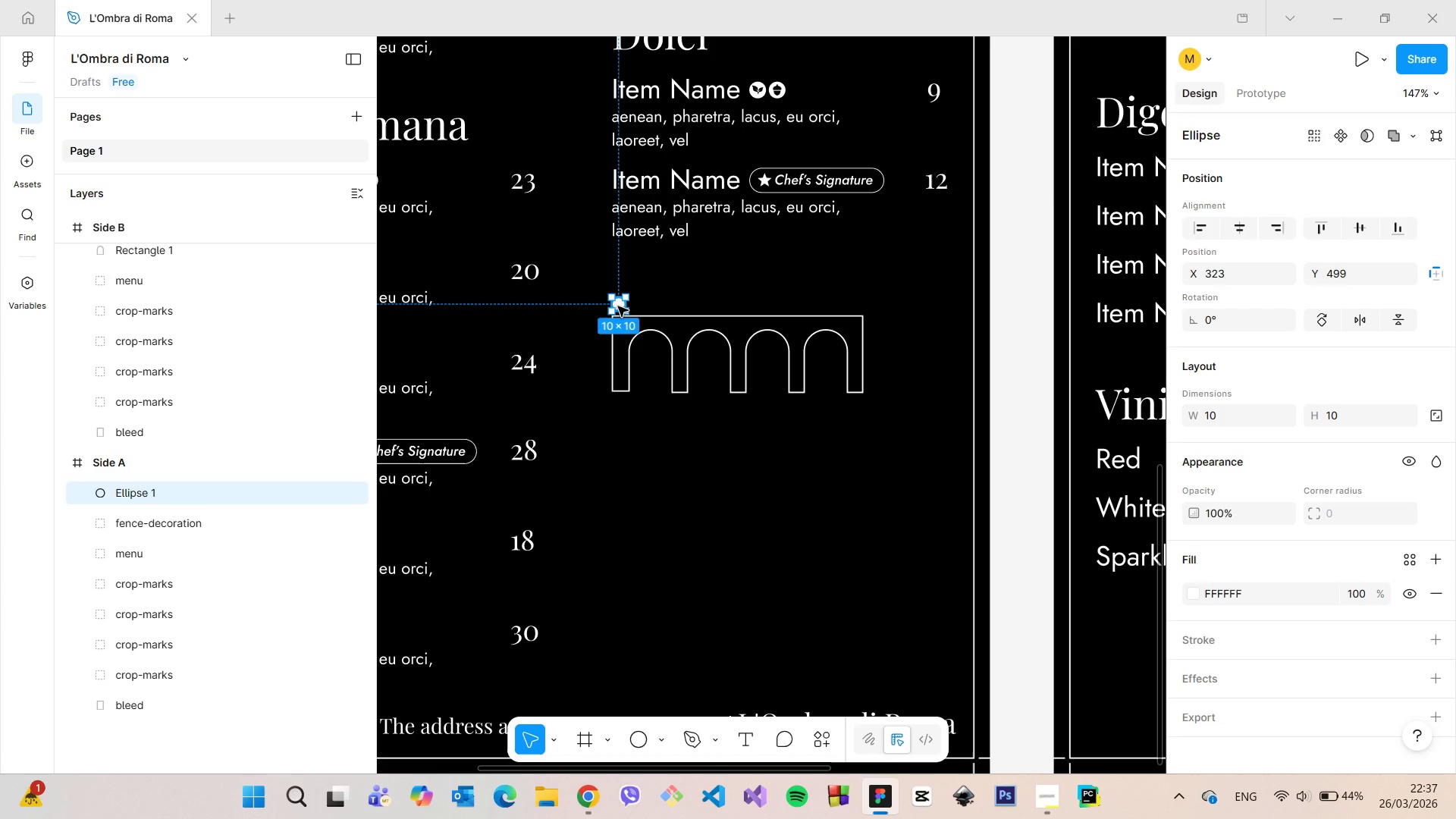 
hold_key(key=AltLeft, duration=1.47)
left_click_drag(start_coordinate=[618, 306], to_coordinate=[805, 425])
 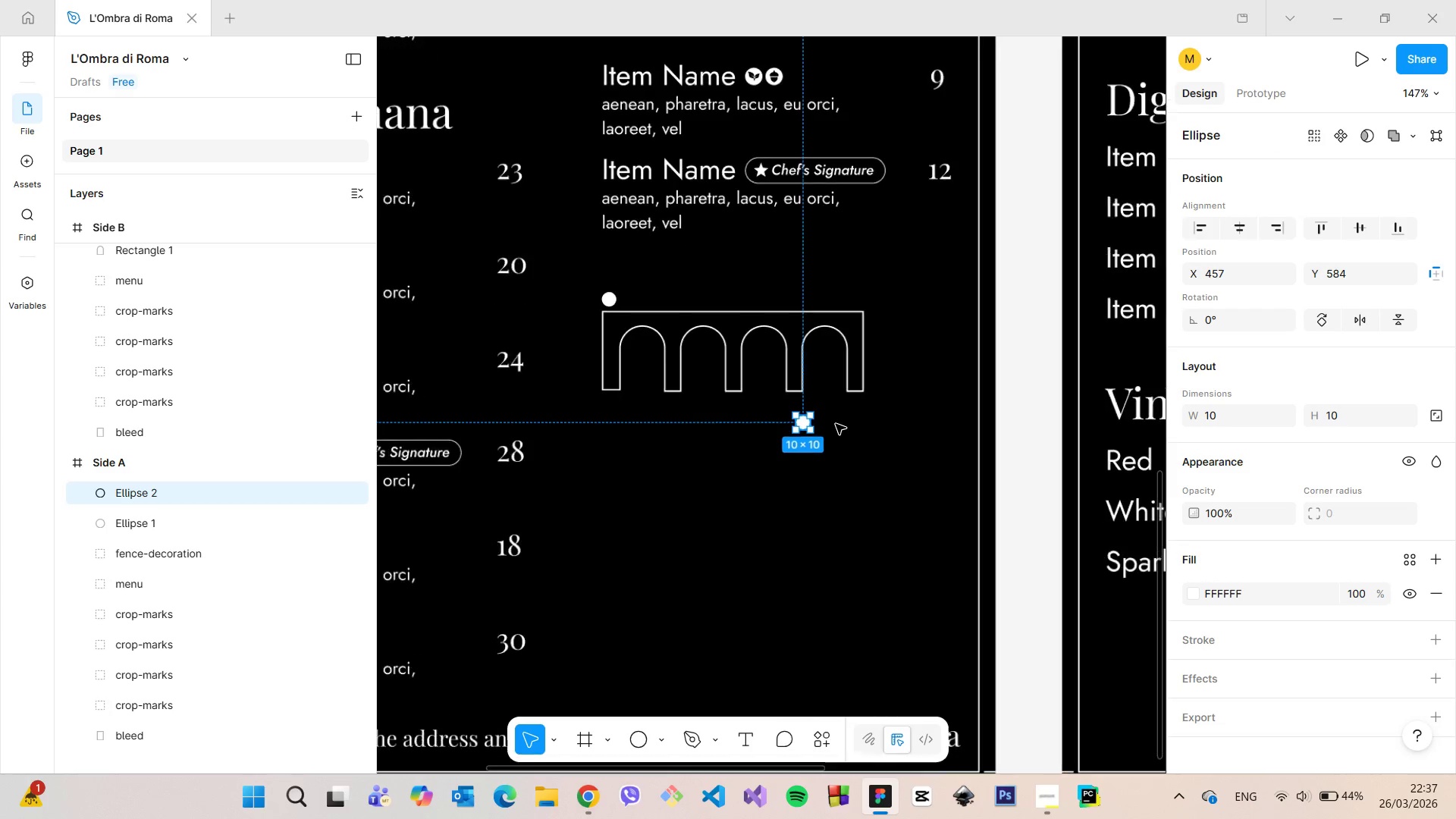 
scroll: coordinate [836, 424], scroll_direction: up, amount: 4.0
 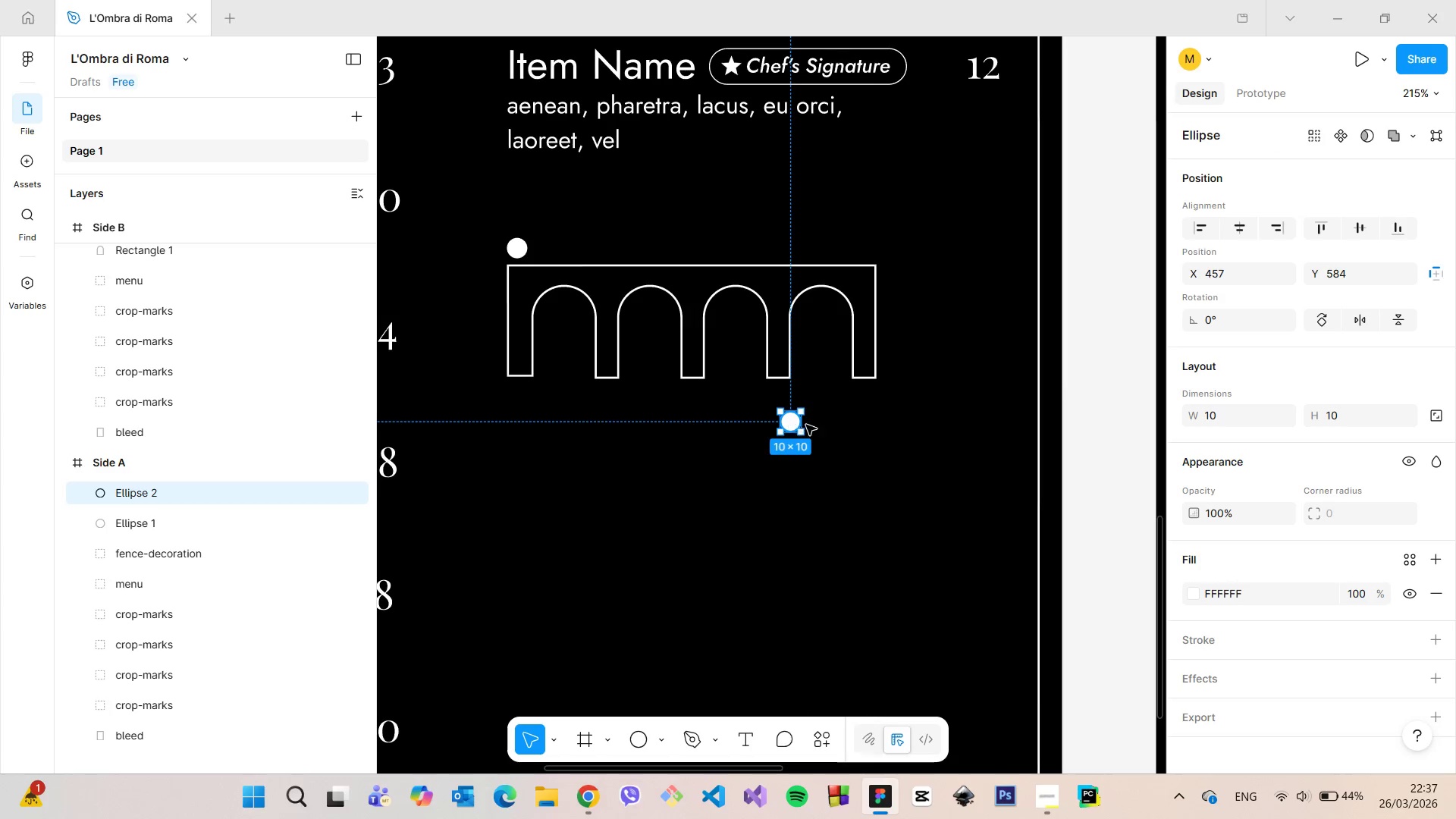 
left_click_drag(start_coordinate=[790, 425], to_coordinate=[864, 406])
 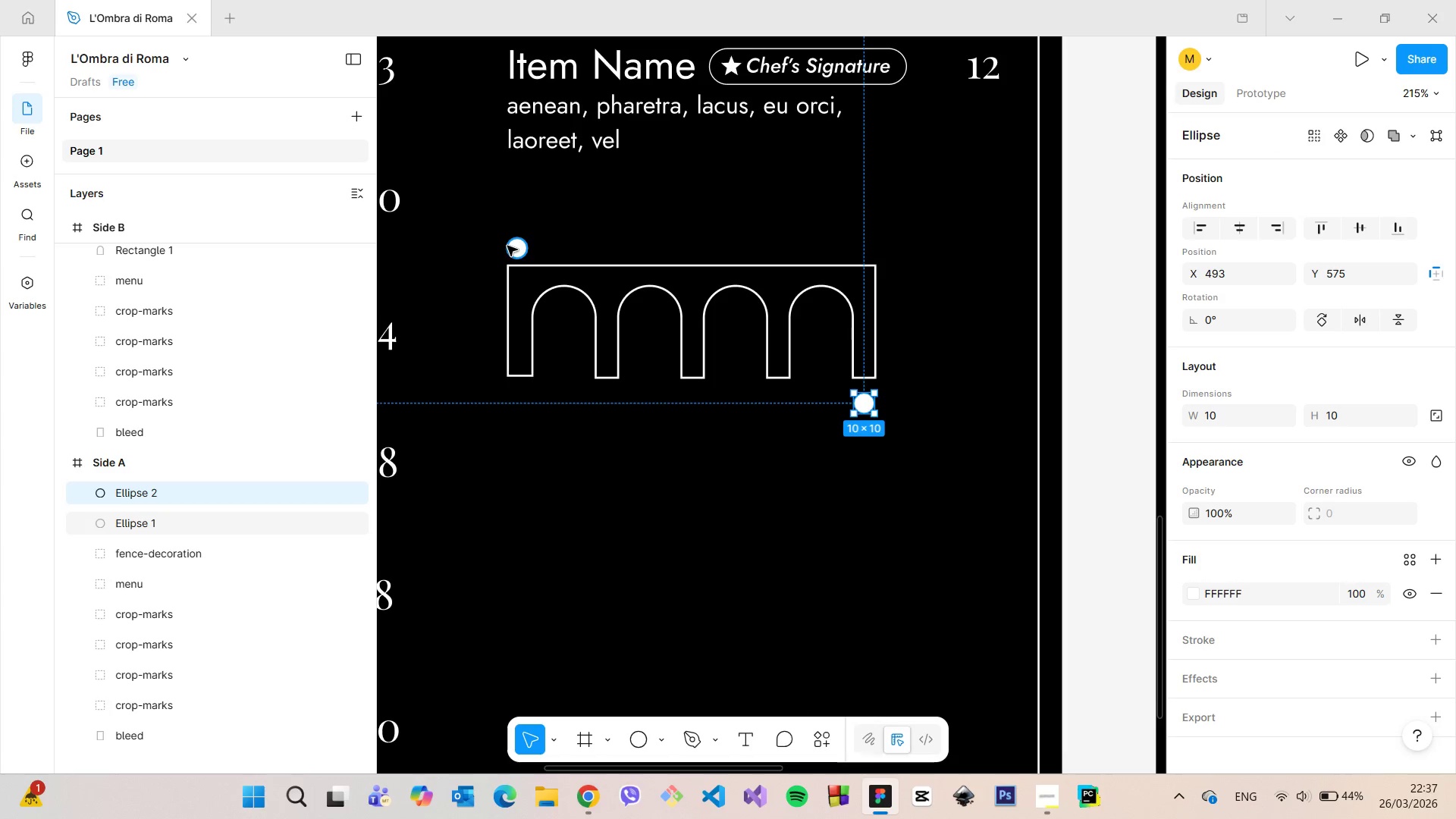 
left_click([507, 246])
 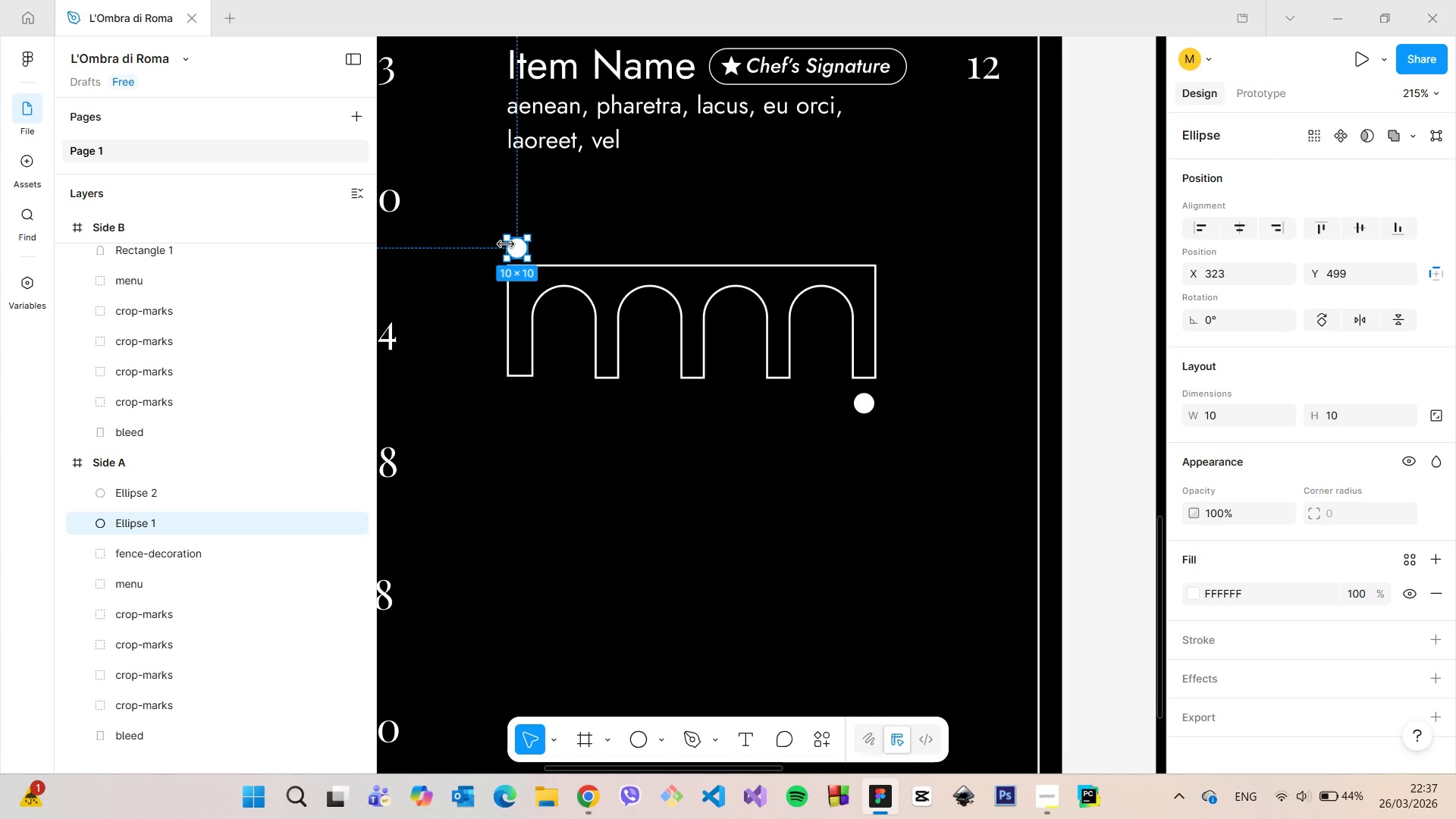 
hold_key(key=AltLeft, duration=0.8)
 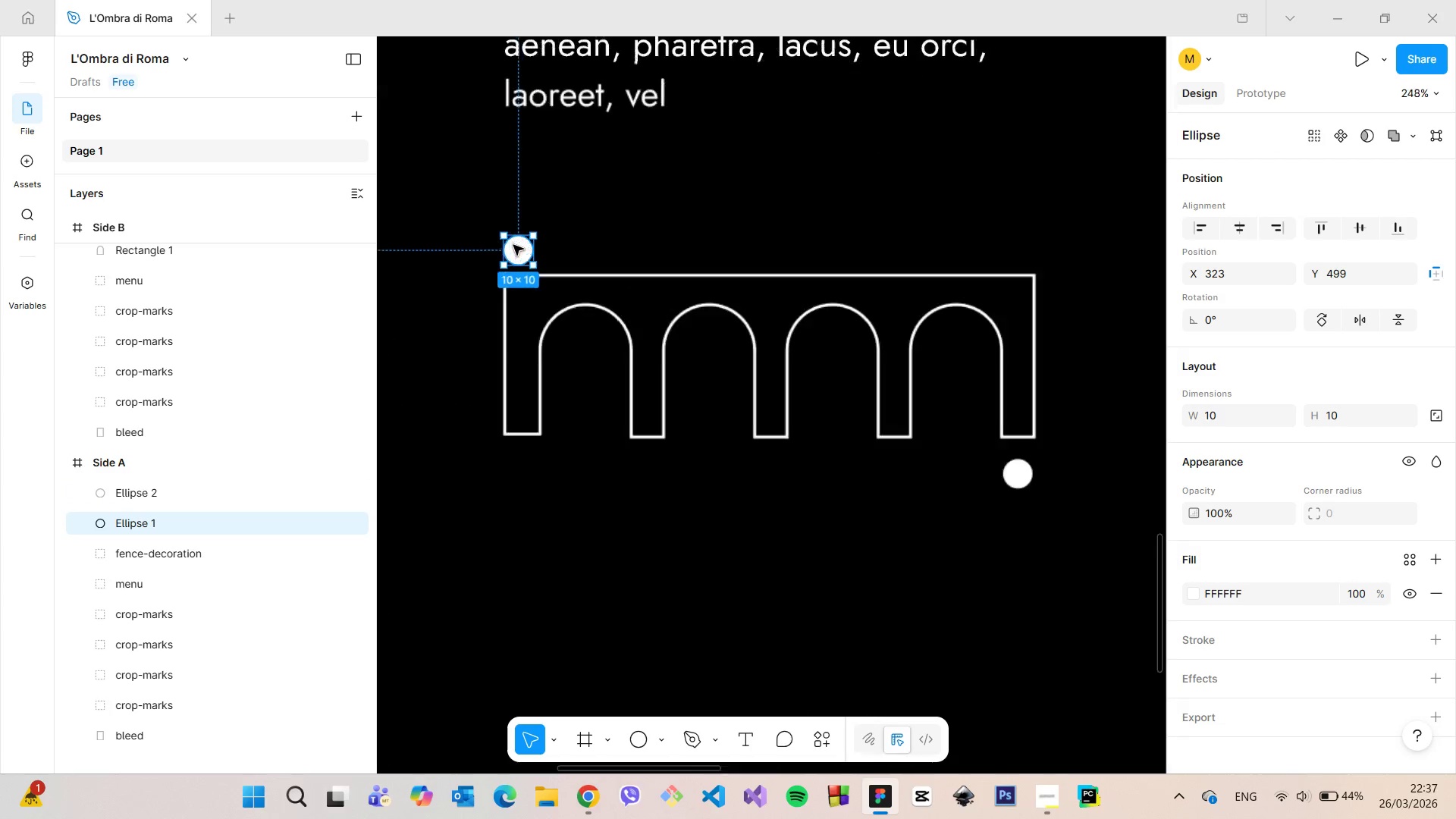 
scroll: coordinate [510, 269], scroll_direction: none, amount: 0.0
 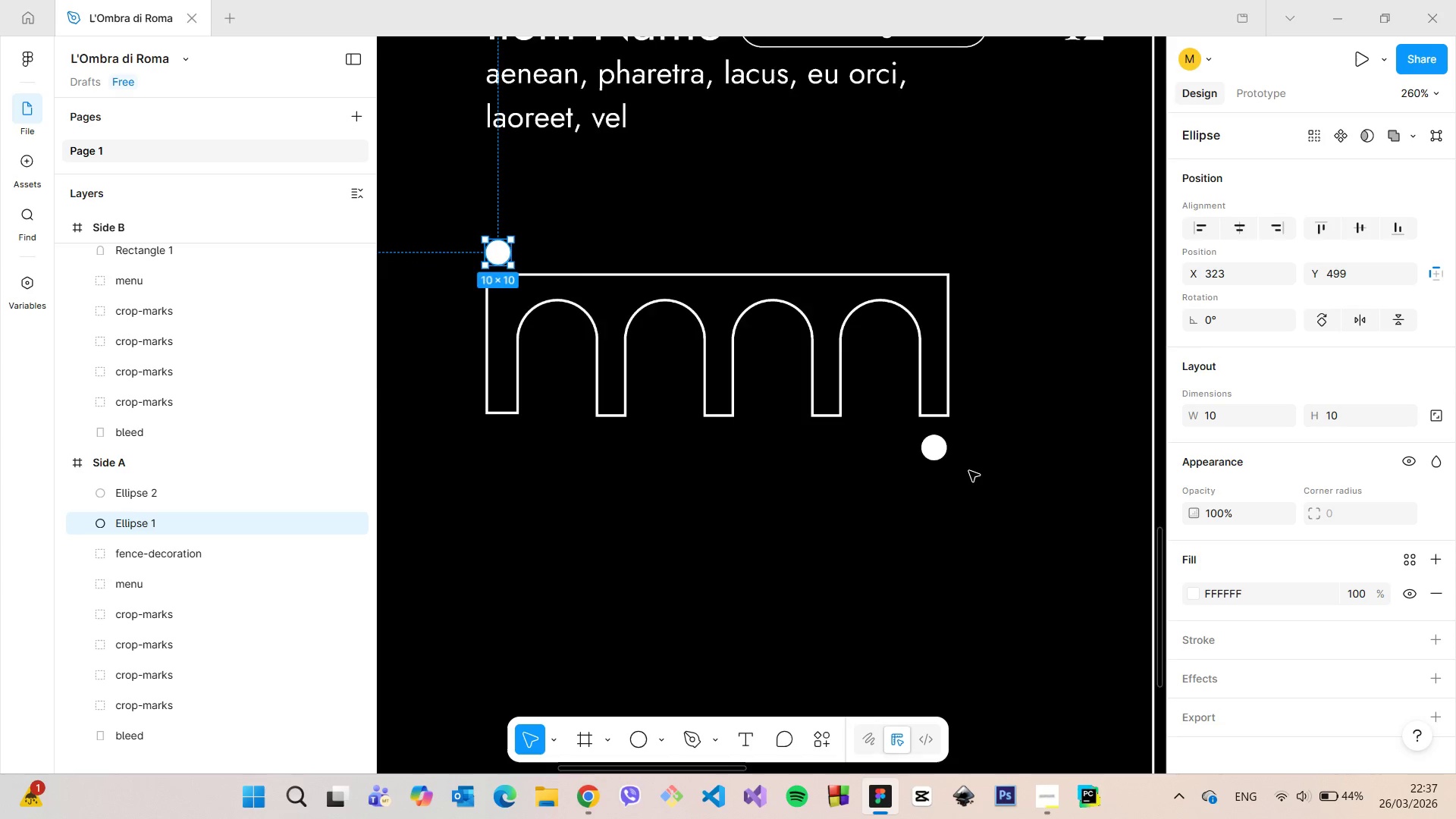 
scroll: coordinate [971, 466], scroll_direction: up, amount: 10.0
 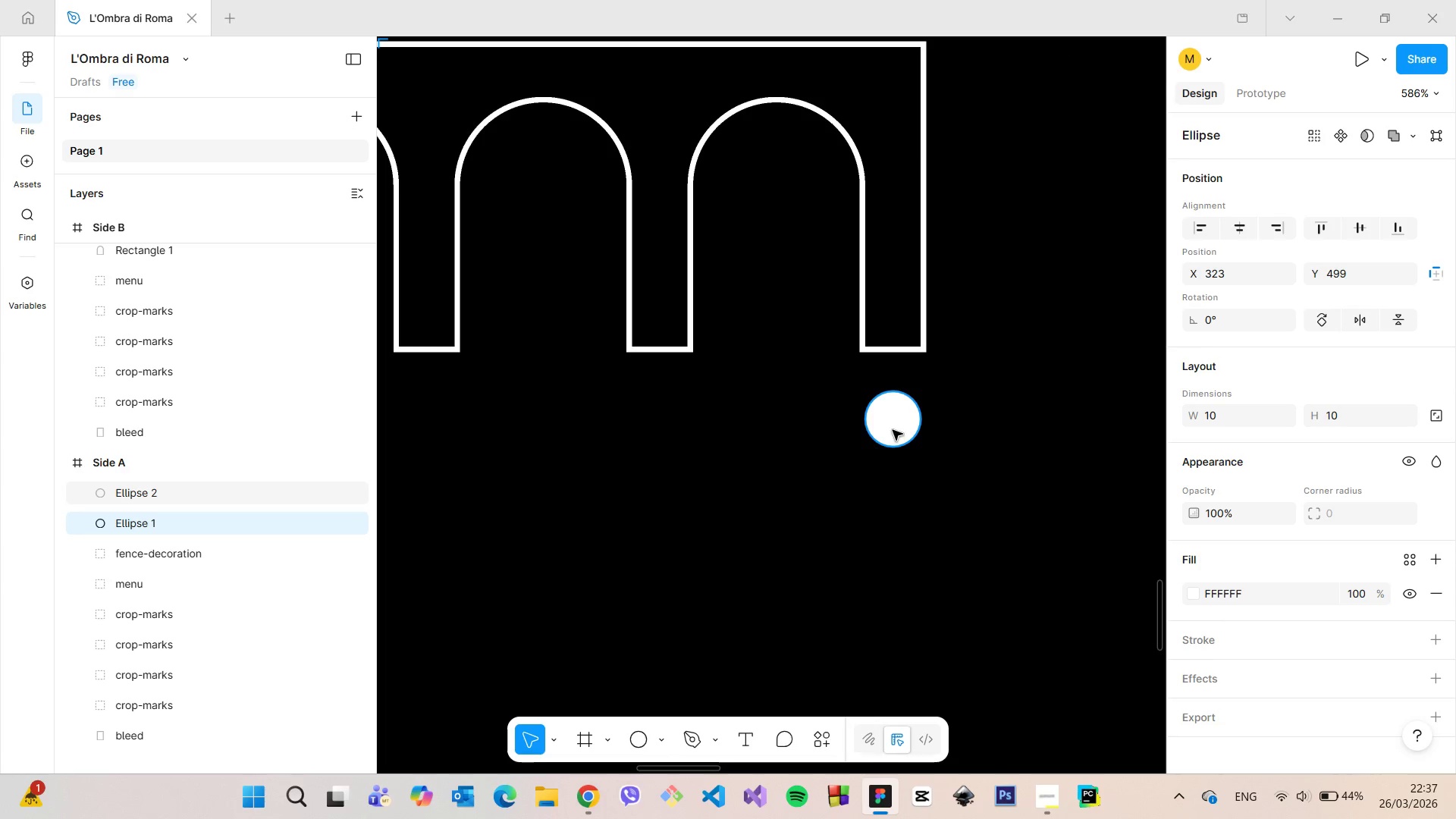 
left_click([893, 430])
 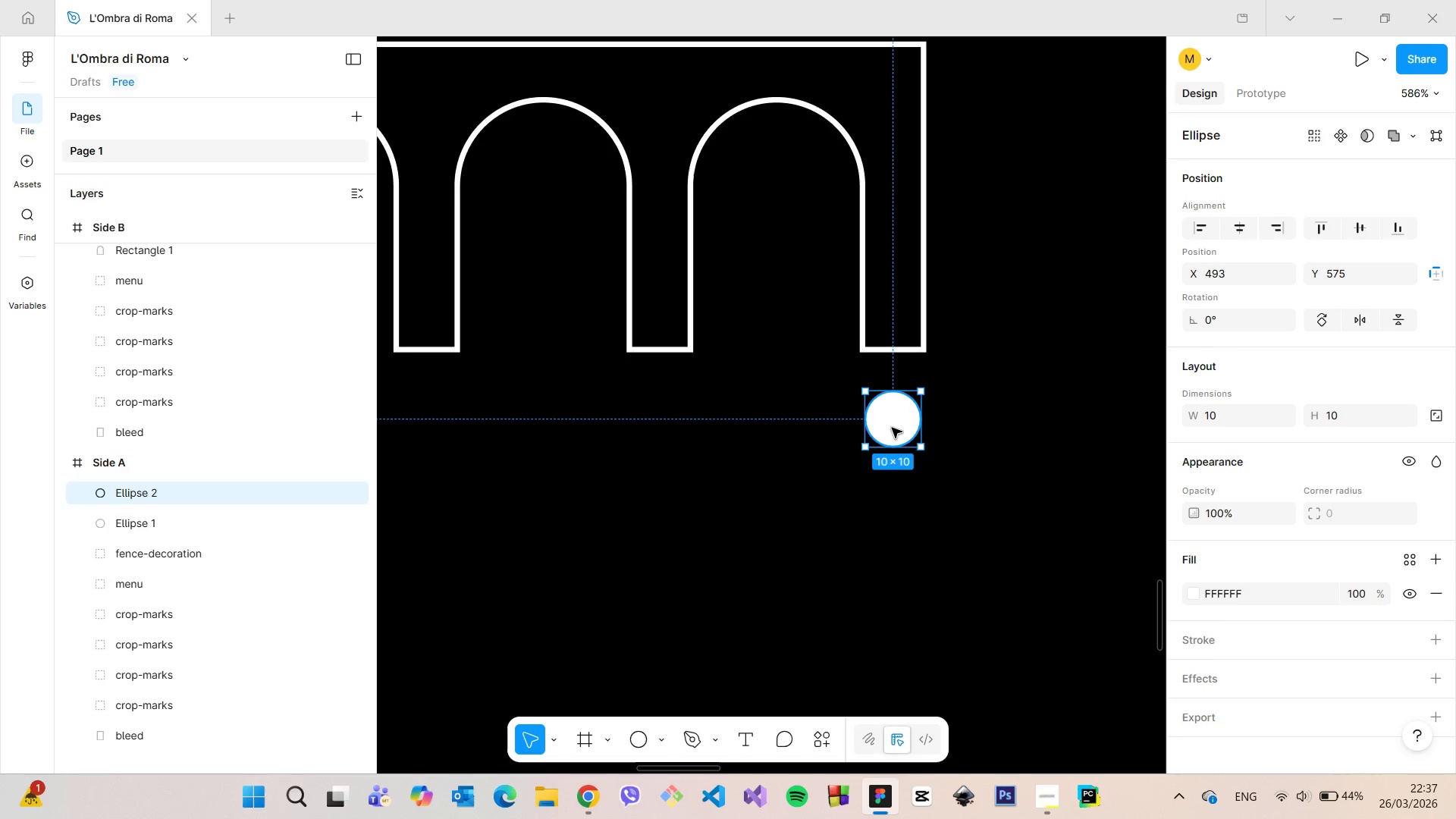 
scroll: coordinate [893, 428], scroll_direction: down, amount: 9.0
 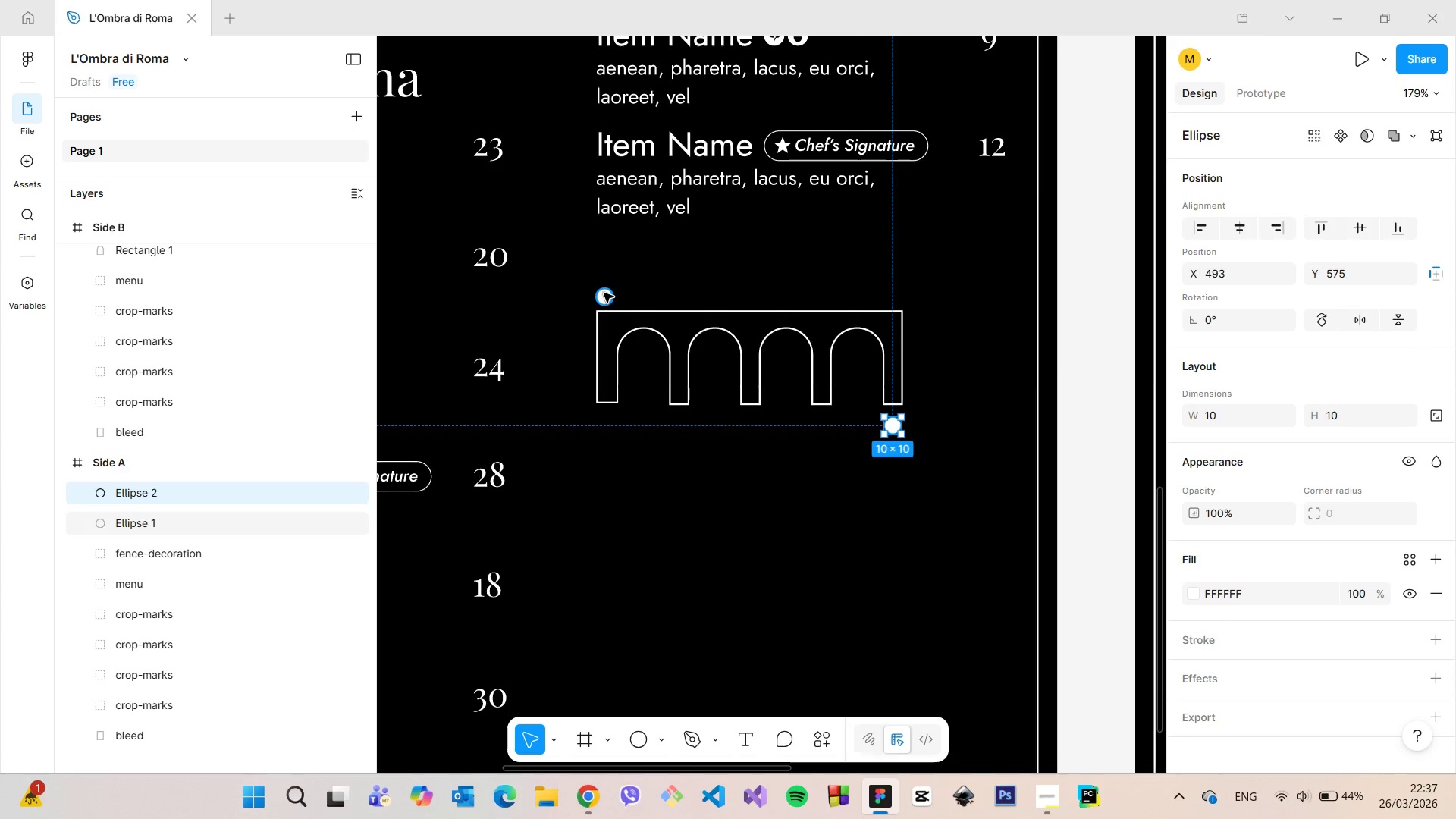 
left_click([604, 293])
 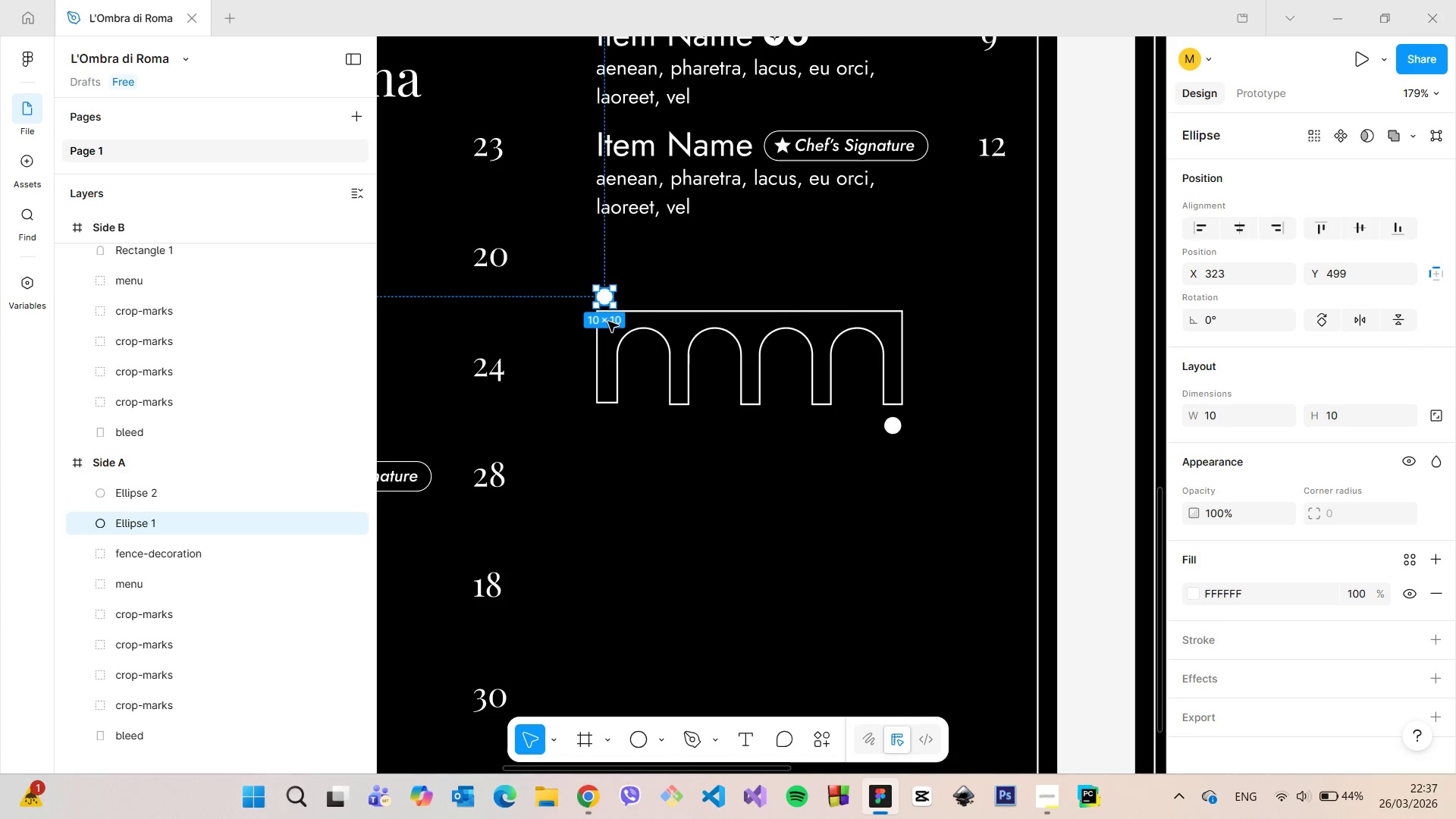 
hold_key(key=AltLeft, duration=1.28)
 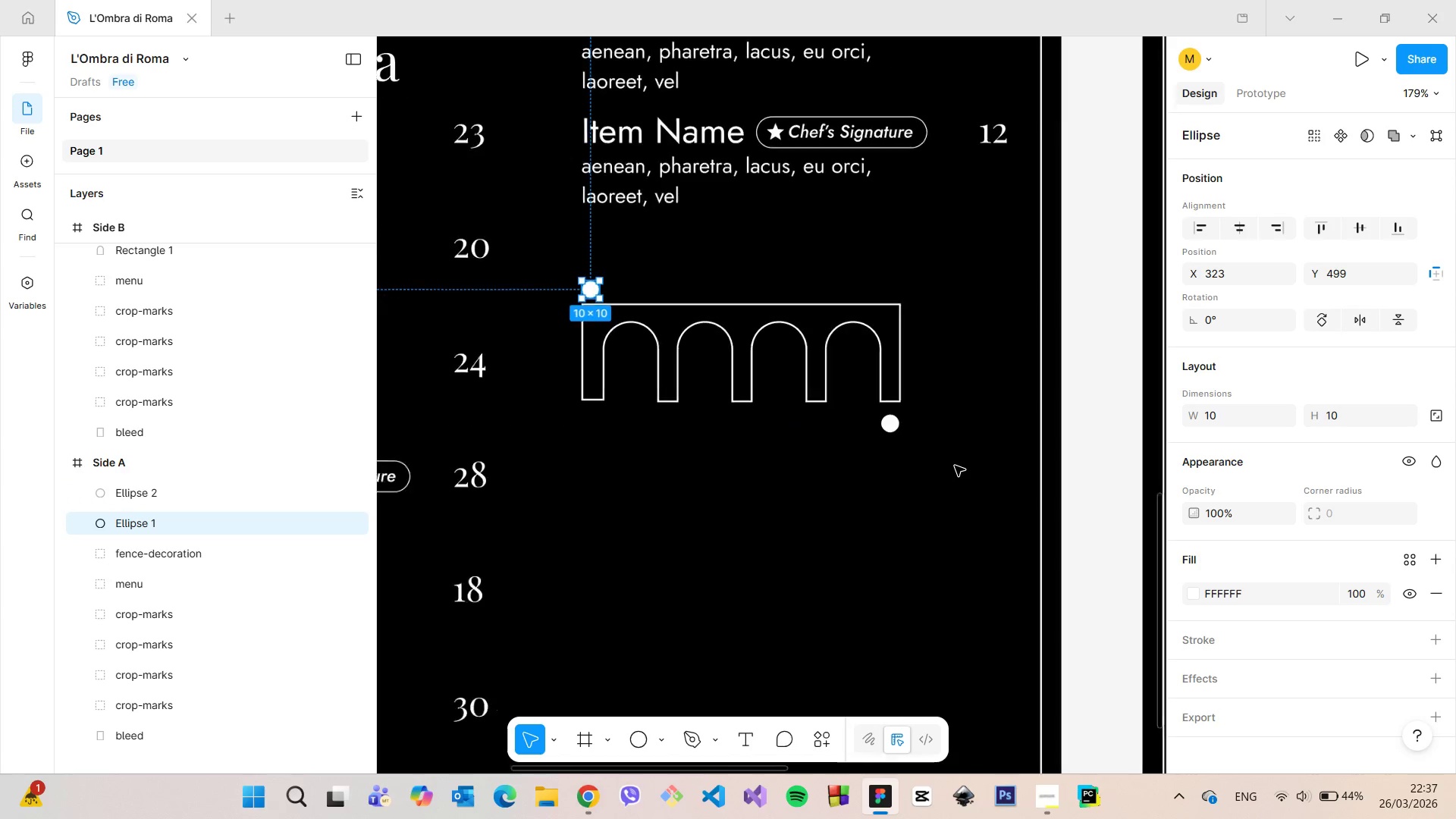 
scroll: coordinate [951, 461], scroll_direction: up, amount: 12.0
 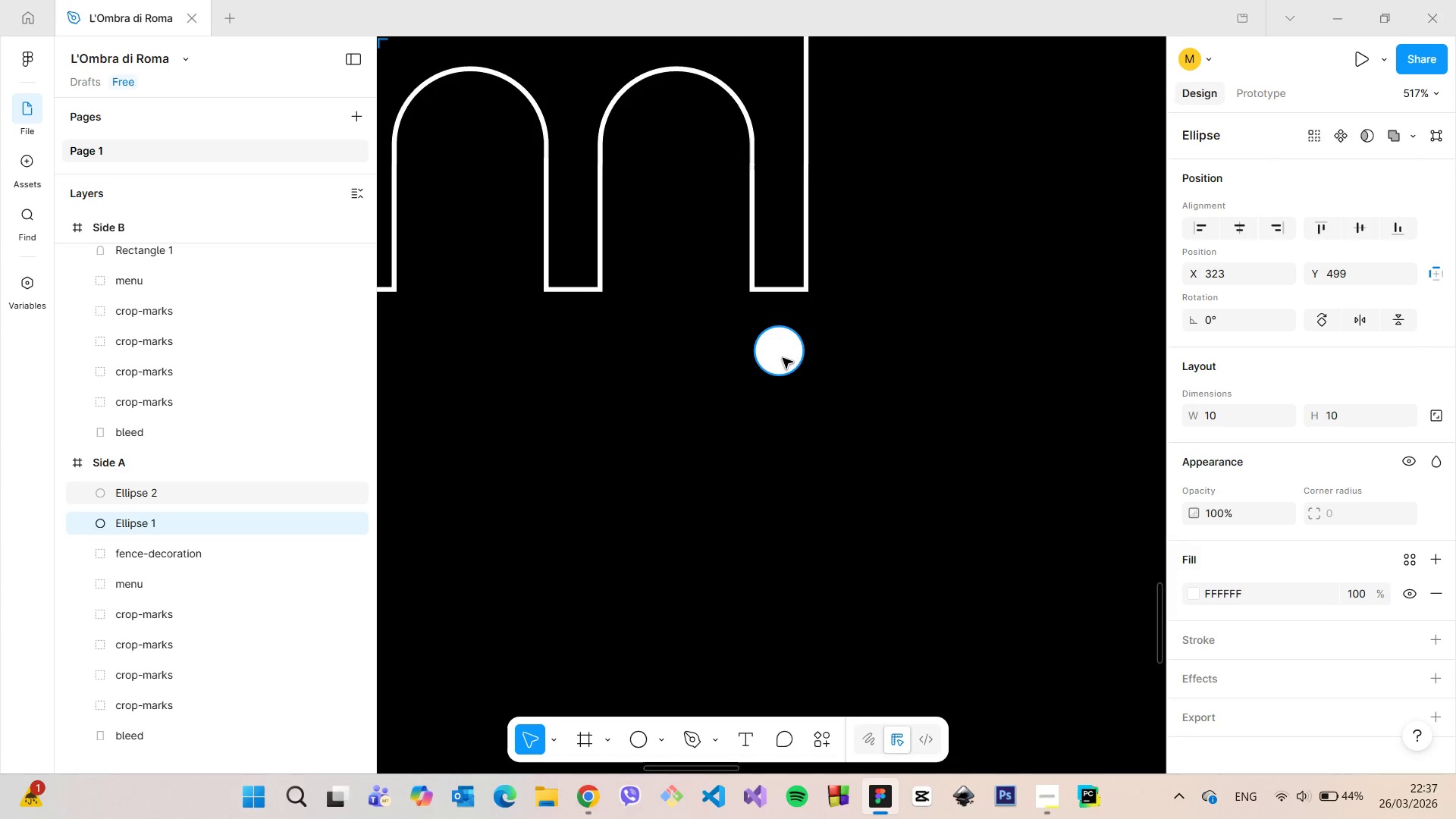 
left_click([783, 358])
 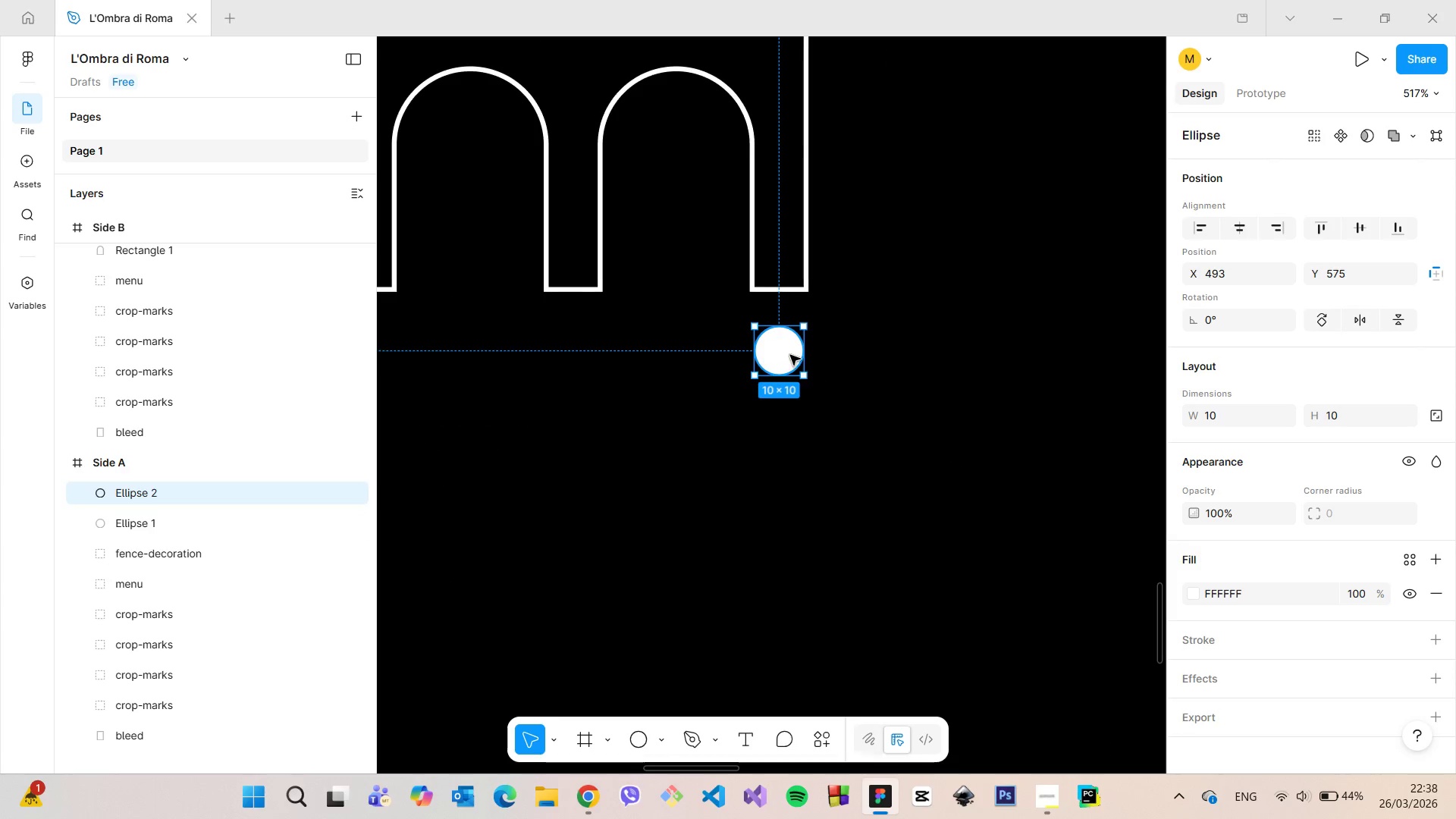 
left_click_drag(start_coordinate=[789, 355], to_coordinate=[795, 315])
 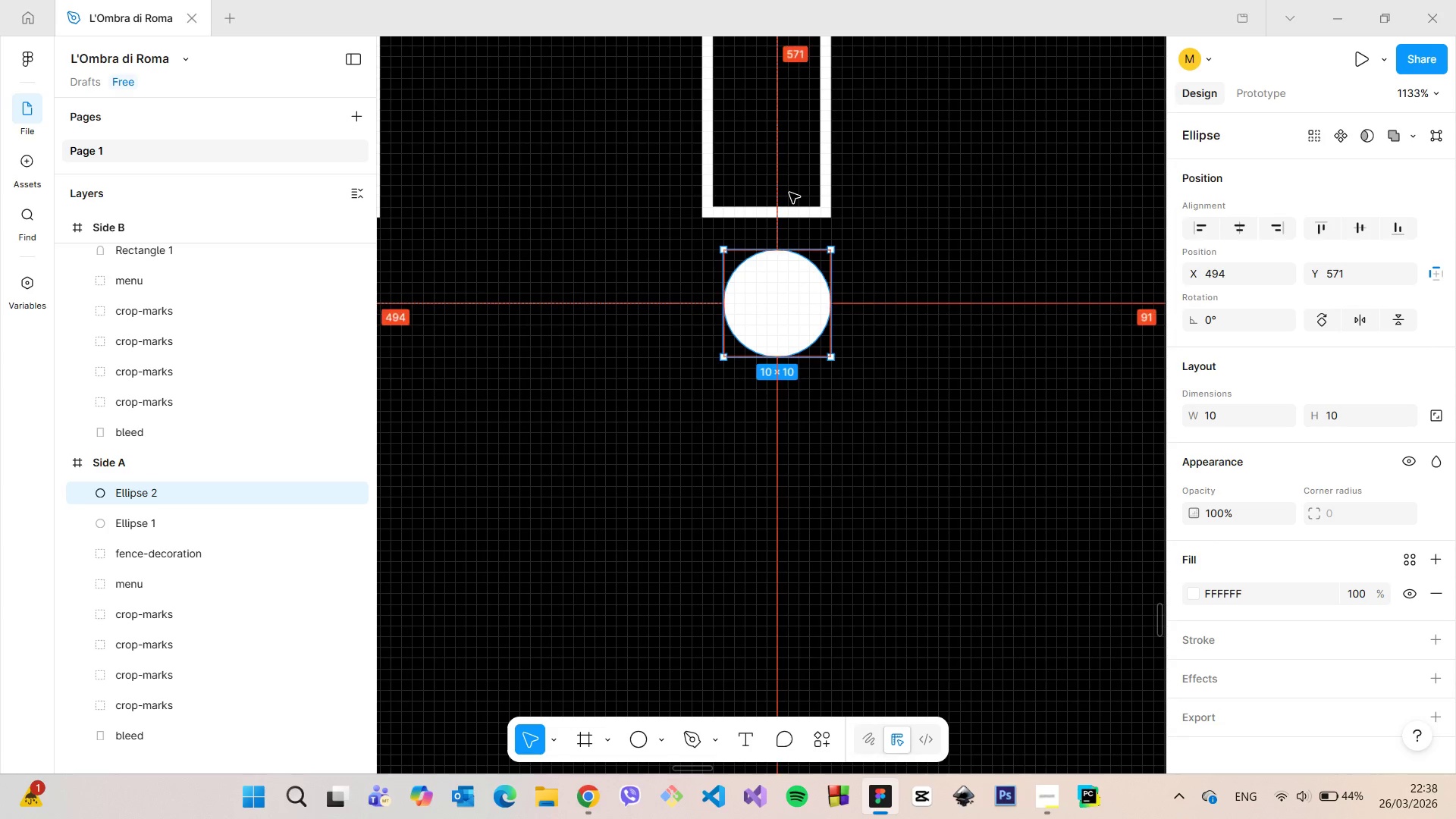 
scroll: coordinate [790, 355], scroll_direction: up, amount: 10.0
 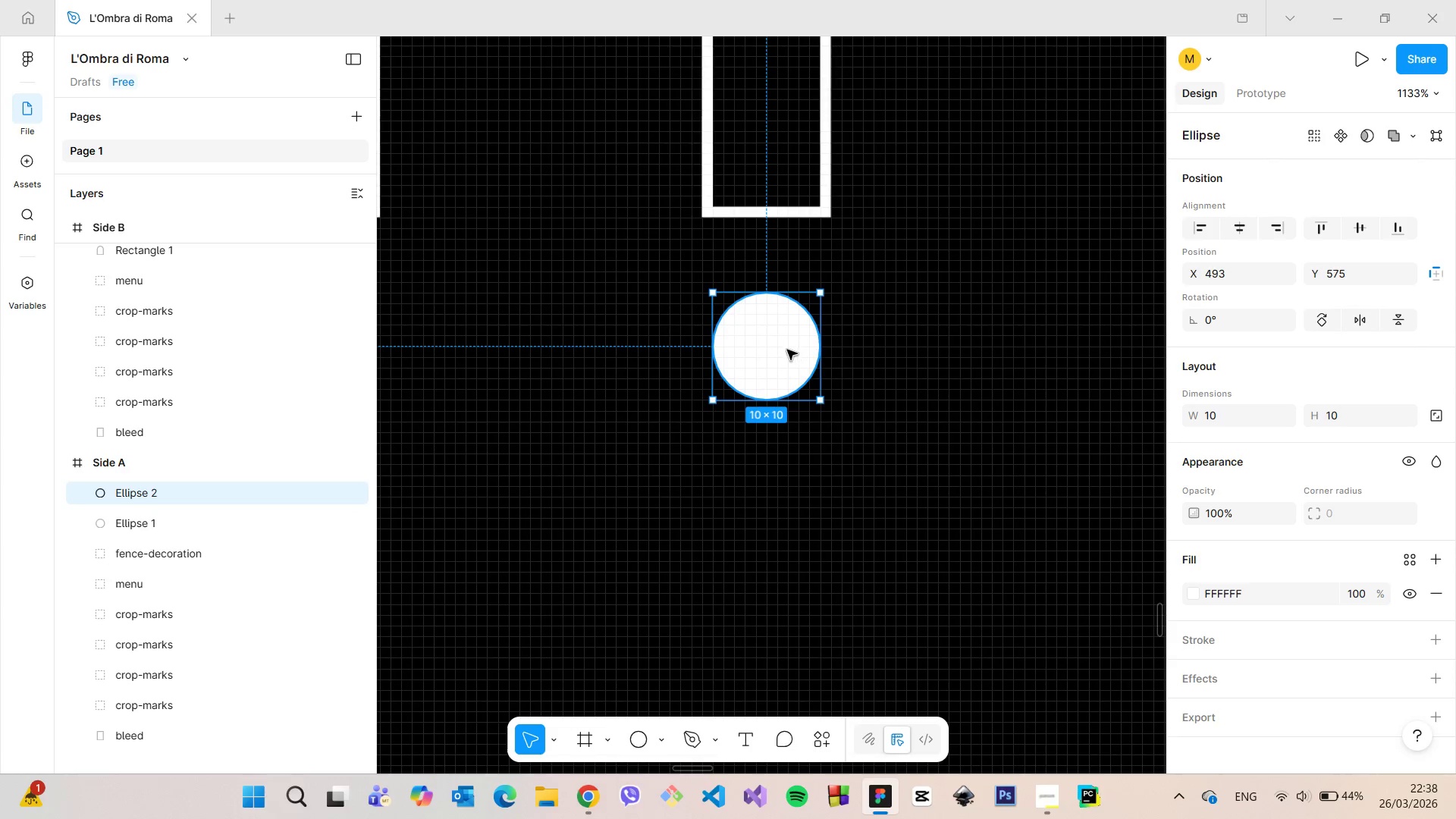 
hold_key(key=AltLeft, duration=0.88)
 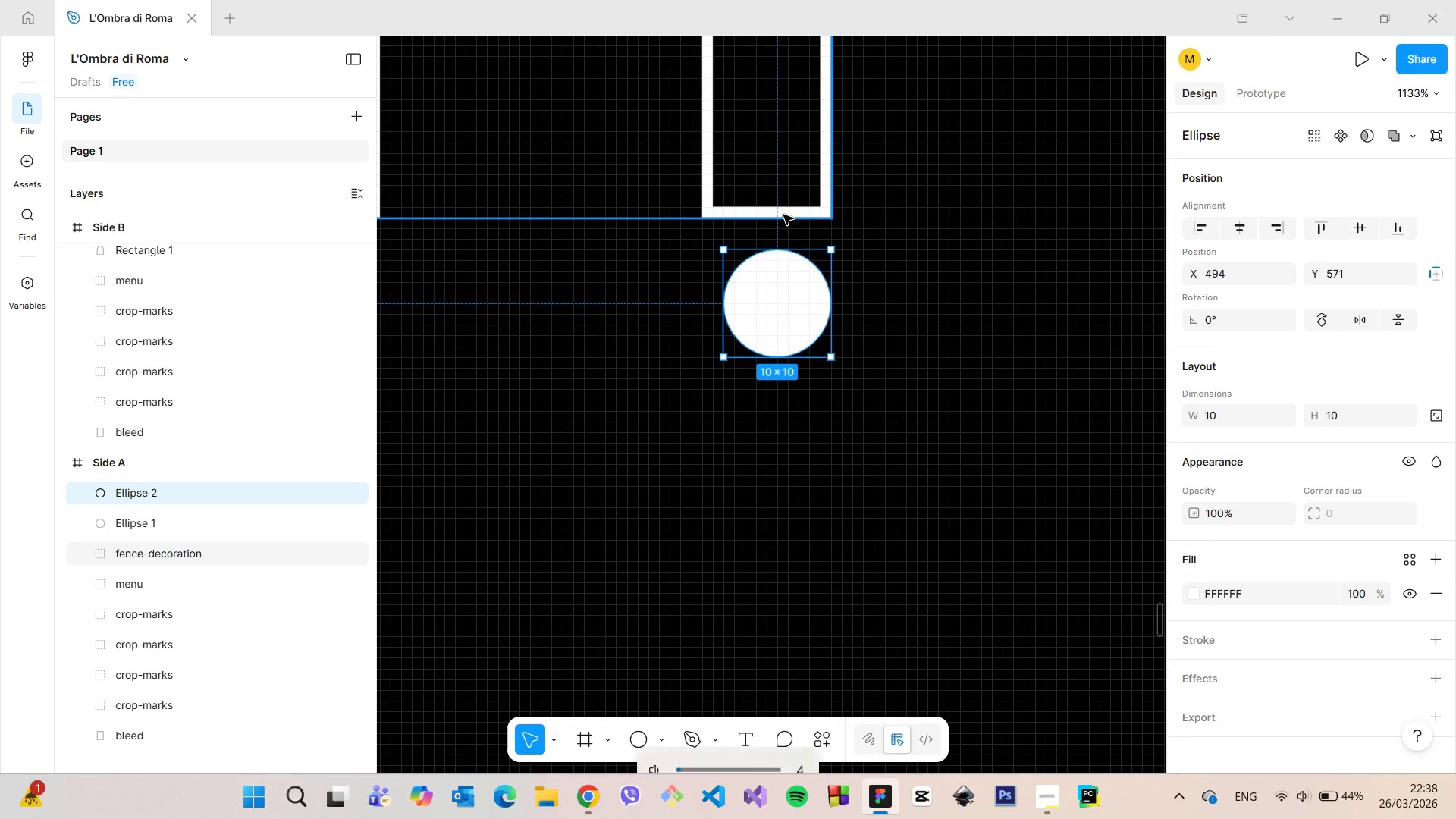 
hold_key(key=VolumeUp, duration=1.12)
 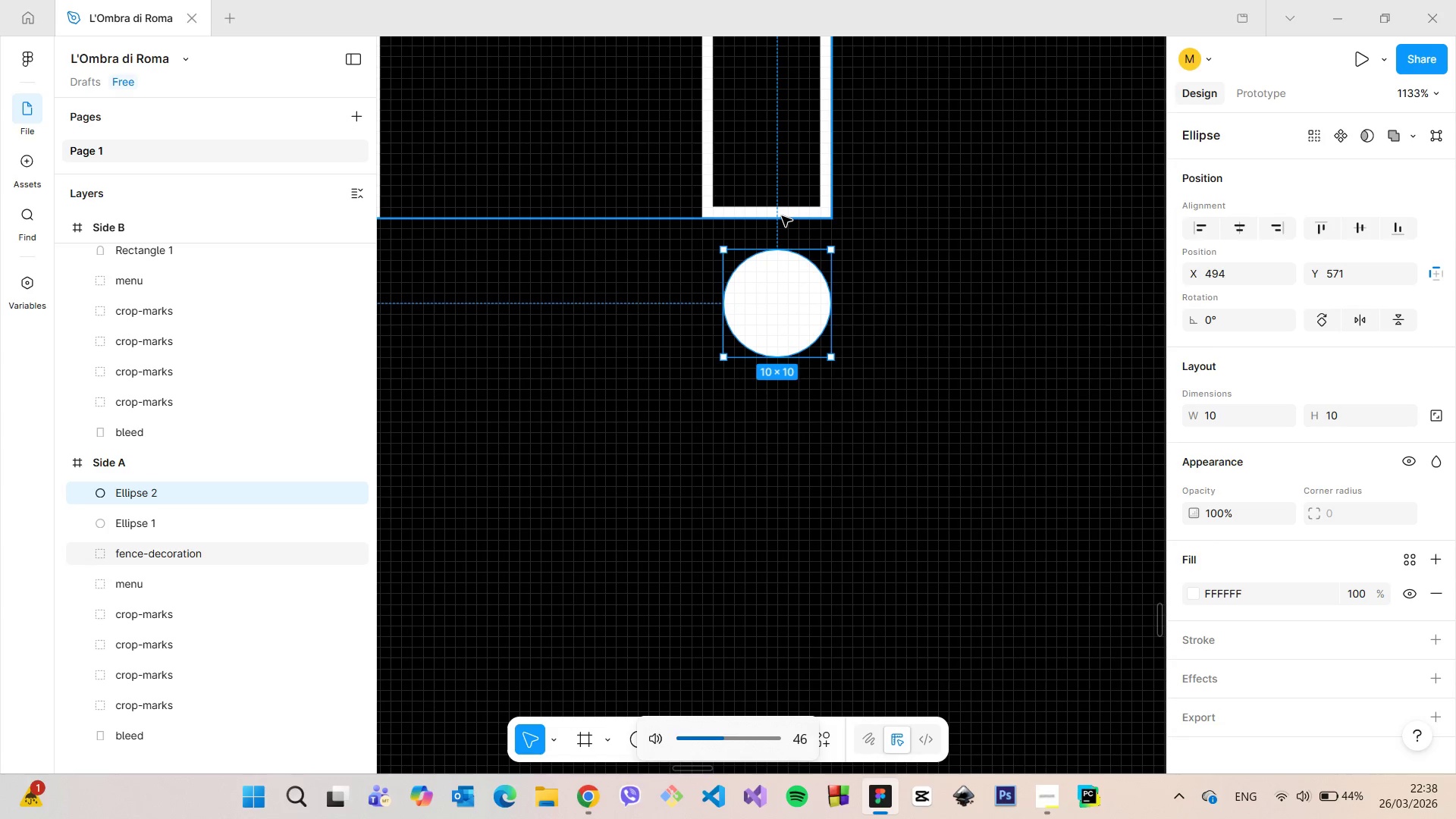 
hold_key(key=VolumeUp, duration=0.33)
 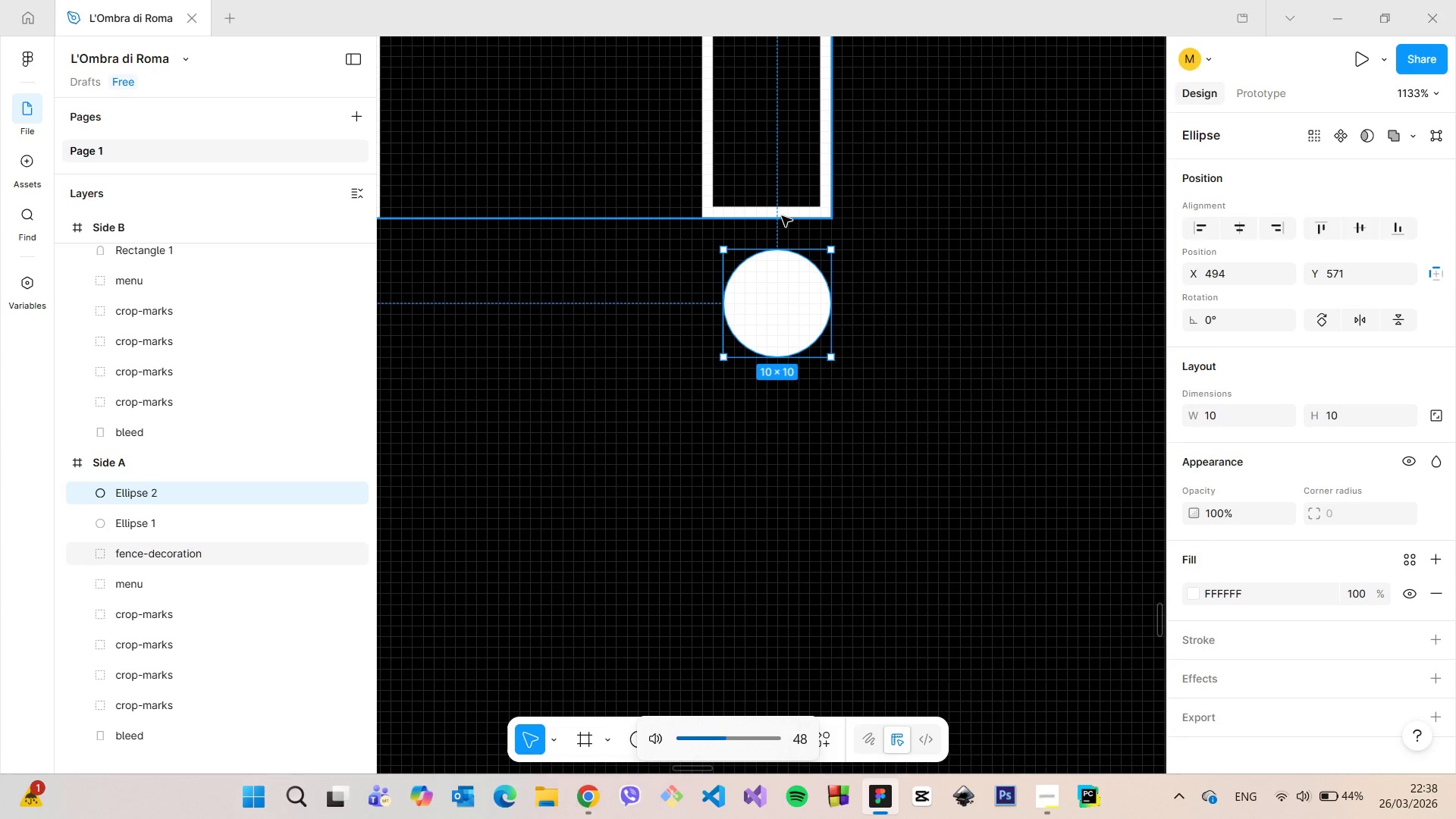 
hold_key(key=VolumeUp, duration=0.33)
 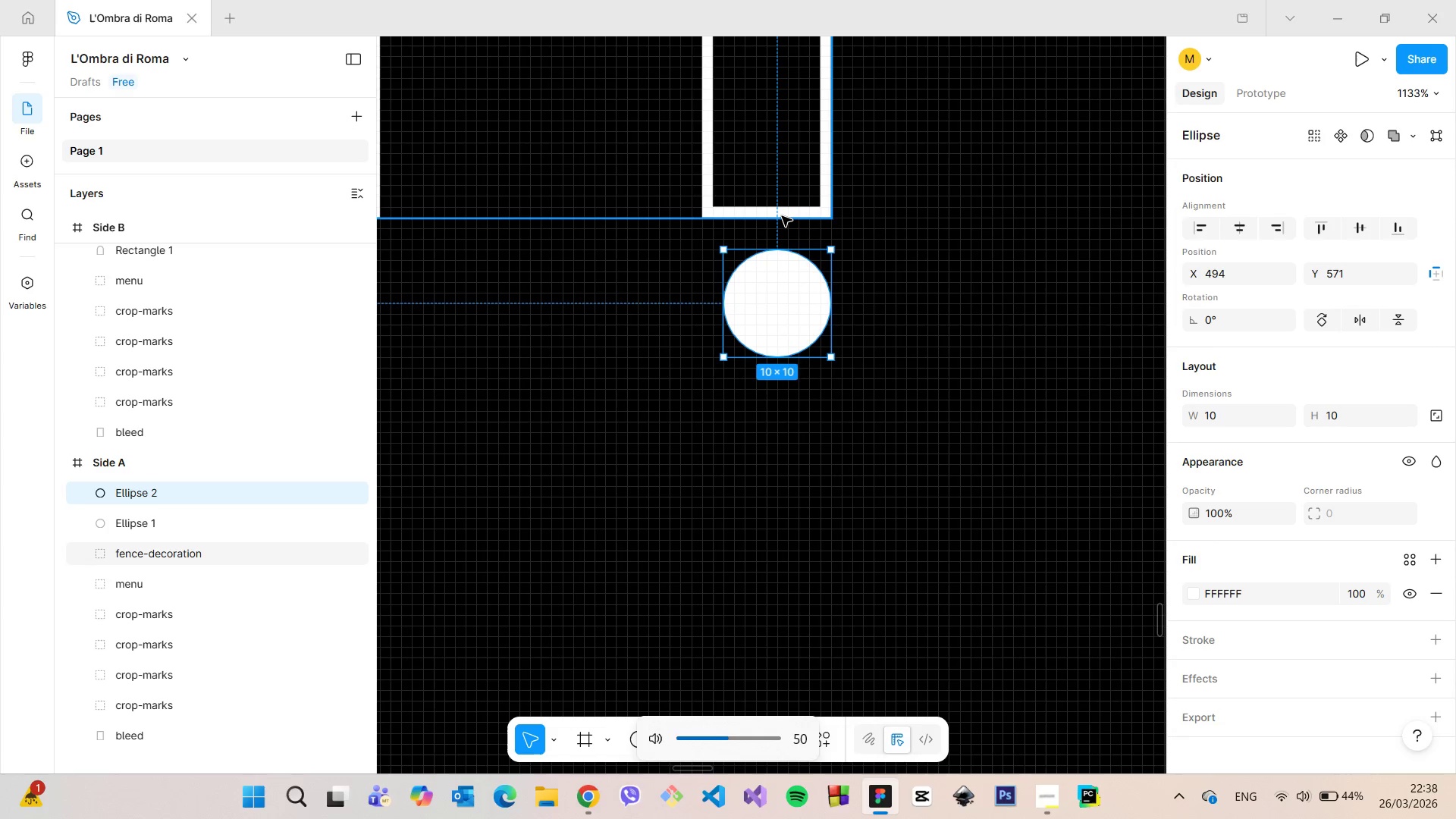 
key(VolumeUp)
 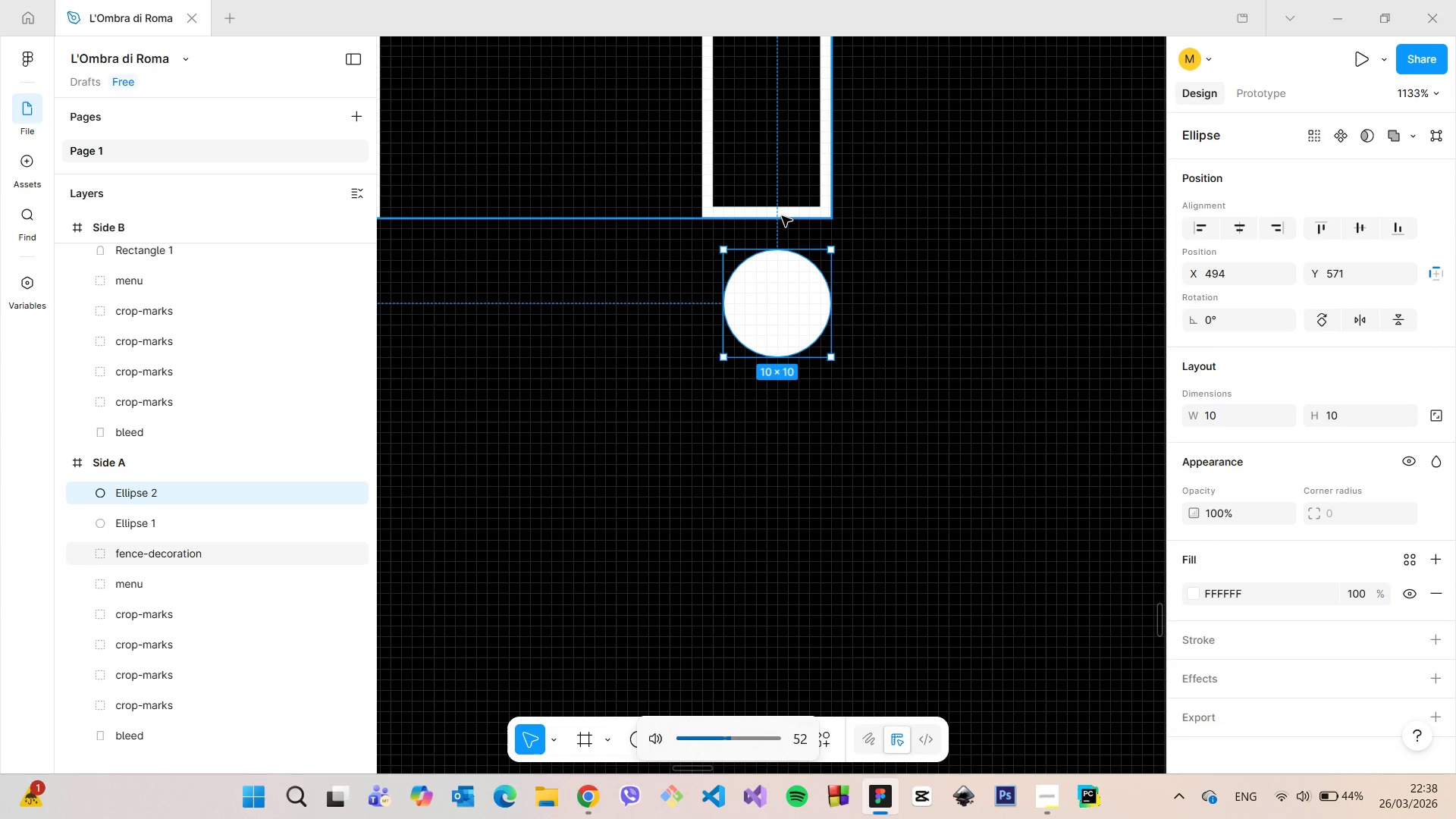 
key(VolumeUp)
 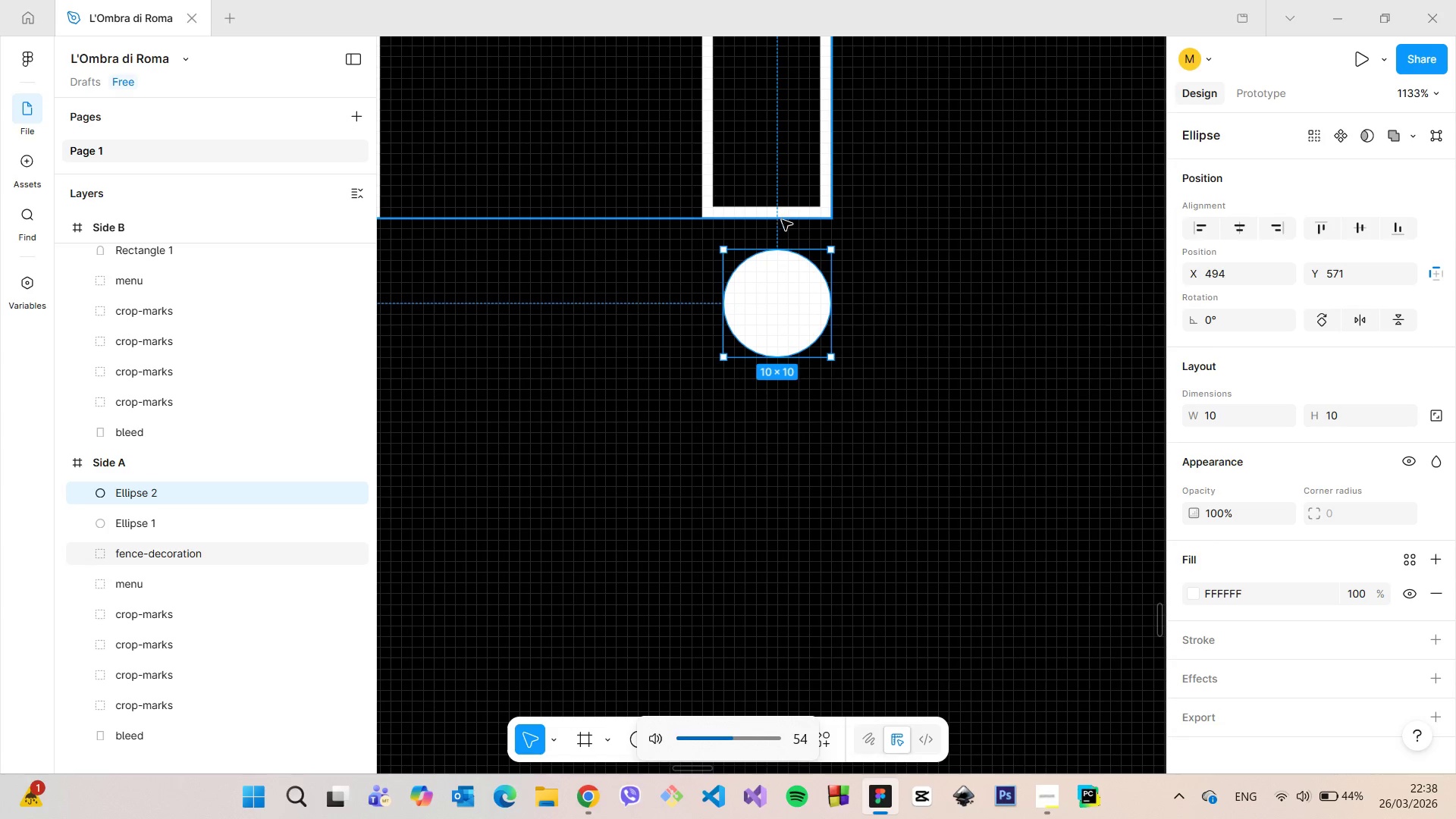 
key(VolumeUp)
 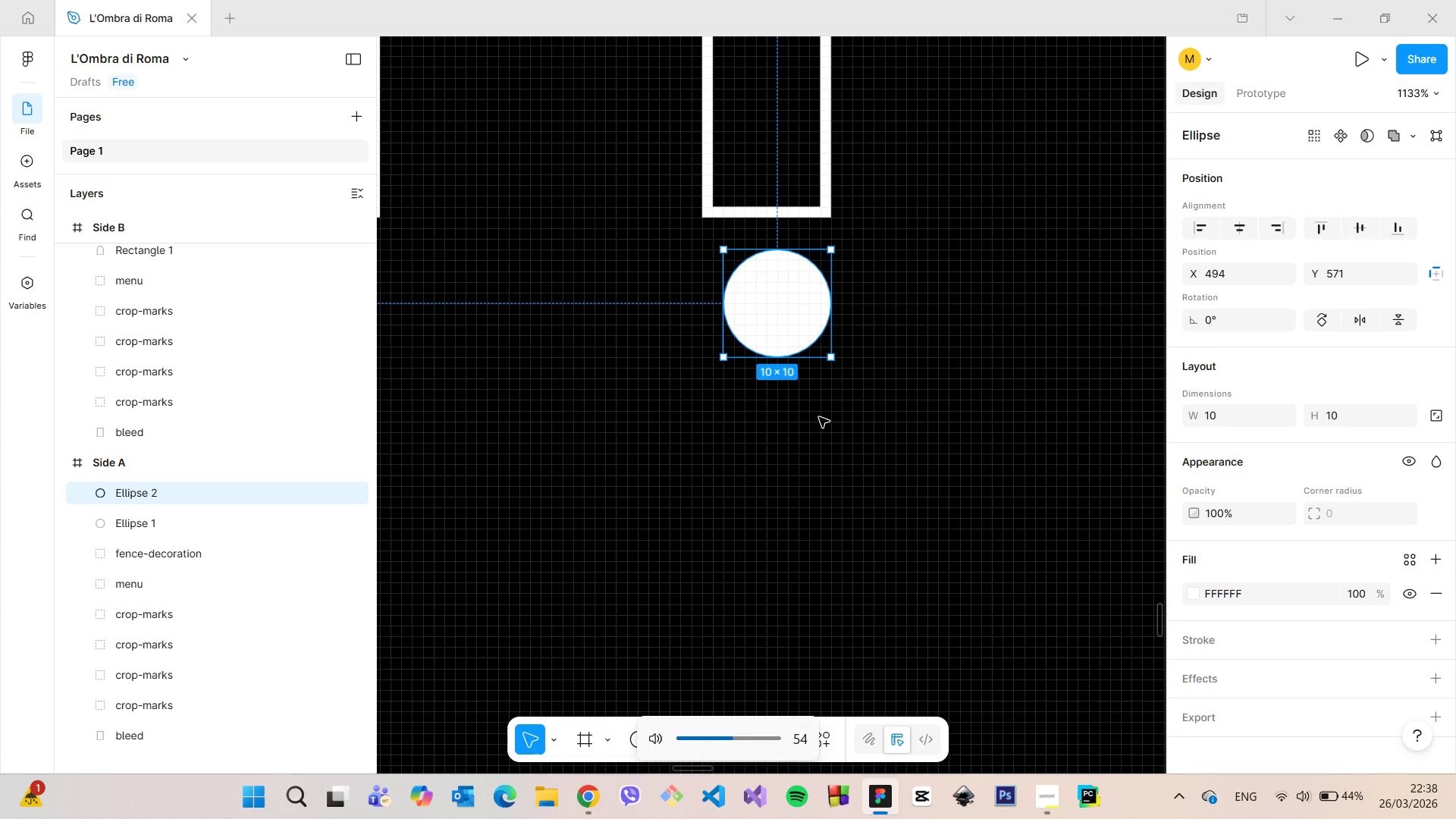 
left_click([819, 417])
 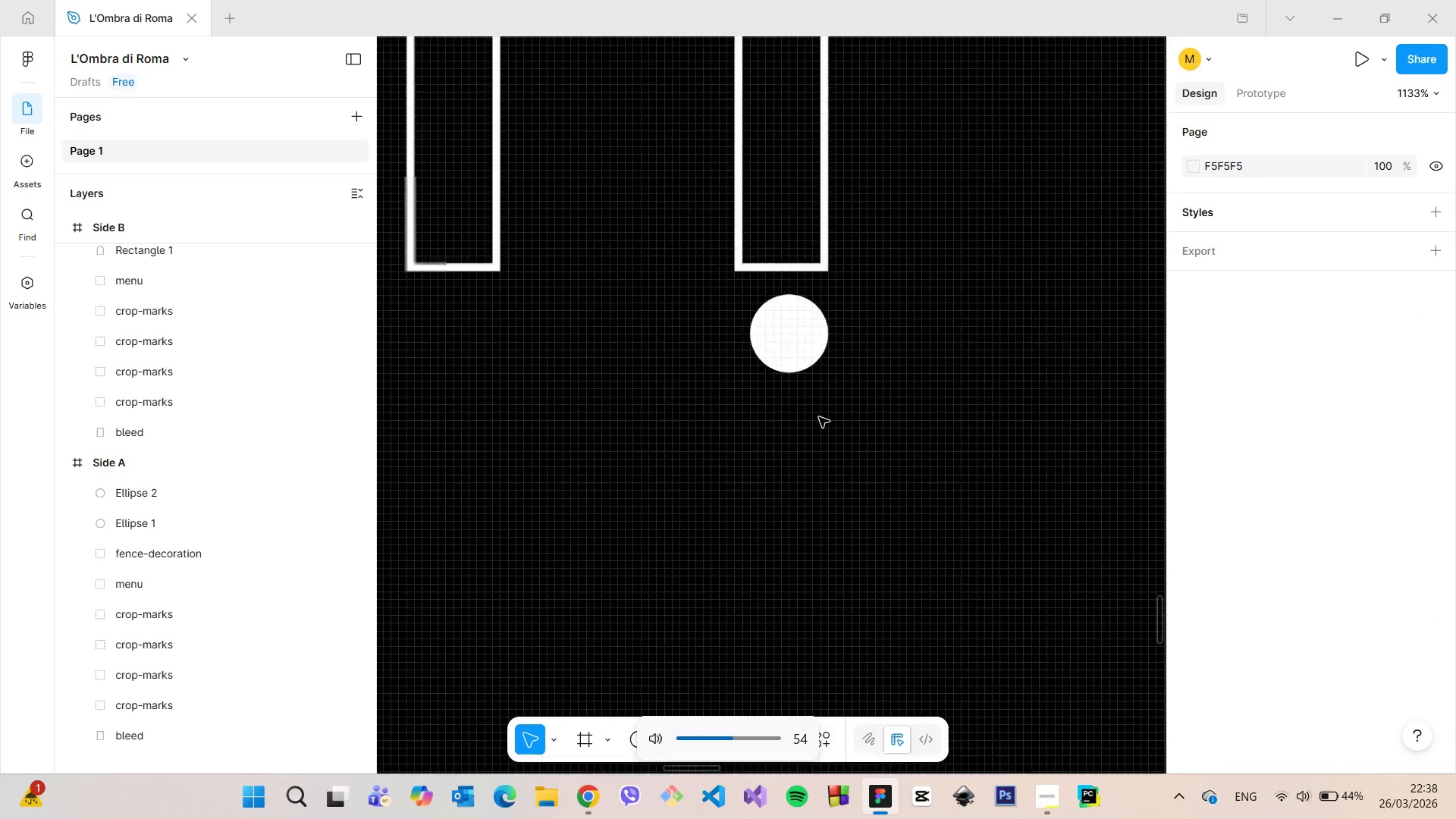 
scroll: coordinate [820, 419], scroll_direction: down, amount: 22.0
 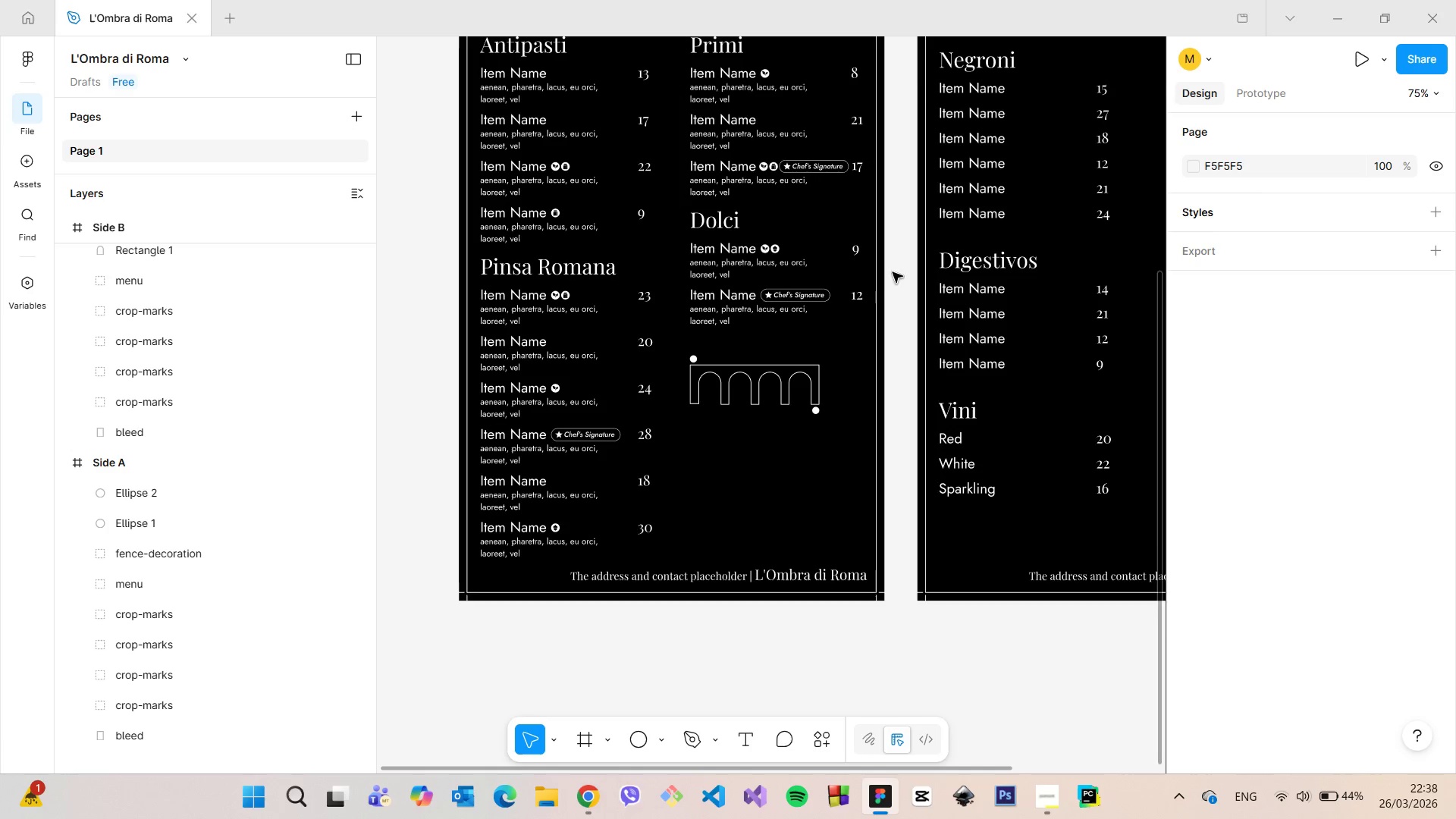 
scroll: coordinate [815, 340], scroll_direction: up, amount: 5.0
 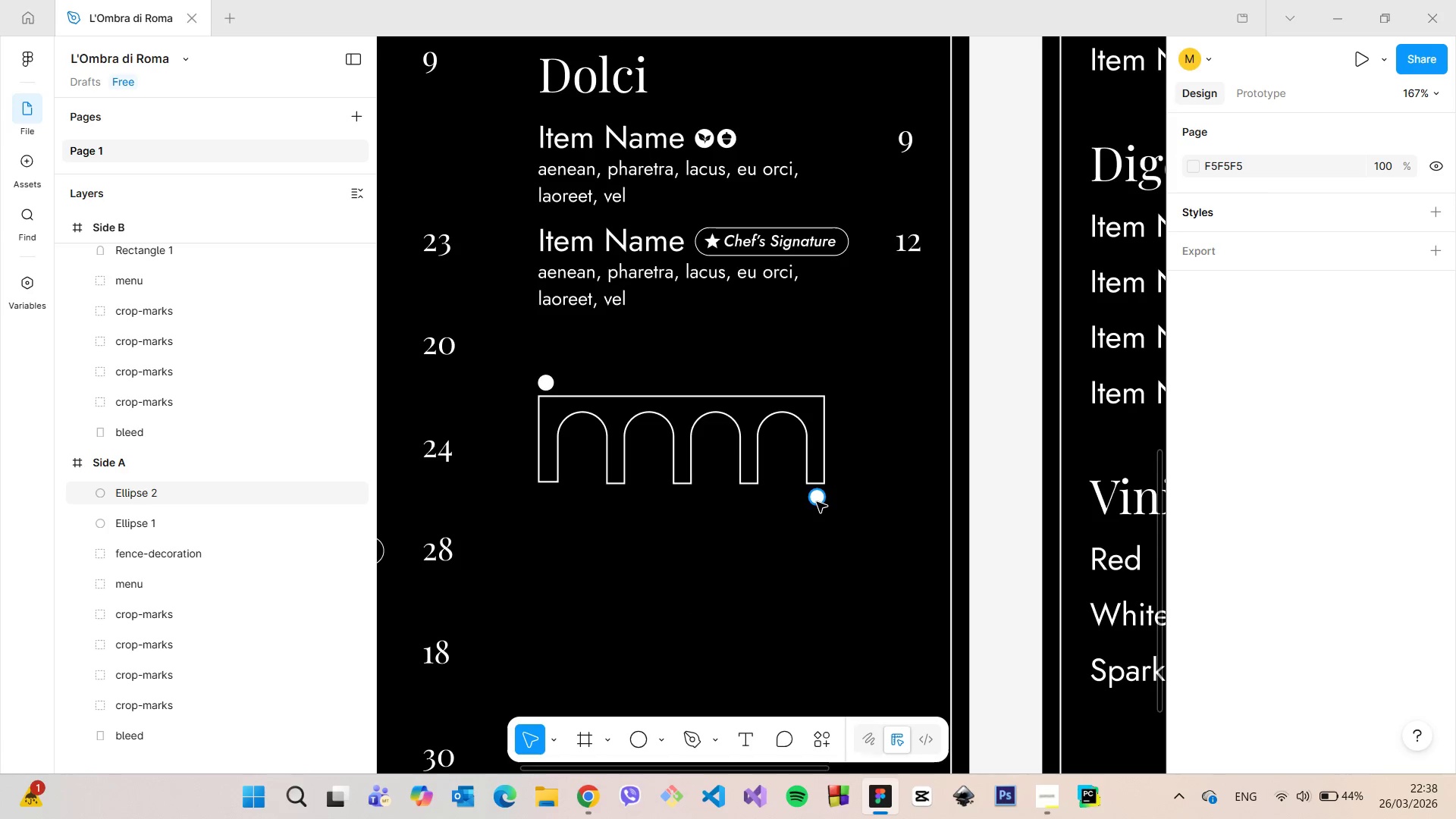 
left_click([817, 502])
 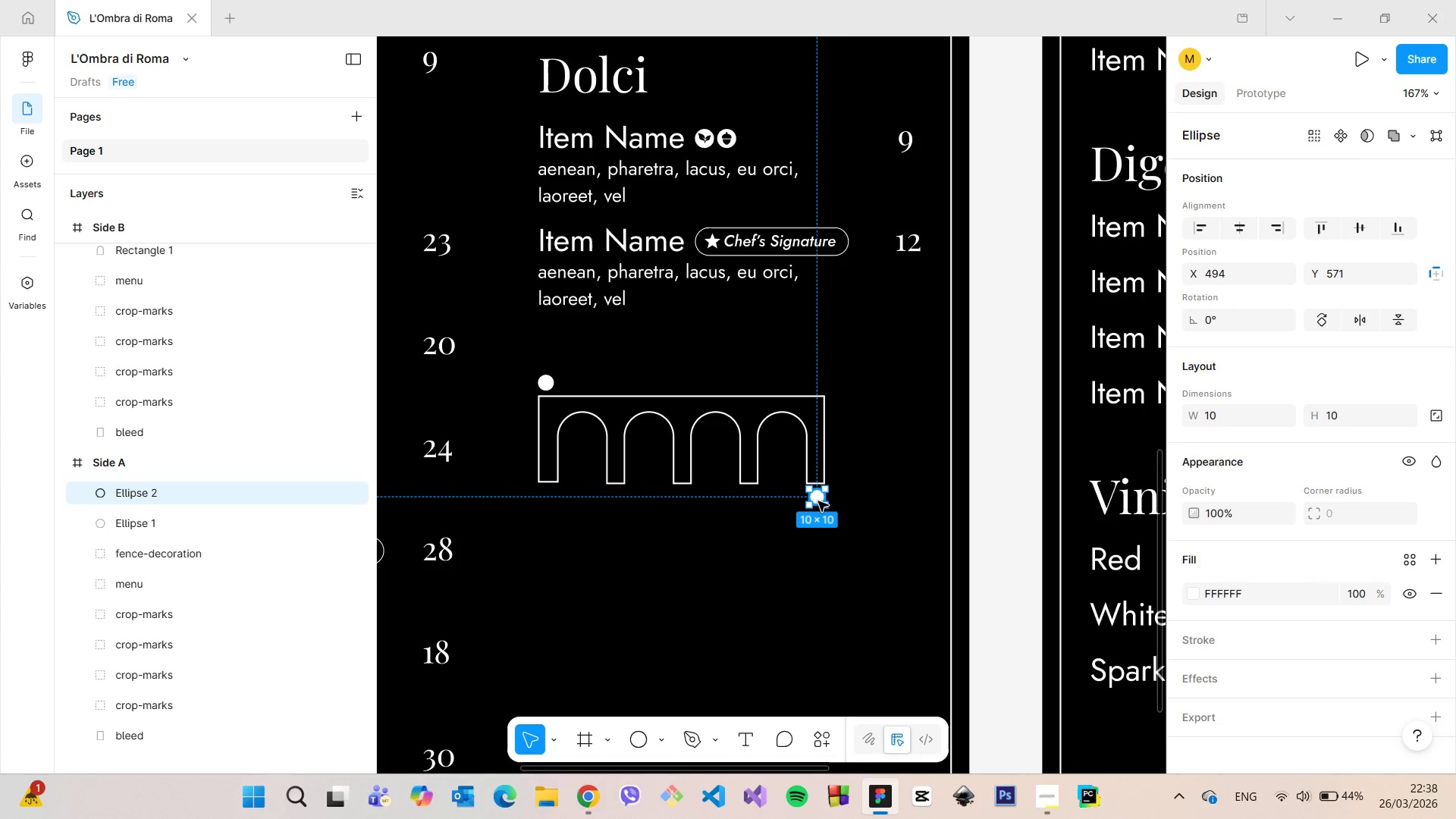 
left_click_drag(start_coordinate=[818, 501], to_coordinate=[817, 386])
 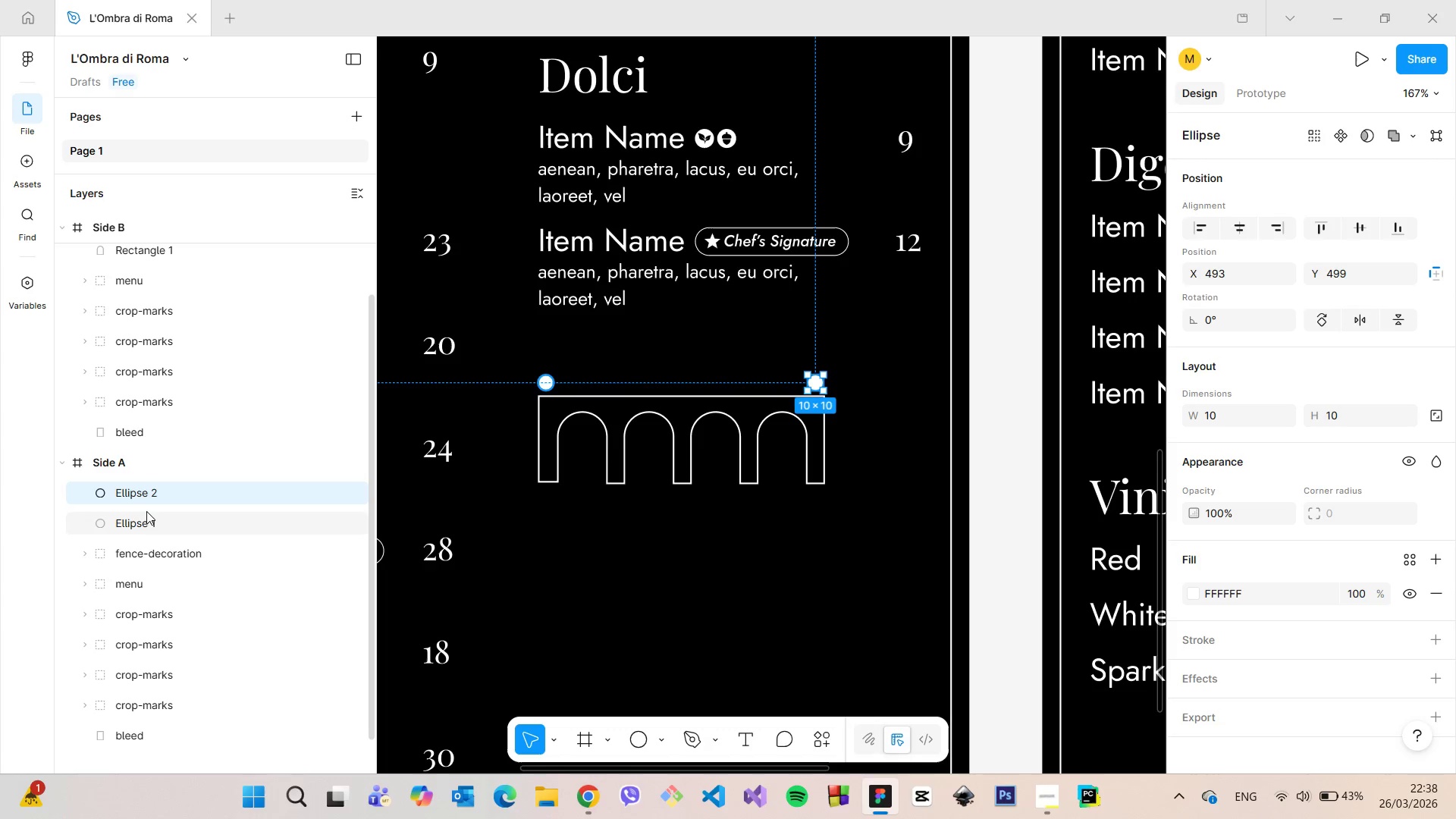 
left_click_drag(start_coordinate=[144, 493], to_coordinate=[151, 549])
 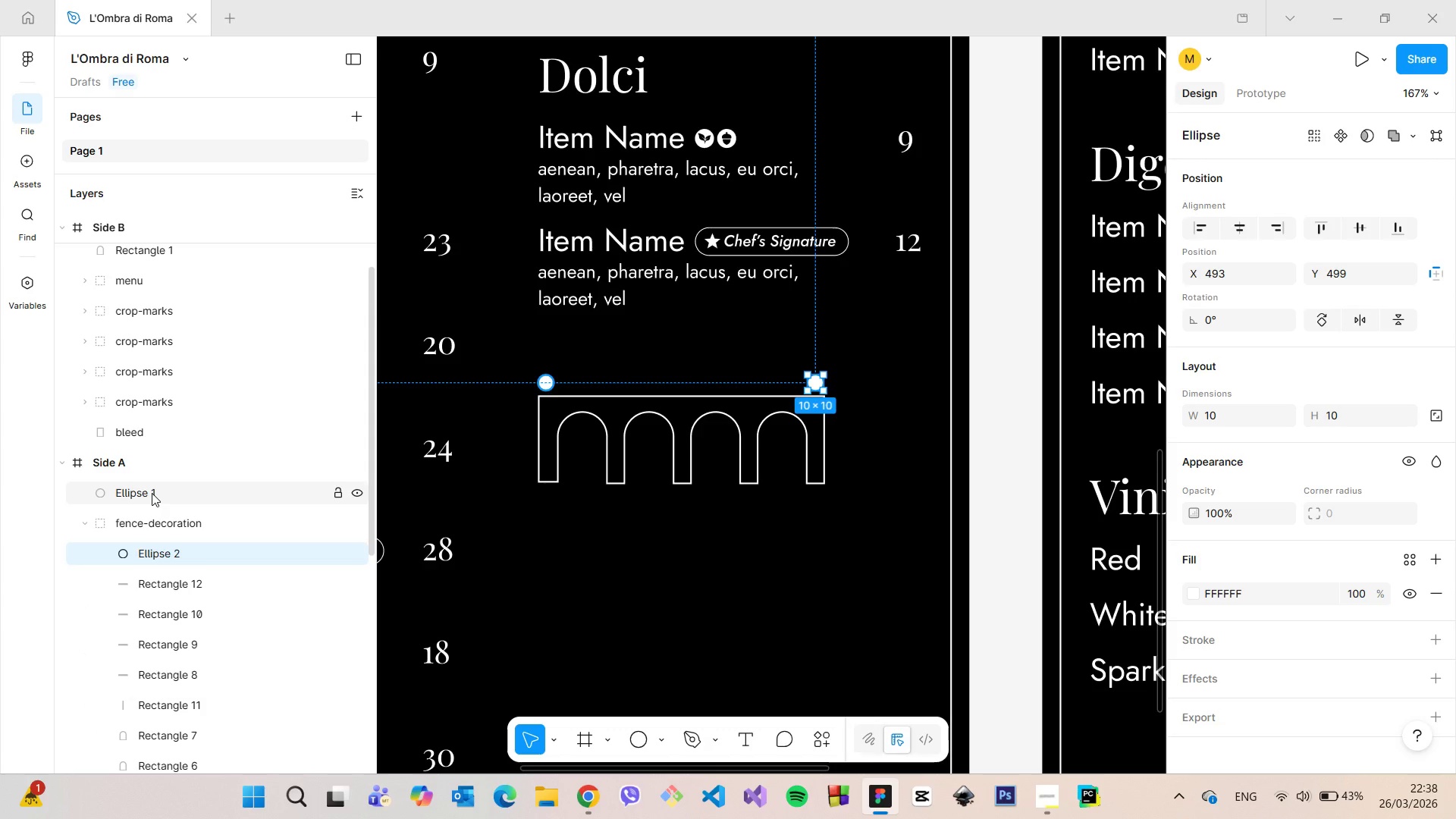 
left_click([152, 493])
 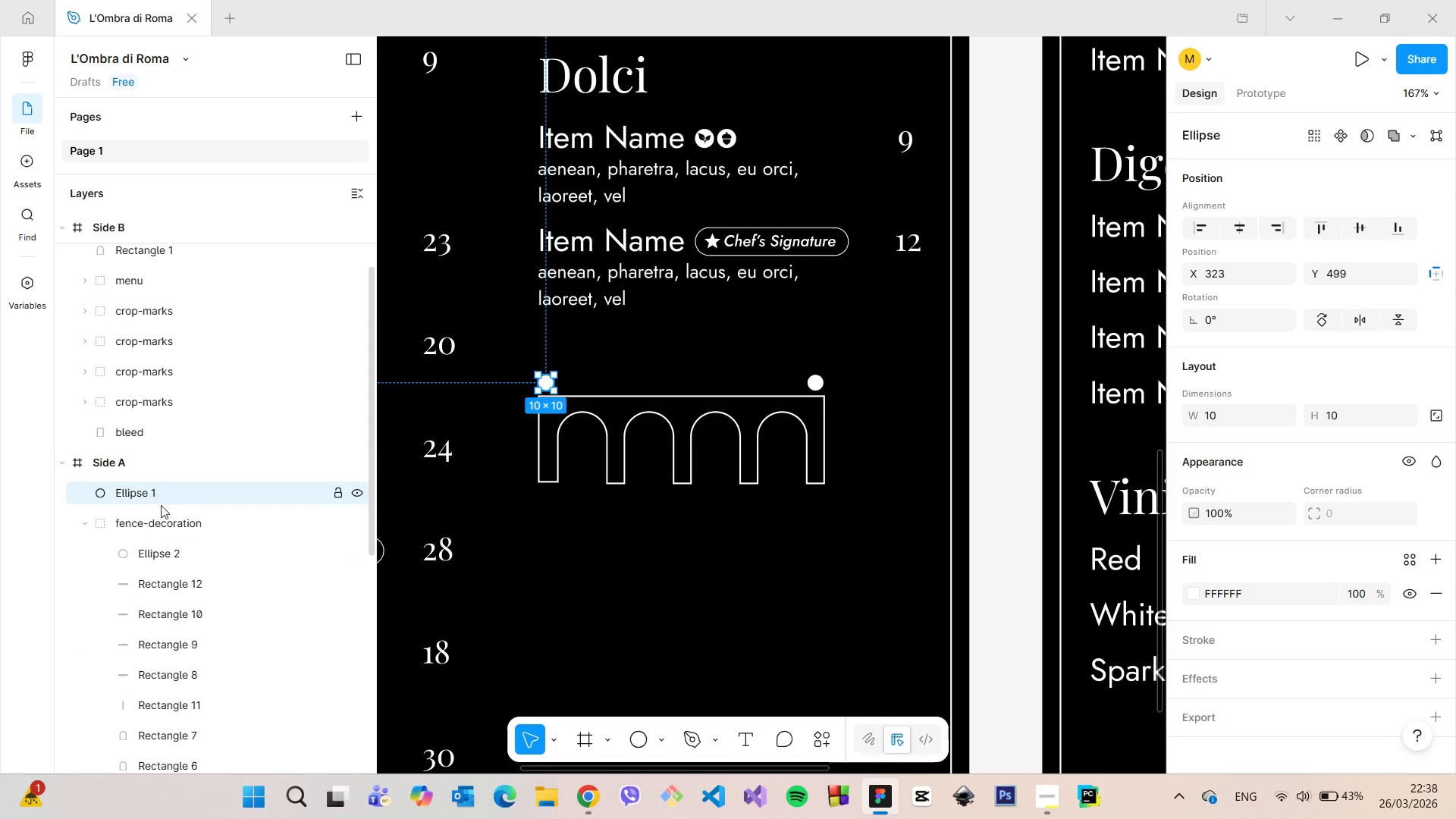 
left_click_drag(start_coordinate=[152, 491], to_coordinate=[169, 534])
 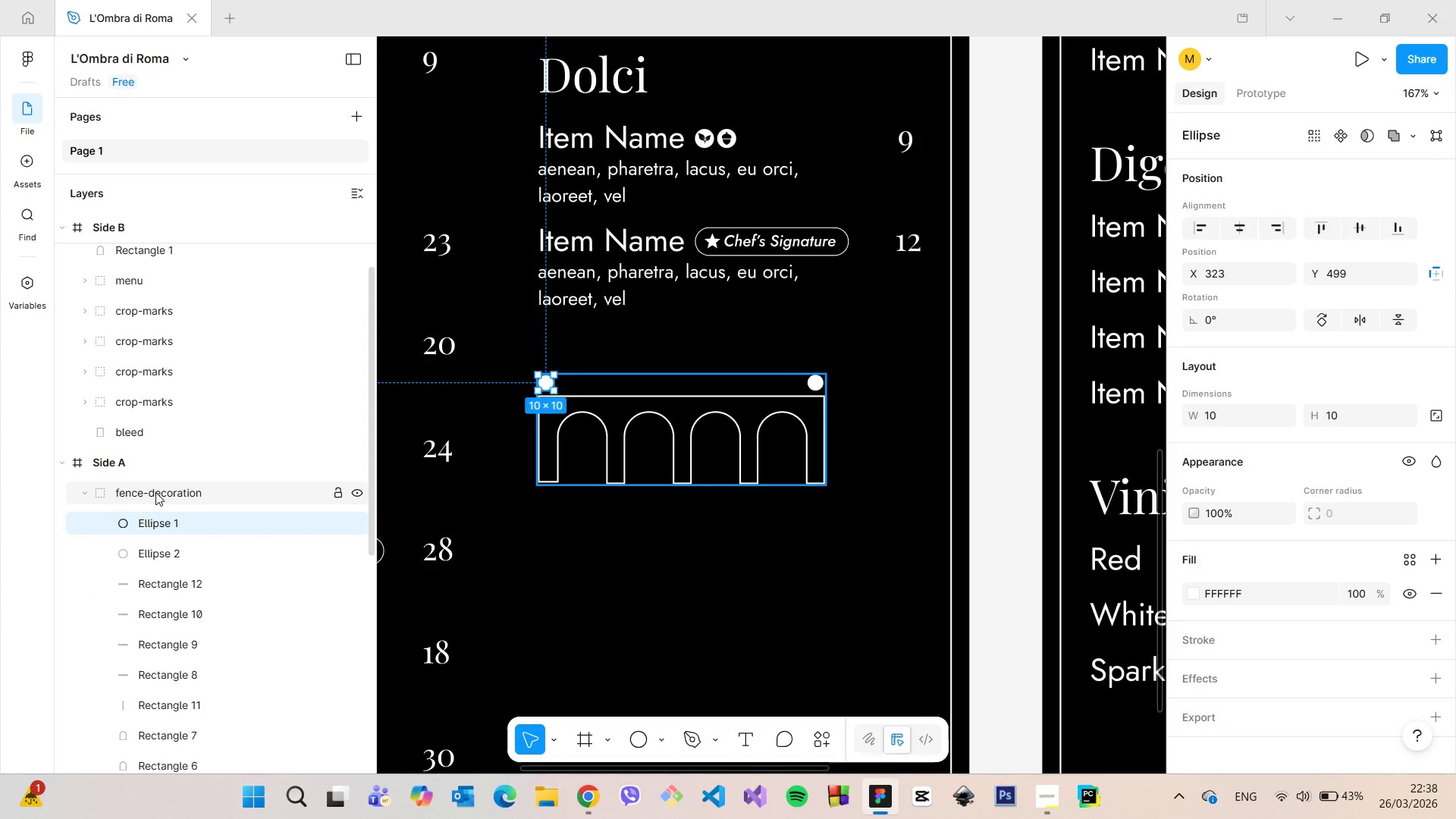 
left_click([155, 492])
 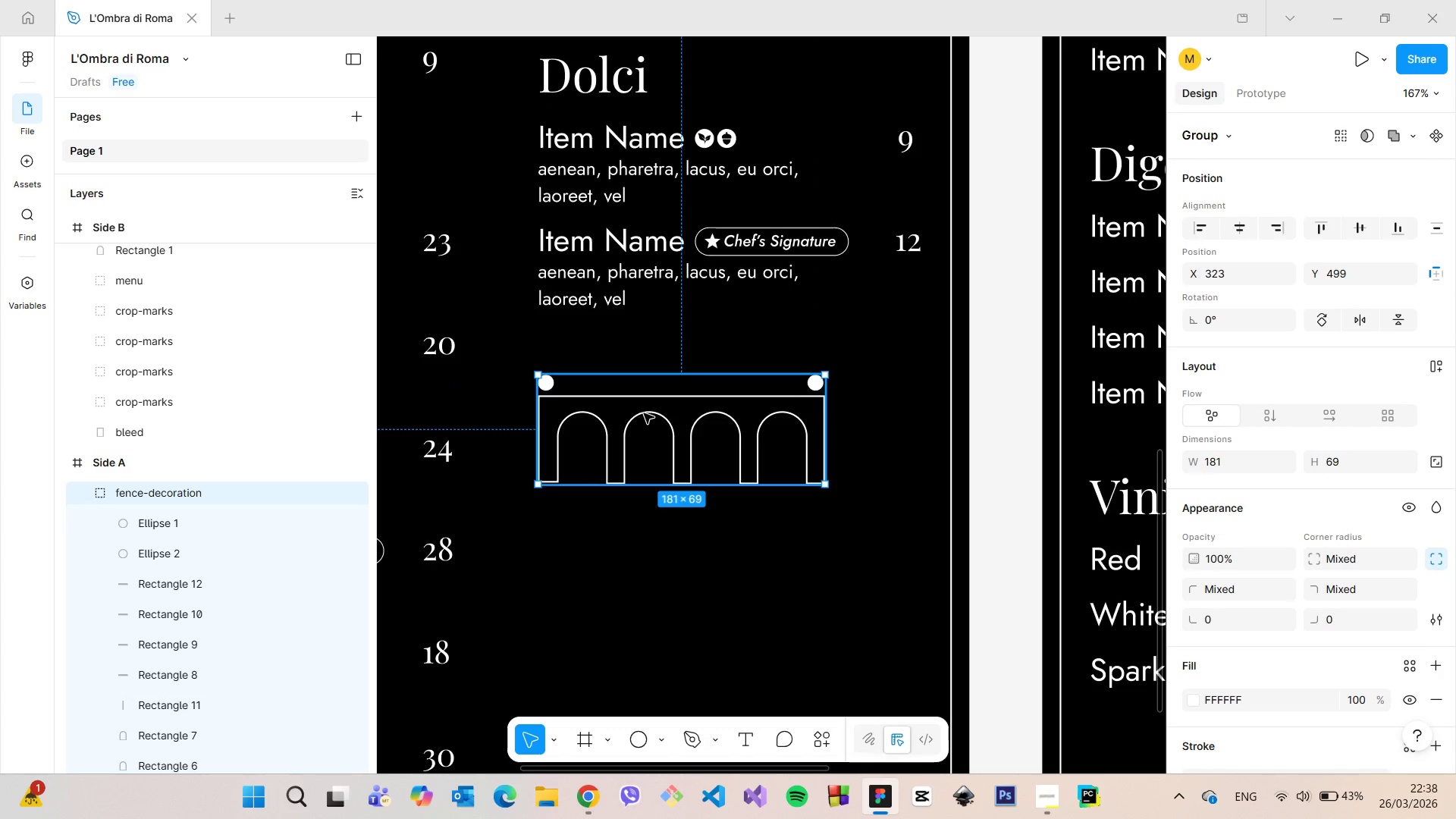 
left_click_drag(start_coordinate=[645, 413], to_coordinate=[642, 427])
 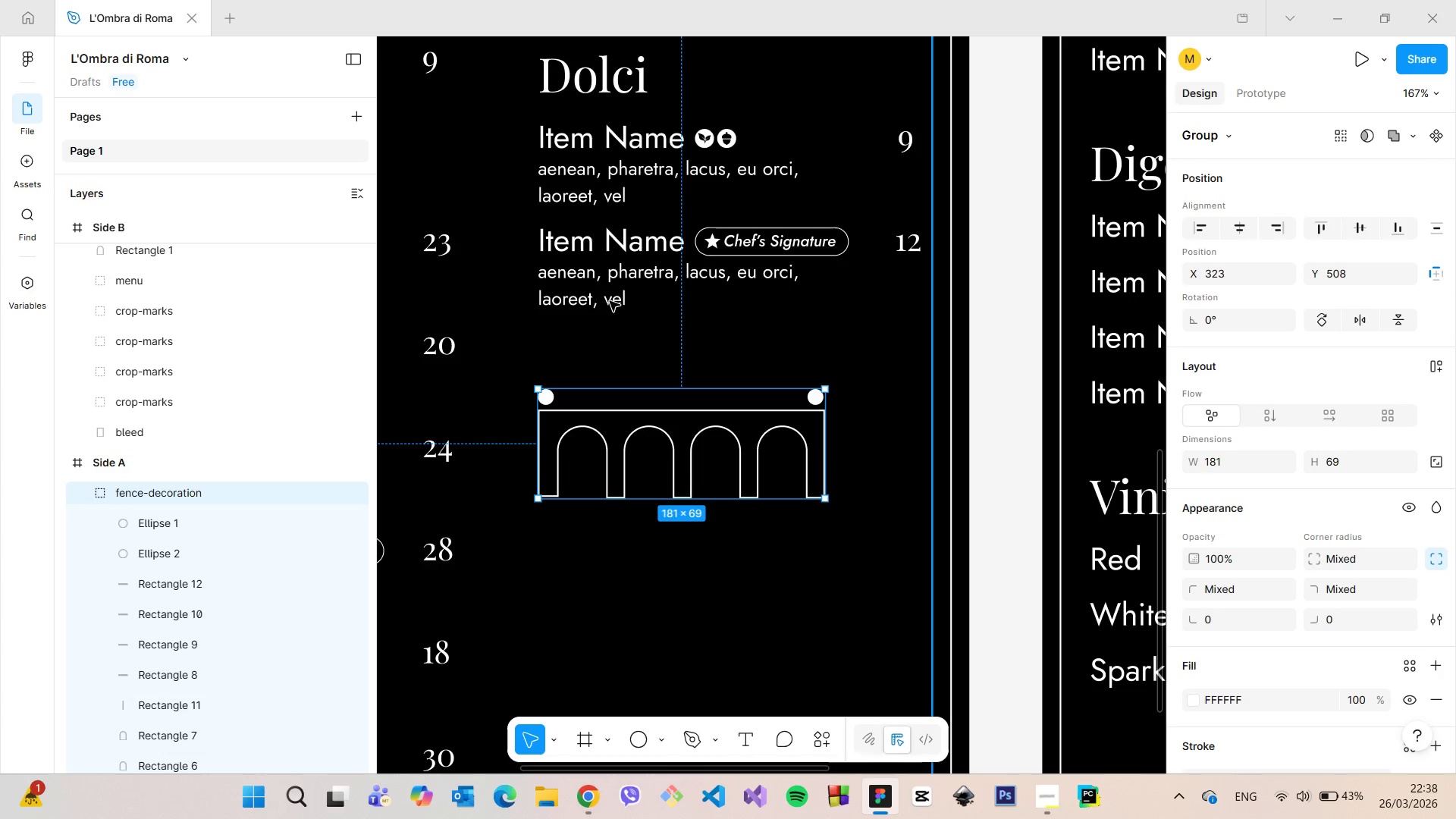 
hold_key(key=X, duration=0.31)
 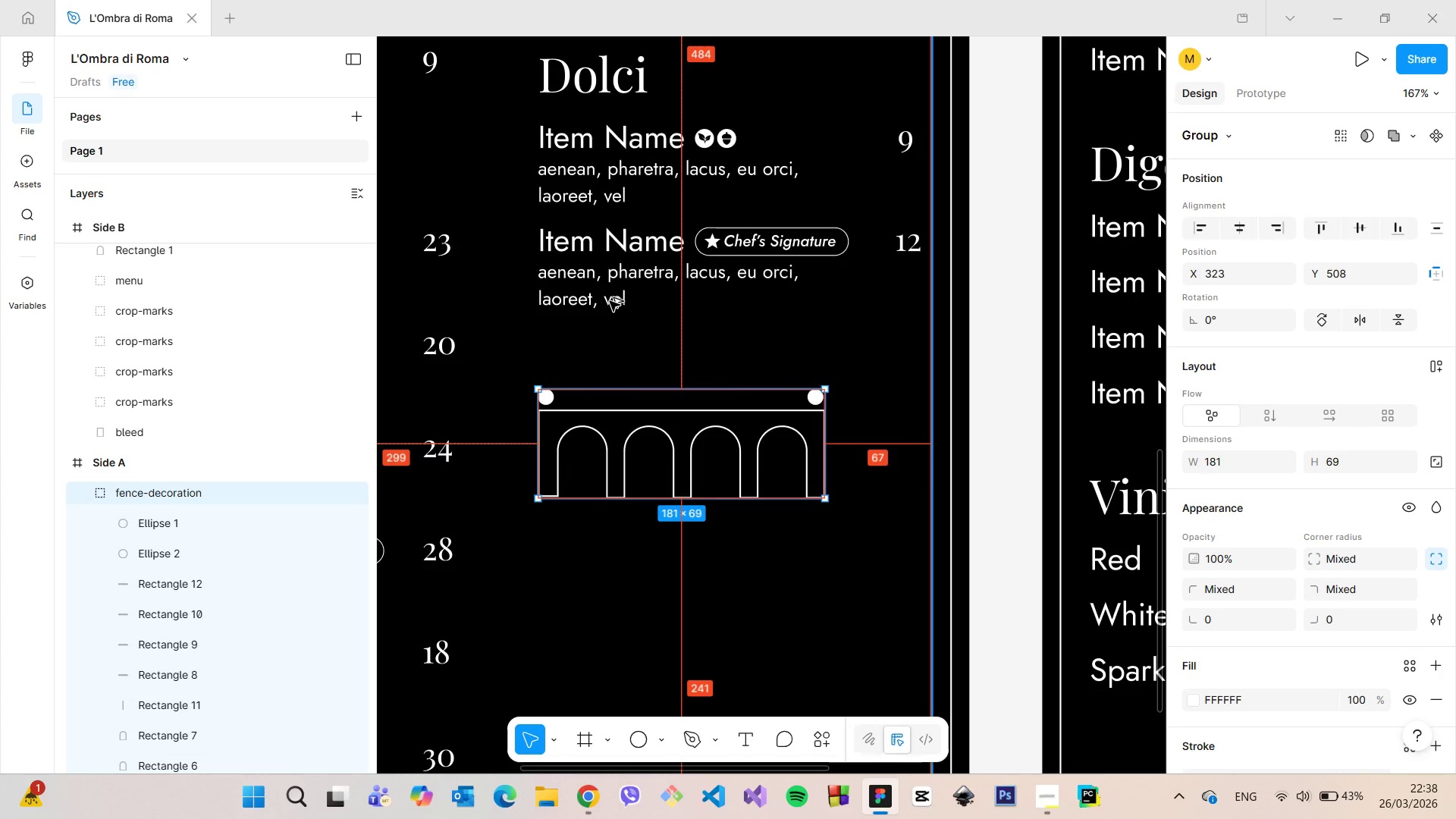 
hold_key(key=AltLeft, duration=1.27)
 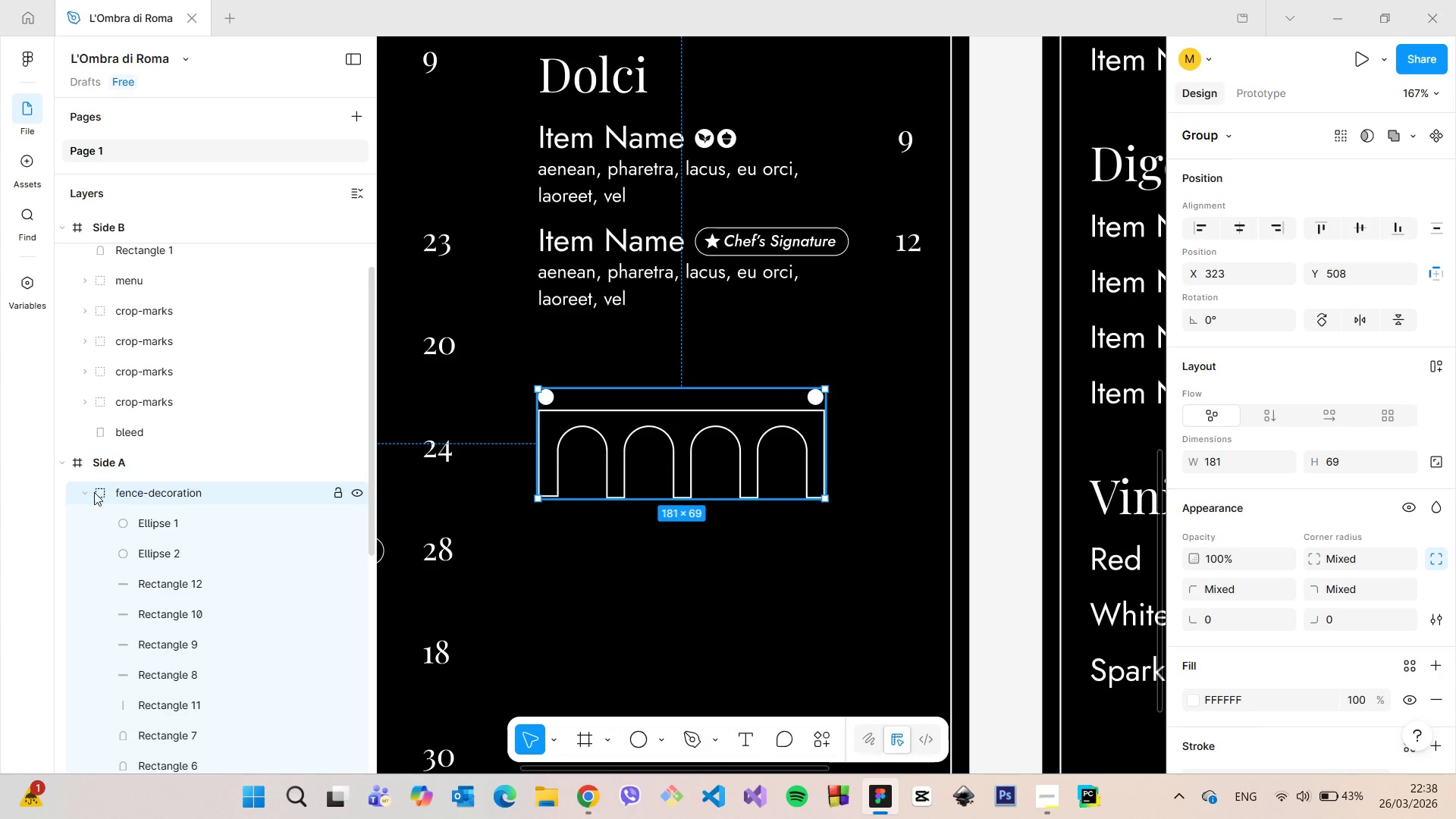 
left_click([88, 488])
 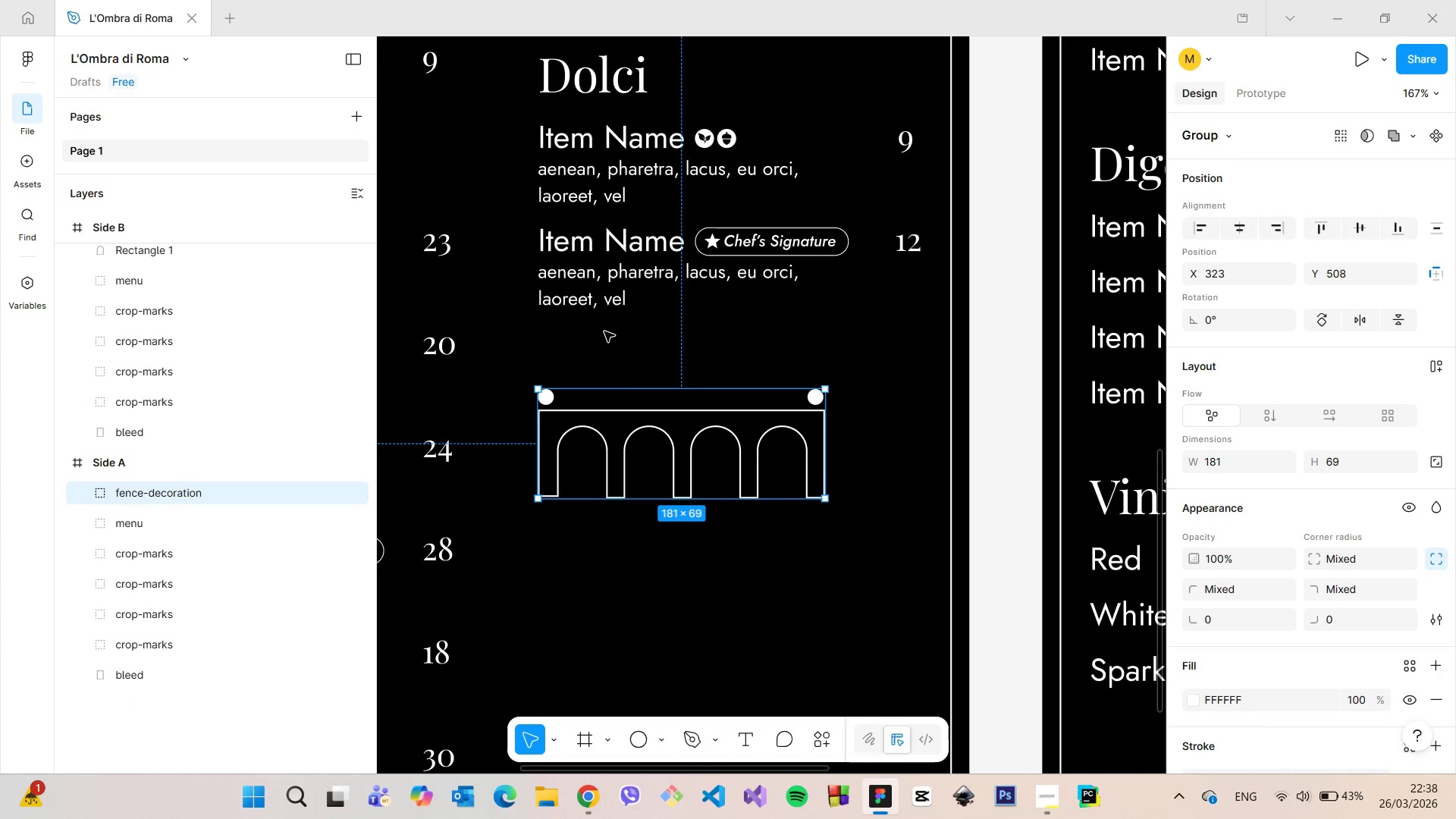 
hold_key(key=AltLeft, duration=1.27)
 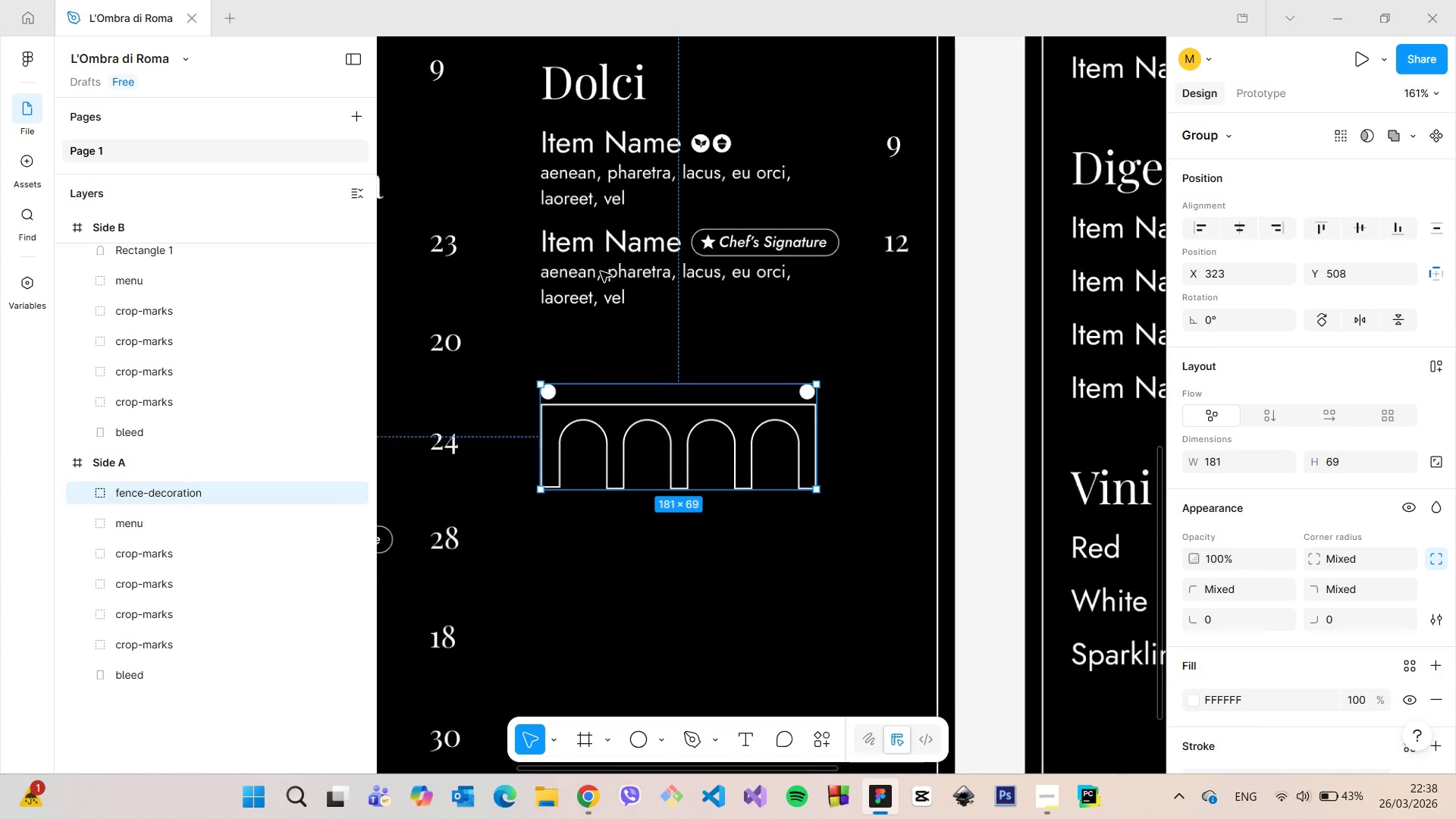 
scroll: coordinate [601, 272], scroll_direction: down, amount: 4.0
 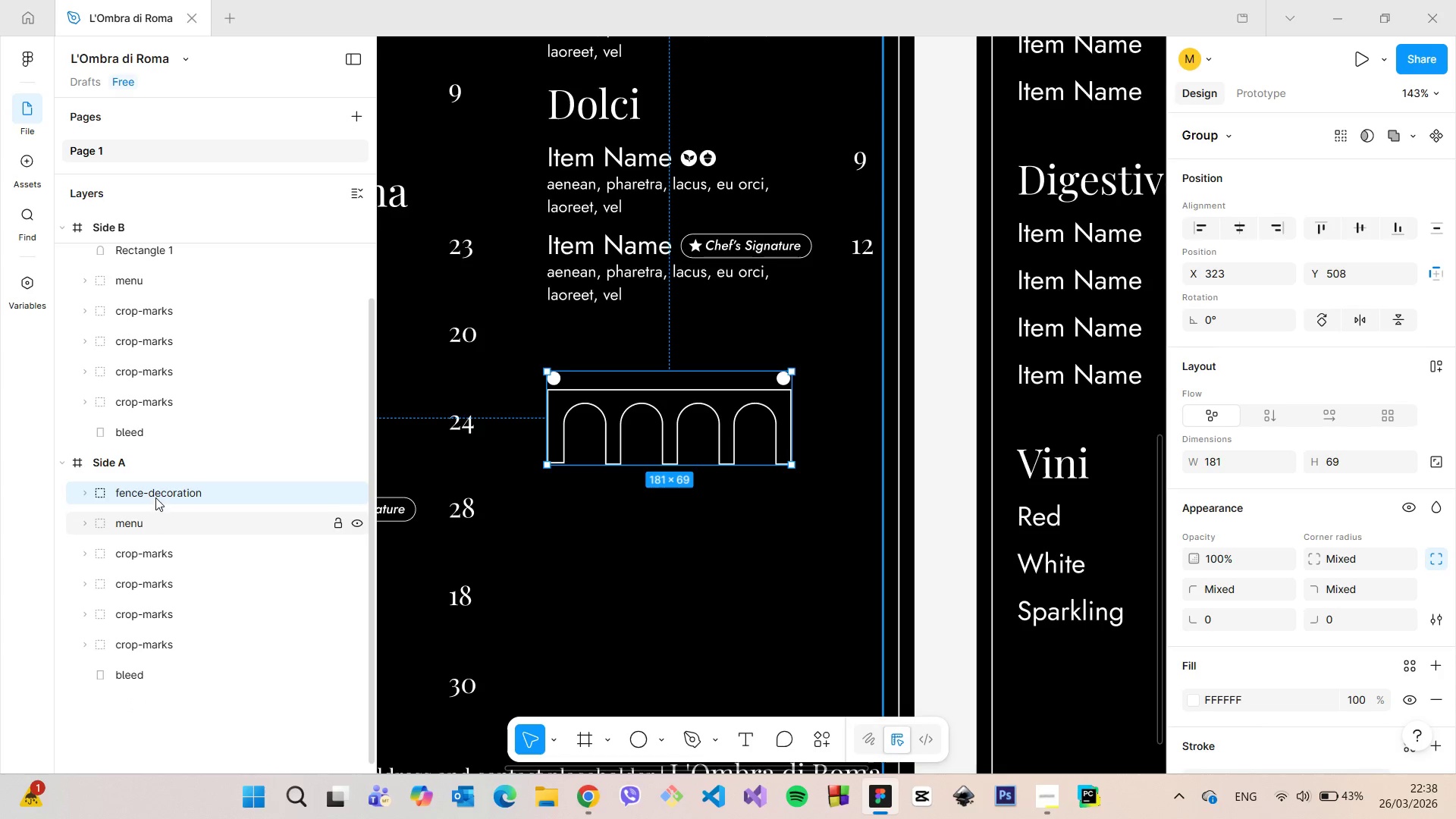 
left_click_drag(start_coordinate=[155, 495], to_coordinate=[158, 519])
 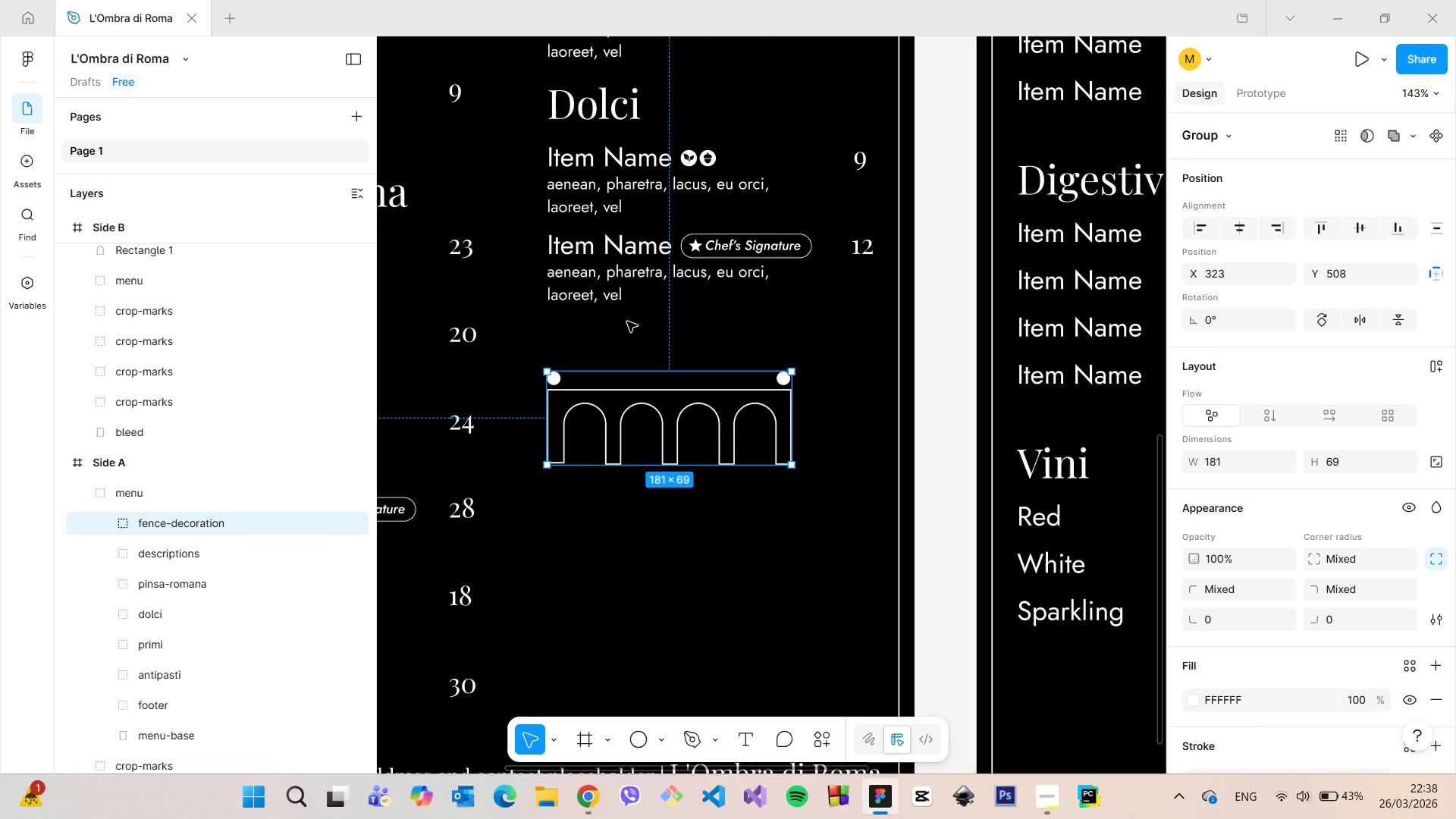 
hold_key(key=AltLeft, duration=0.97)
 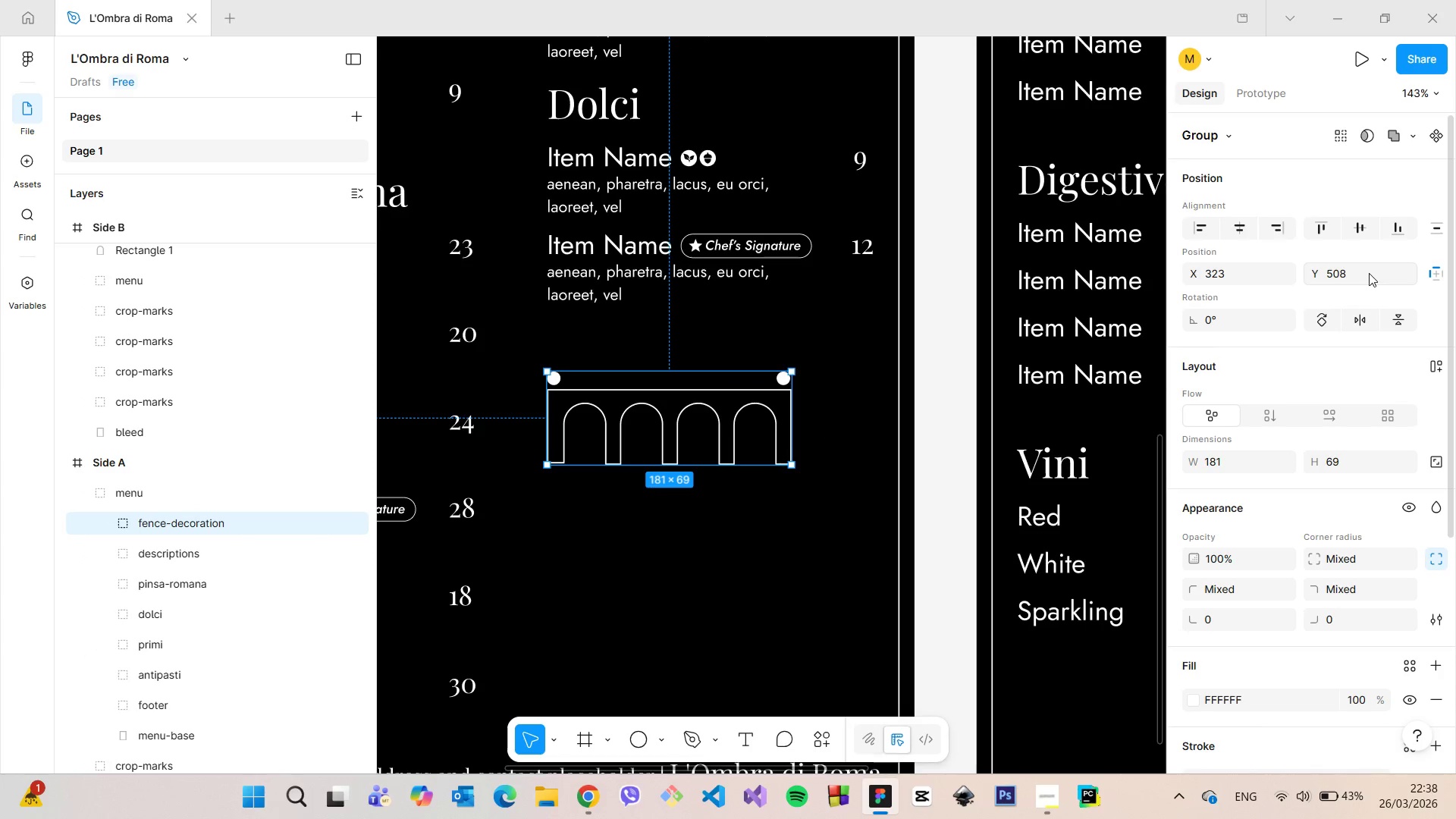 
left_click([1369, 273])
 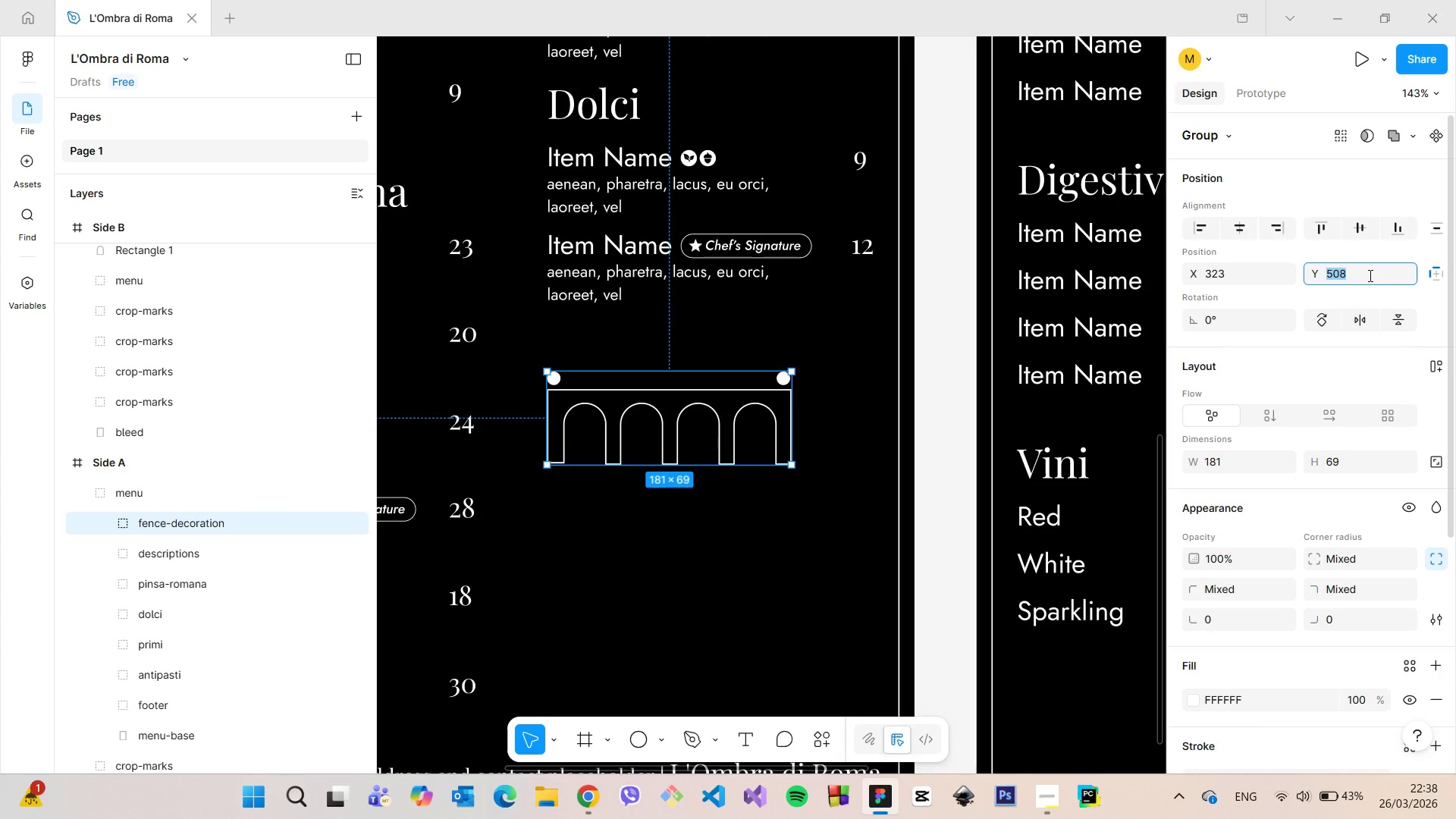 
key(ArrowUp)
 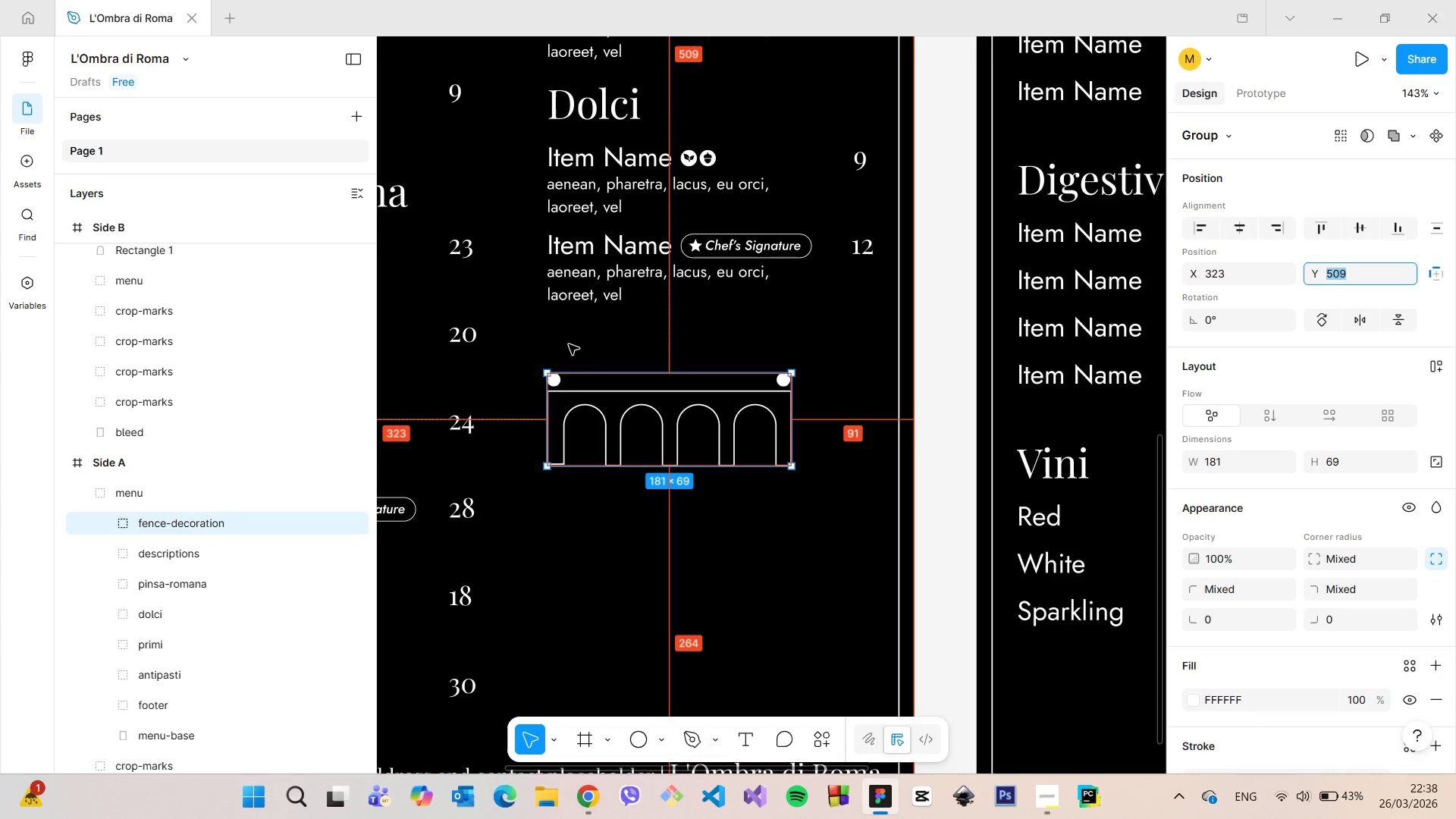 
hold_key(key=AltLeft, duration=1.16)
 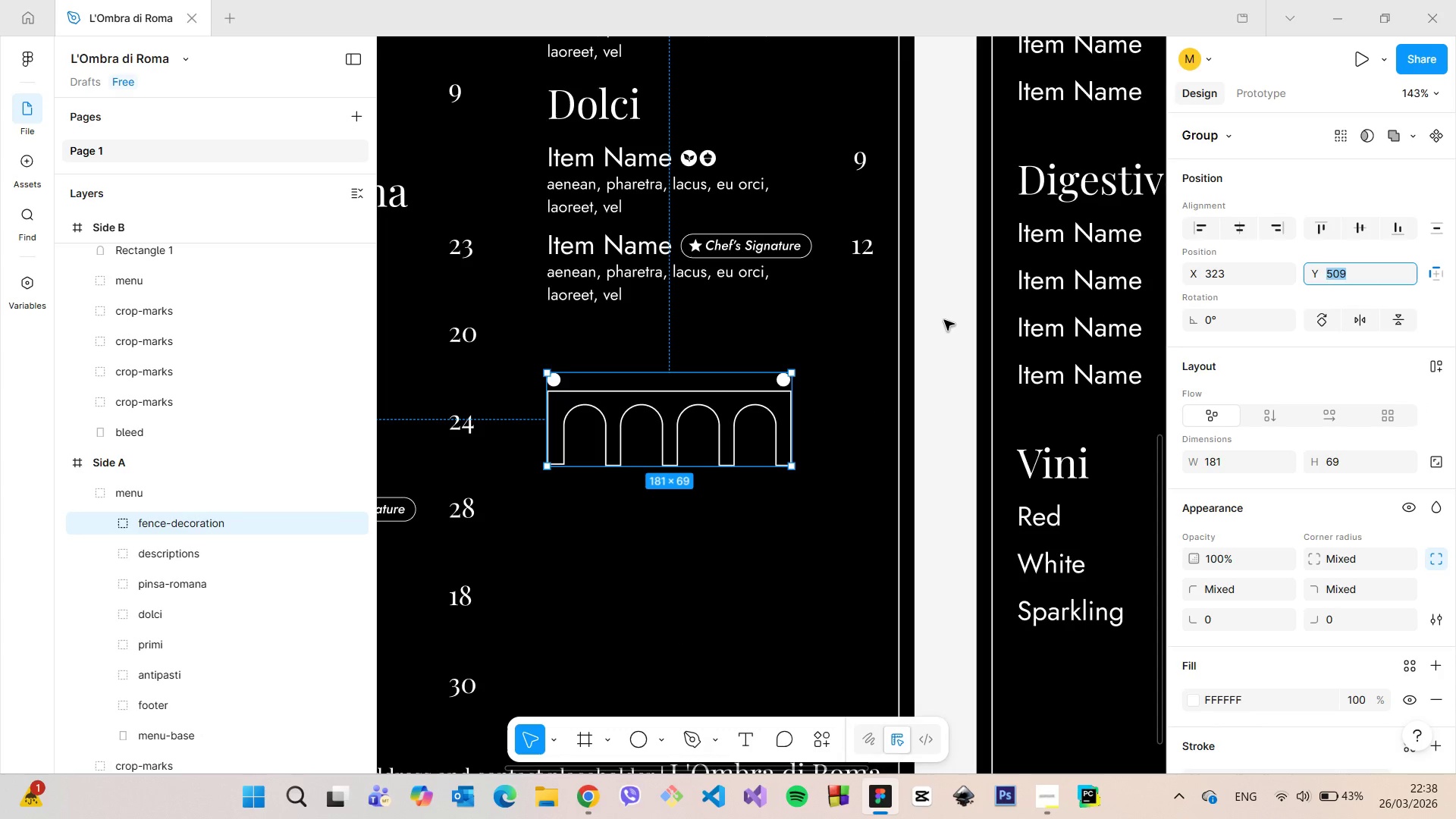 
left_click([944, 320])
 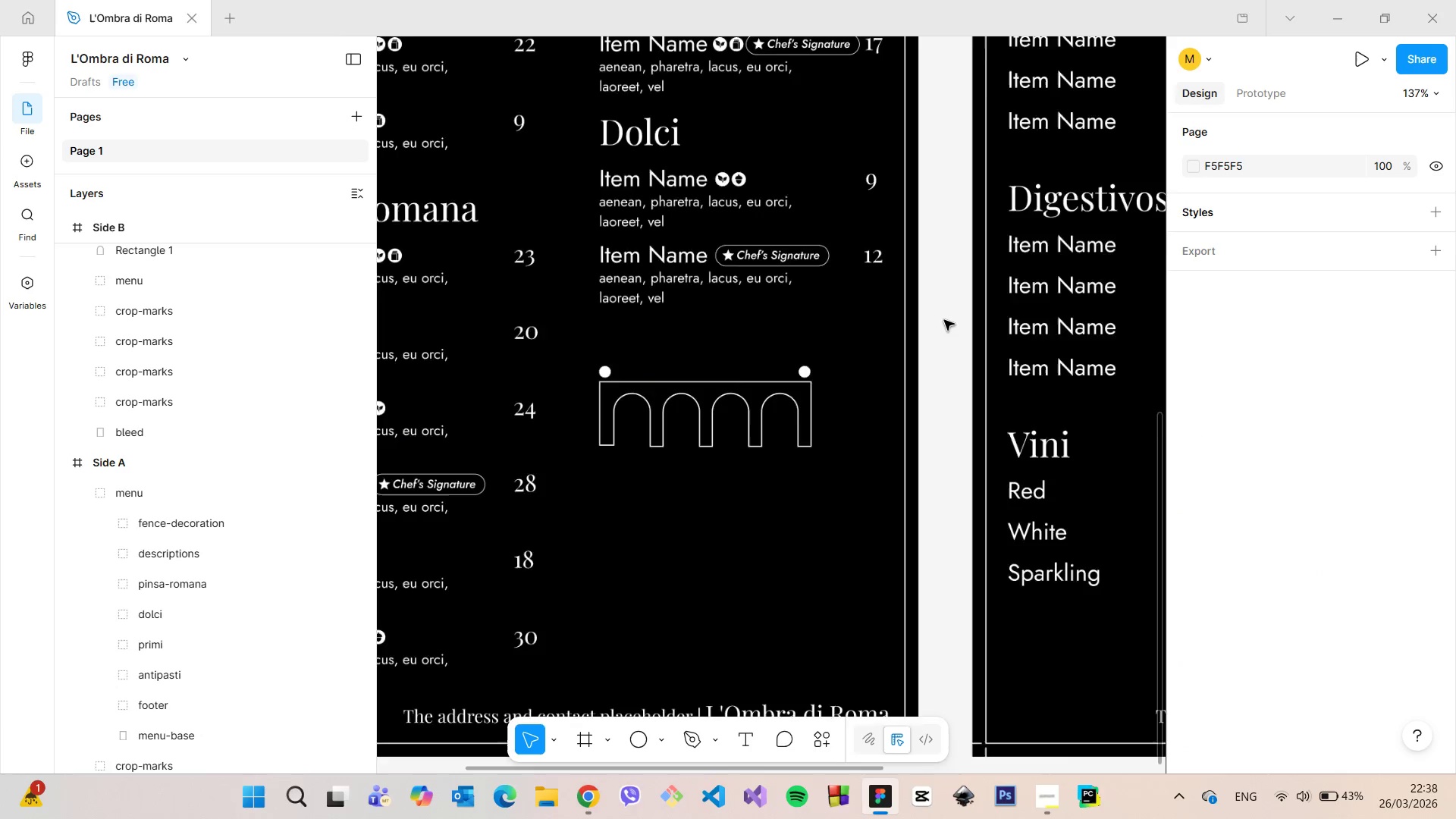 
scroll: coordinate [946, 321], scroll_direction: down, amount: 11.0
 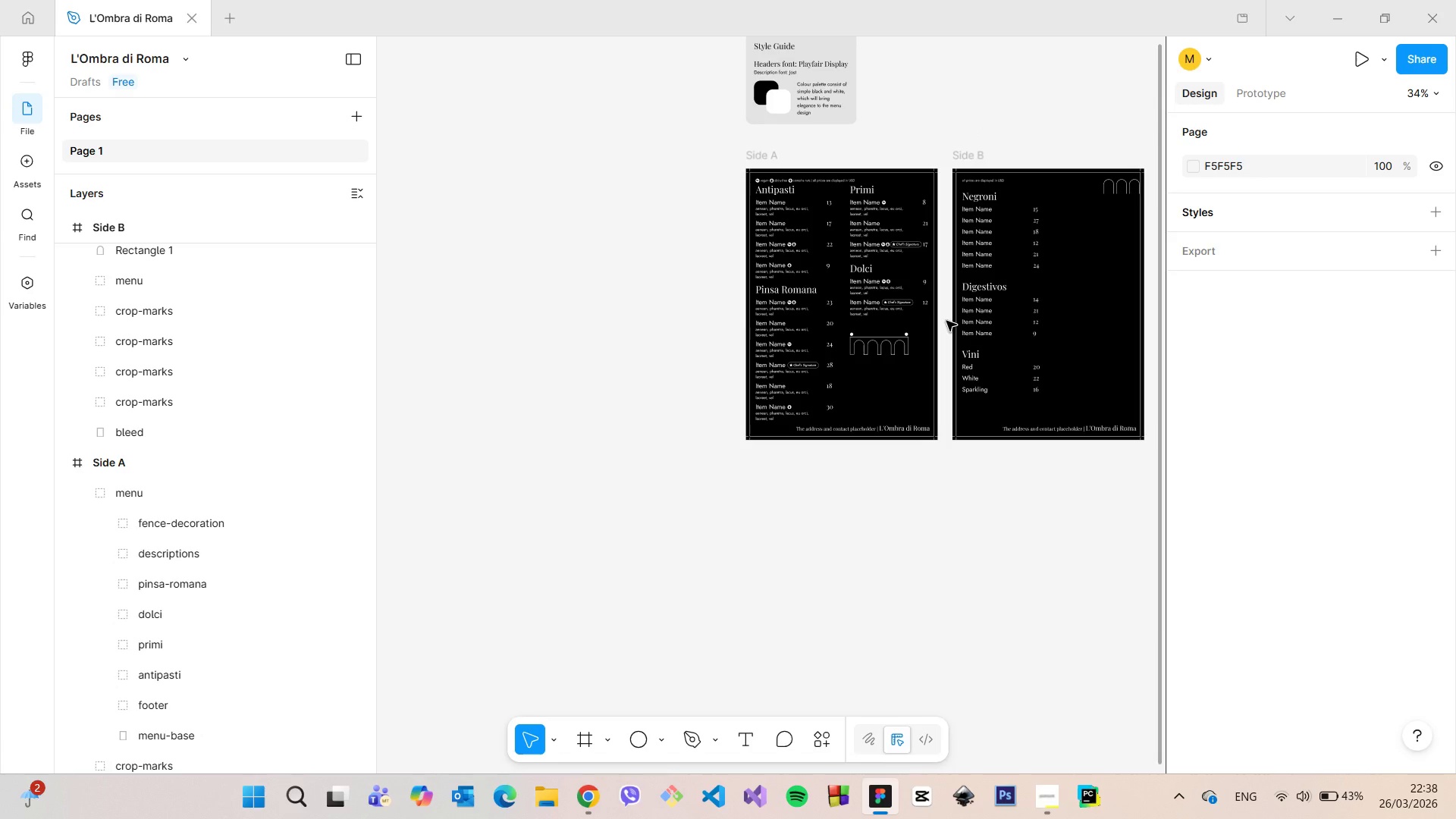 
scroll: coordinate [940, 321], scroll_direction: up, amount: 9.0
 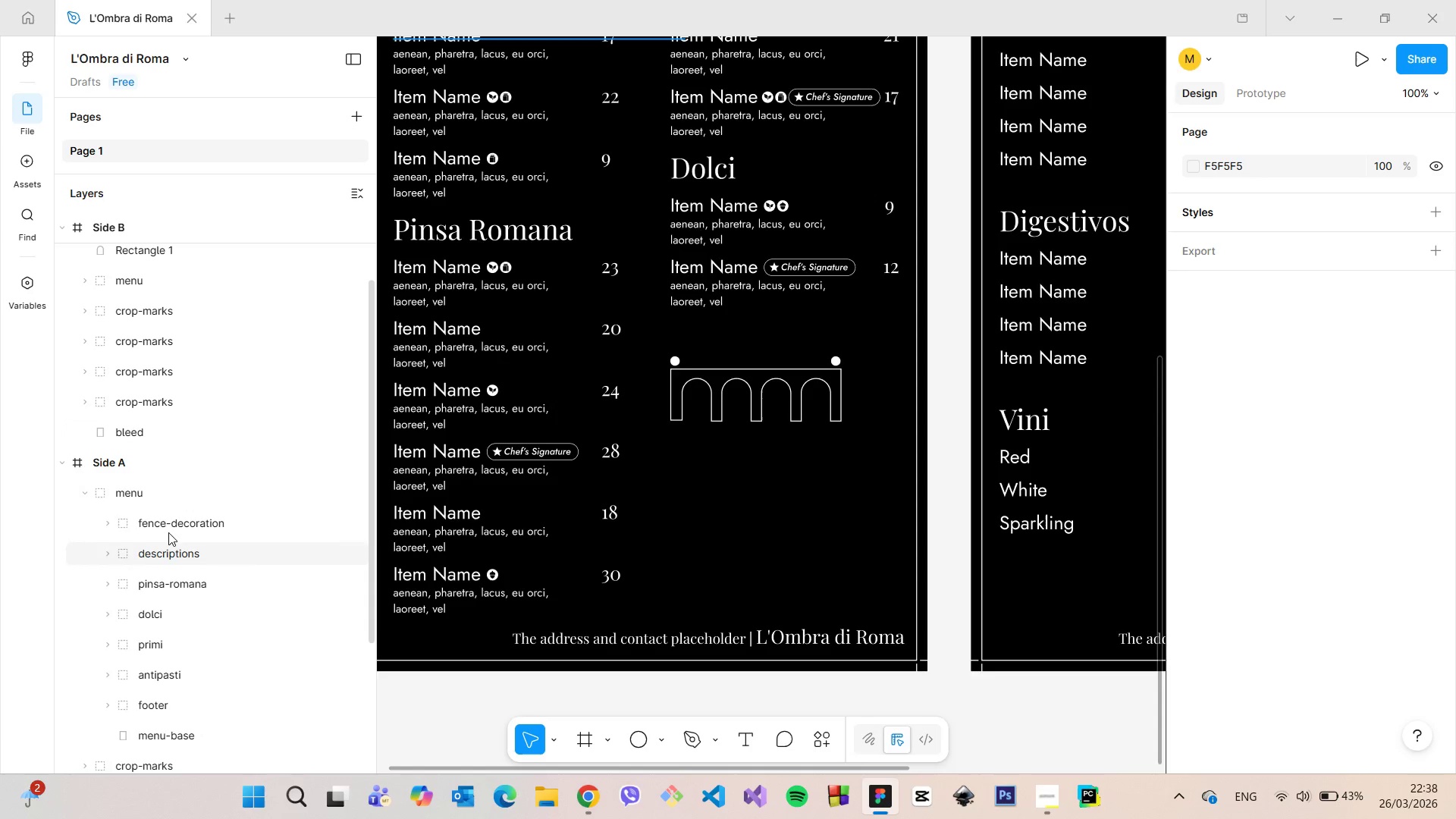 
left_click([167, 526])
 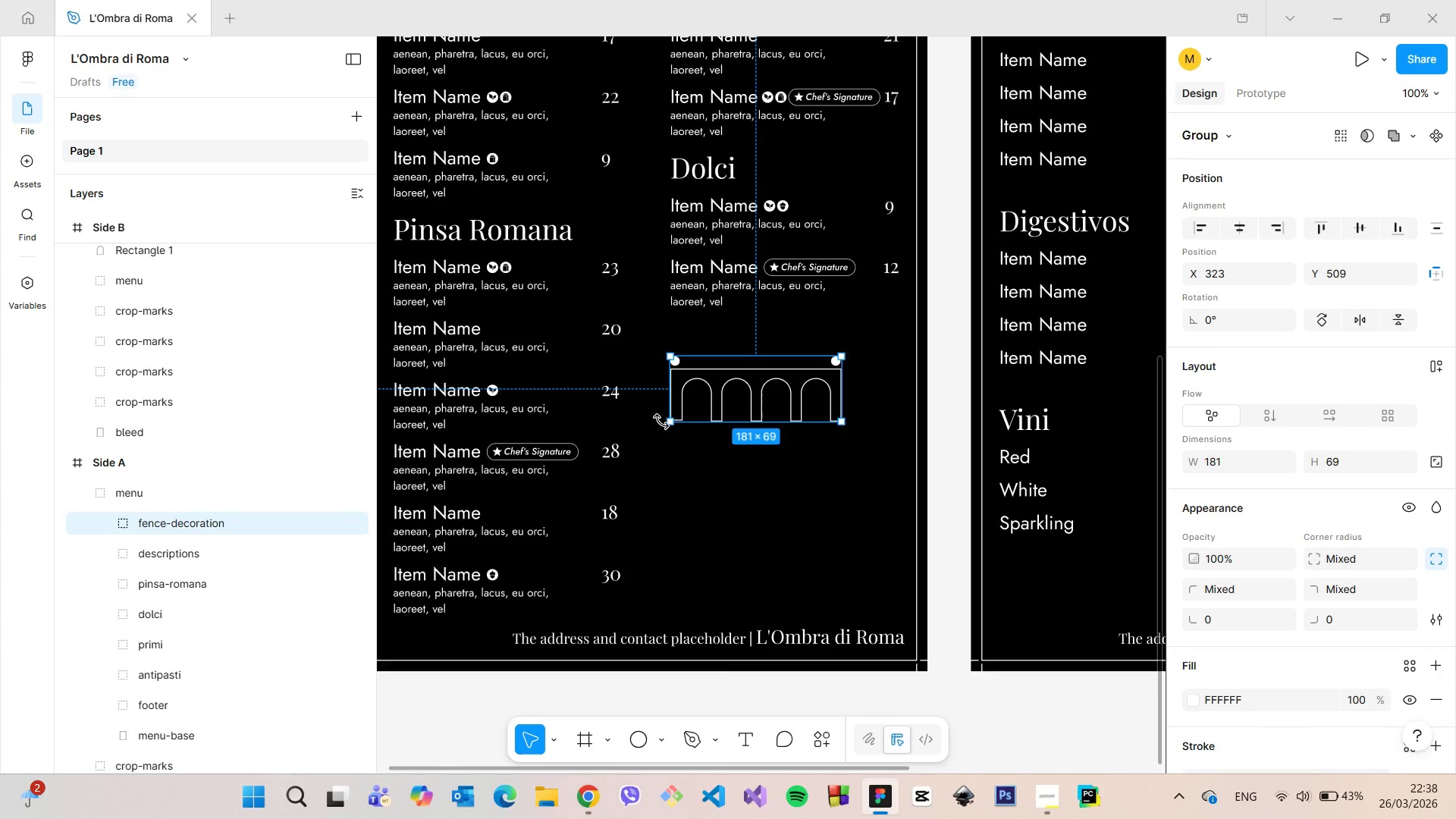 
left_click_drag(start_coordinate=[661, 422], to_coordinate=[786, 479])
 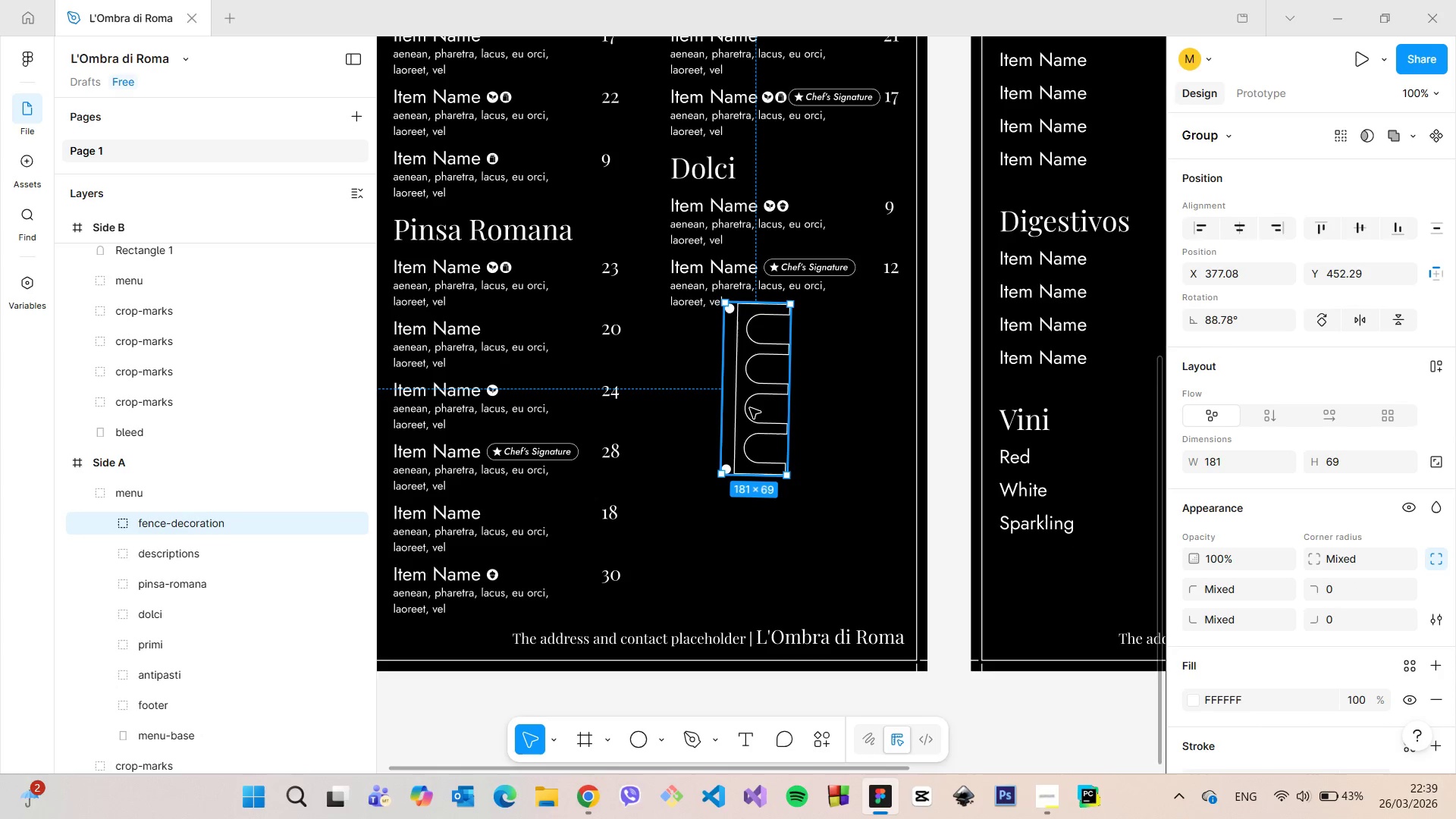 
left_click_drag(start_coordinate=[745, 406], to_coordinate=[866, 435])
 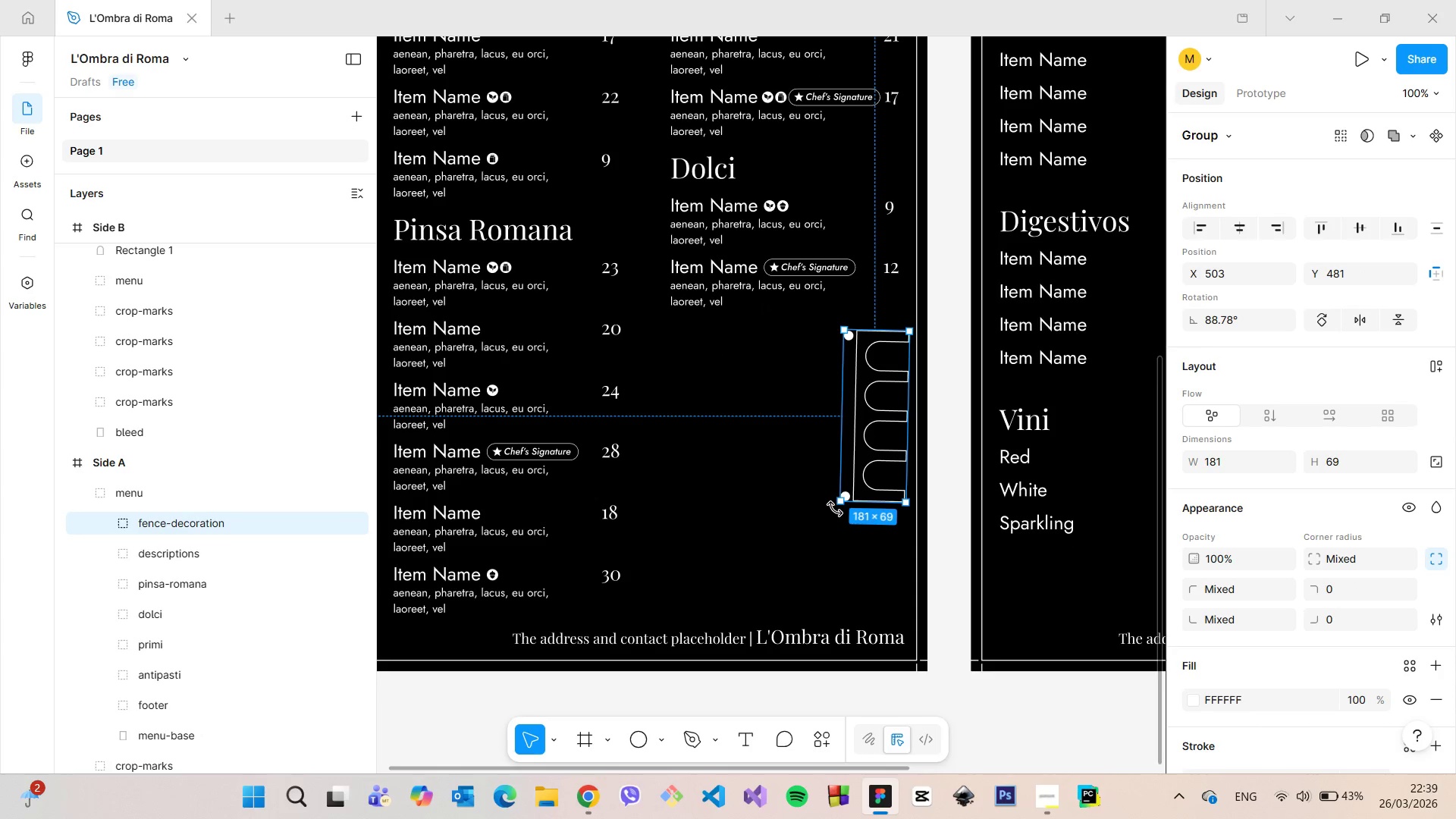 
left_click_drag(start_coordinate=[835, 509], to_coordinate=[836, 513])
 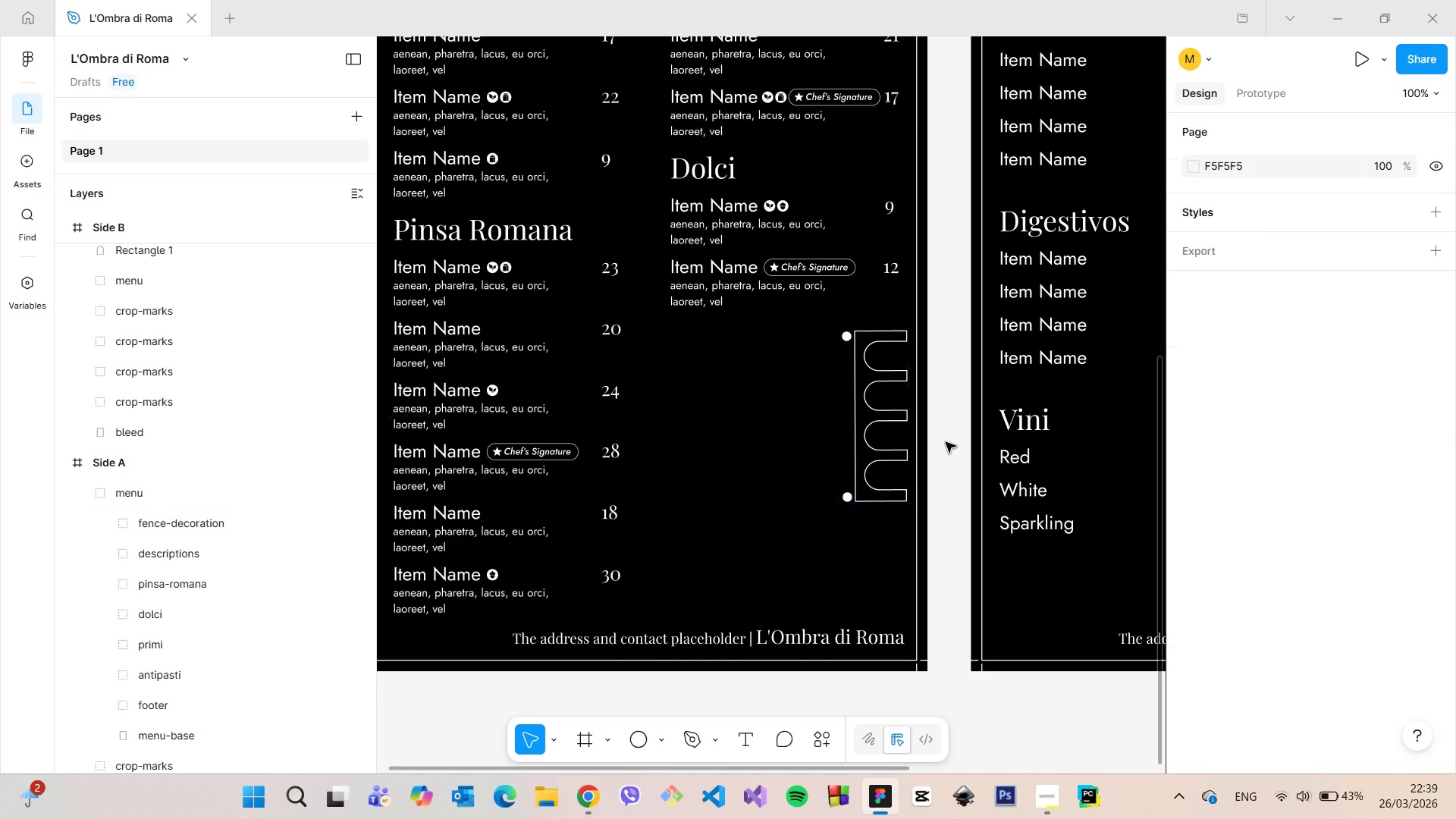 
left_click([946, 442])
 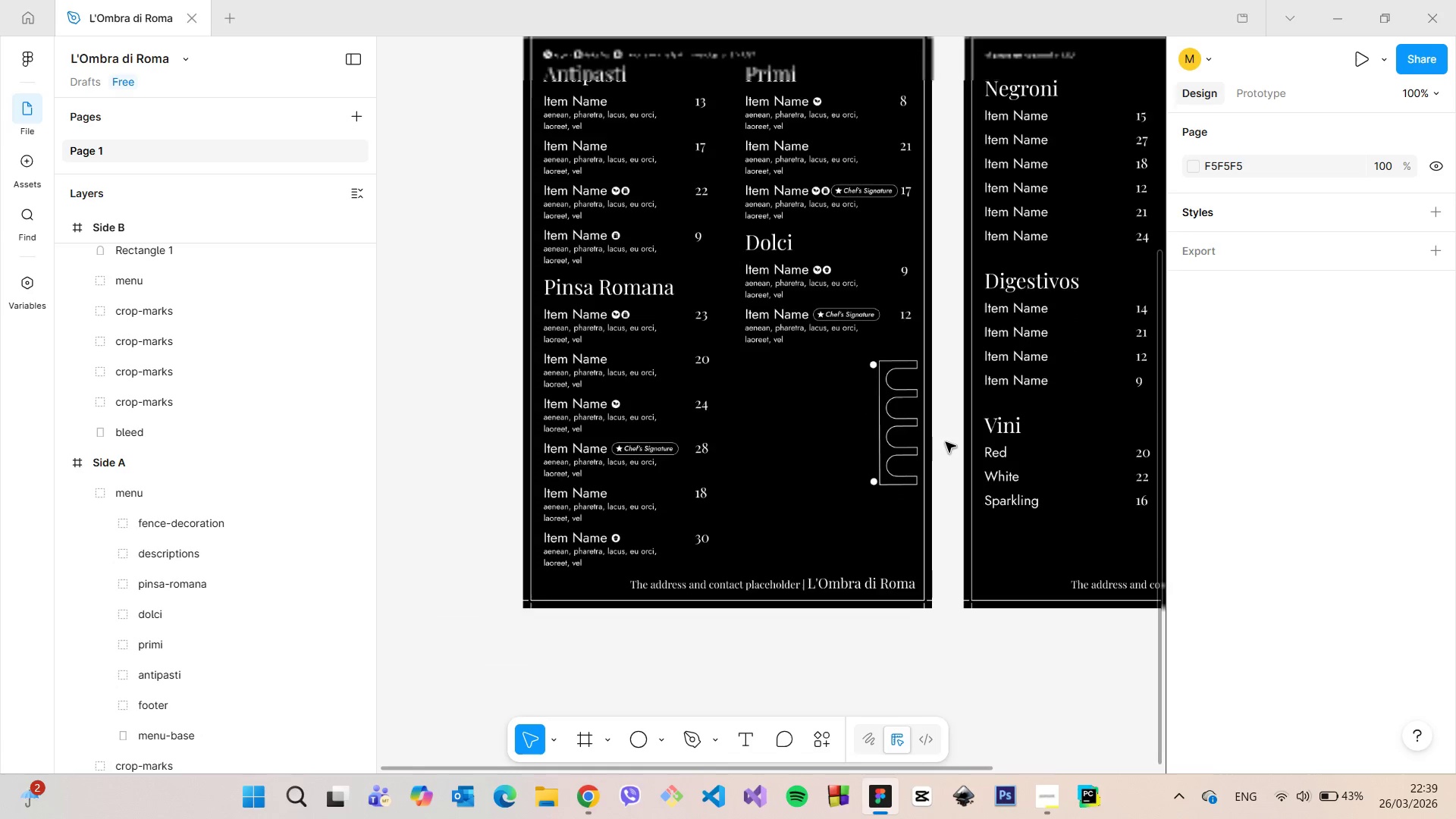 
scroll: coordinate [946, 442], scroll_direction: down, amount: 4.0
 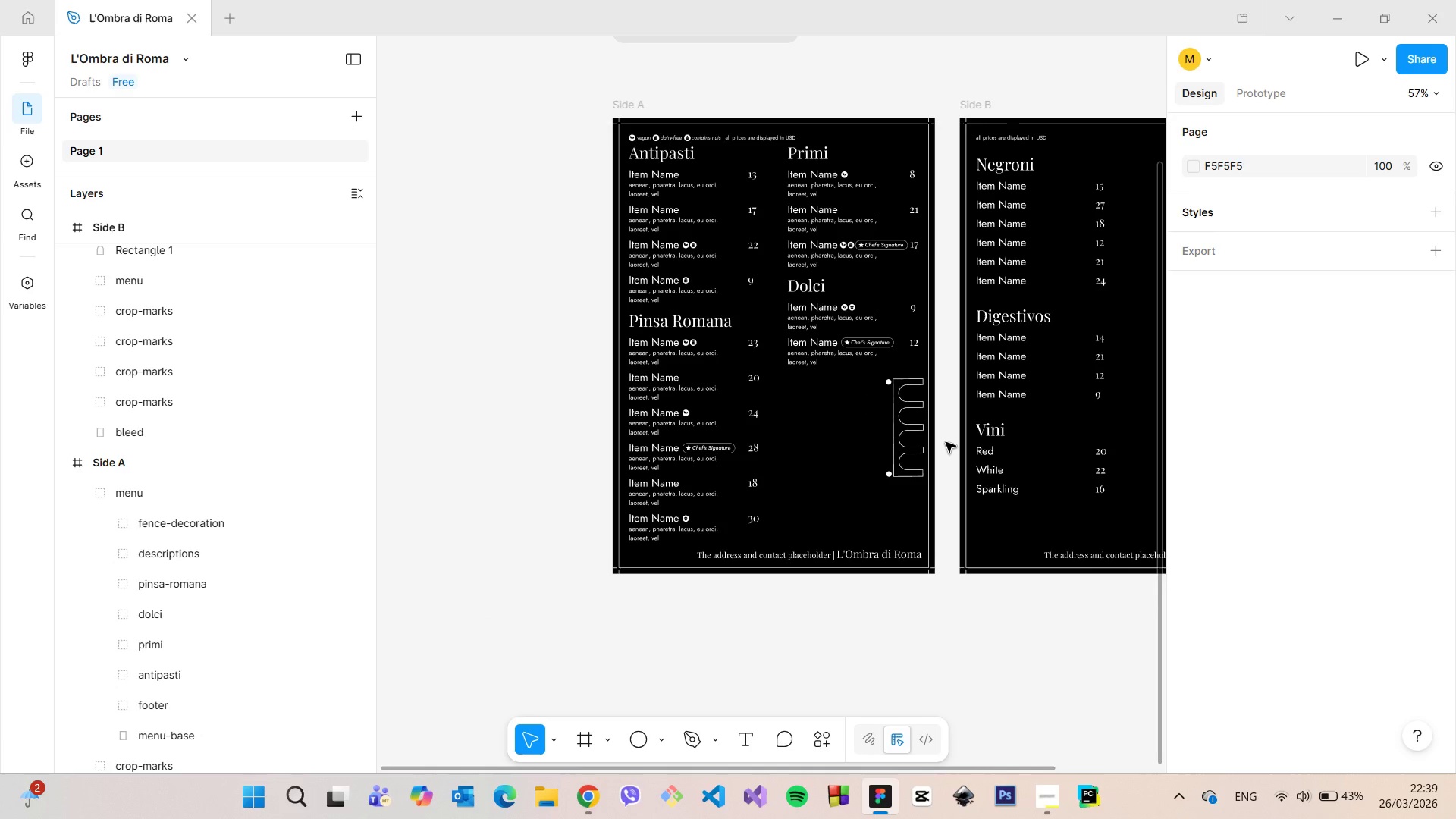 
scroll: coordinate [946, 442], scroll_direction: up, amount: 5.0
 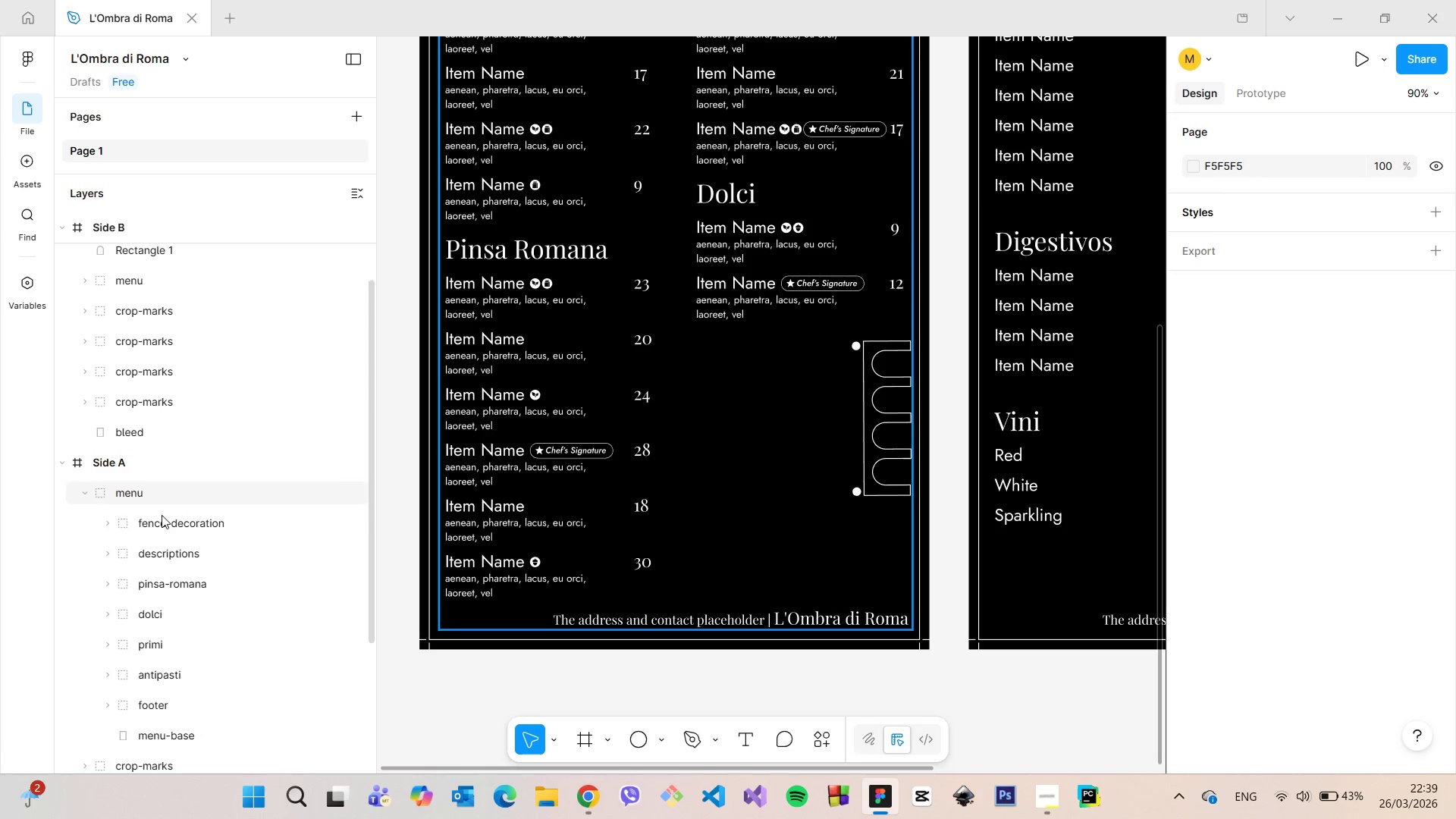 
left_click([161, 516])
 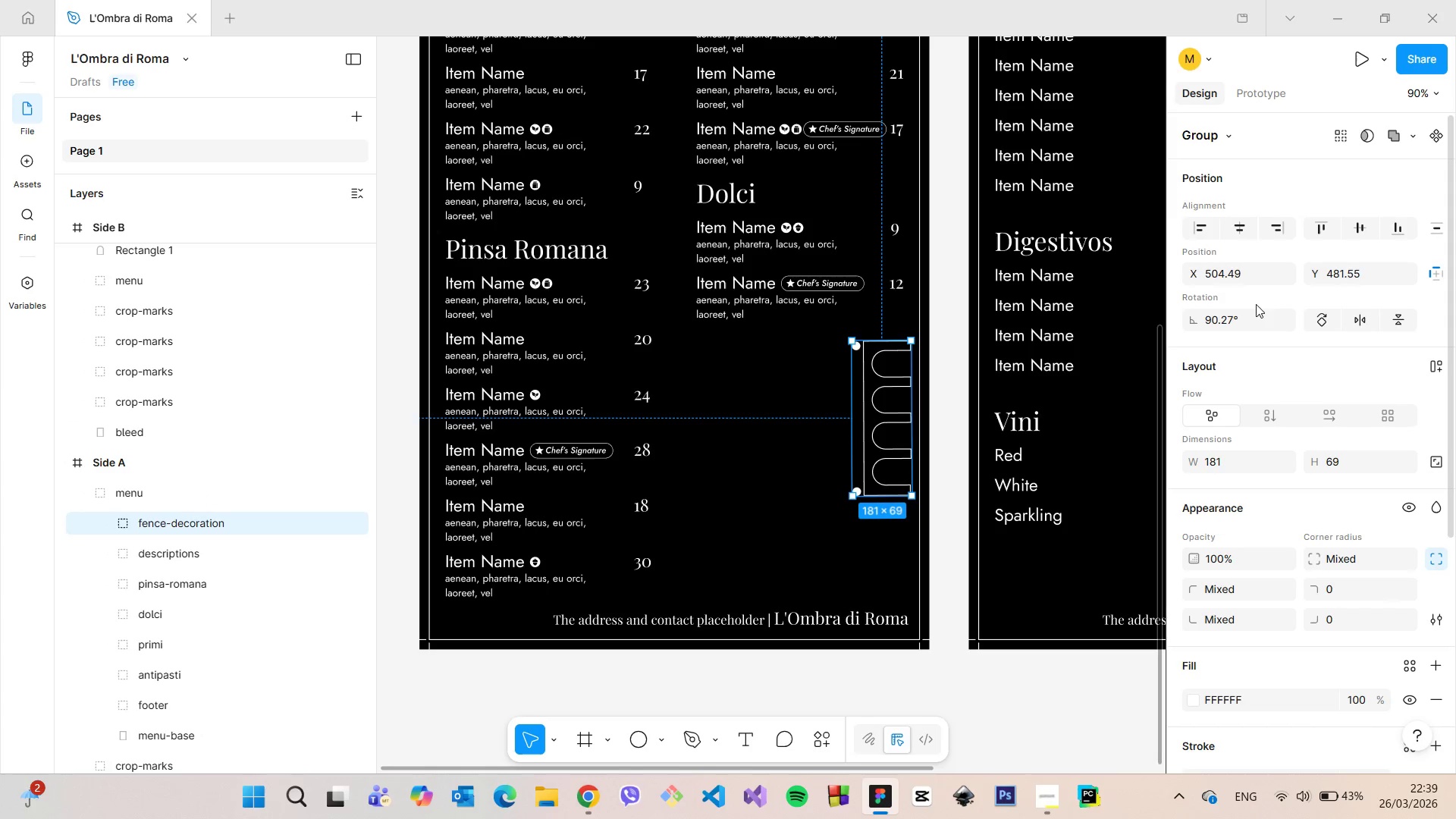 
left_click([1232, 324])
 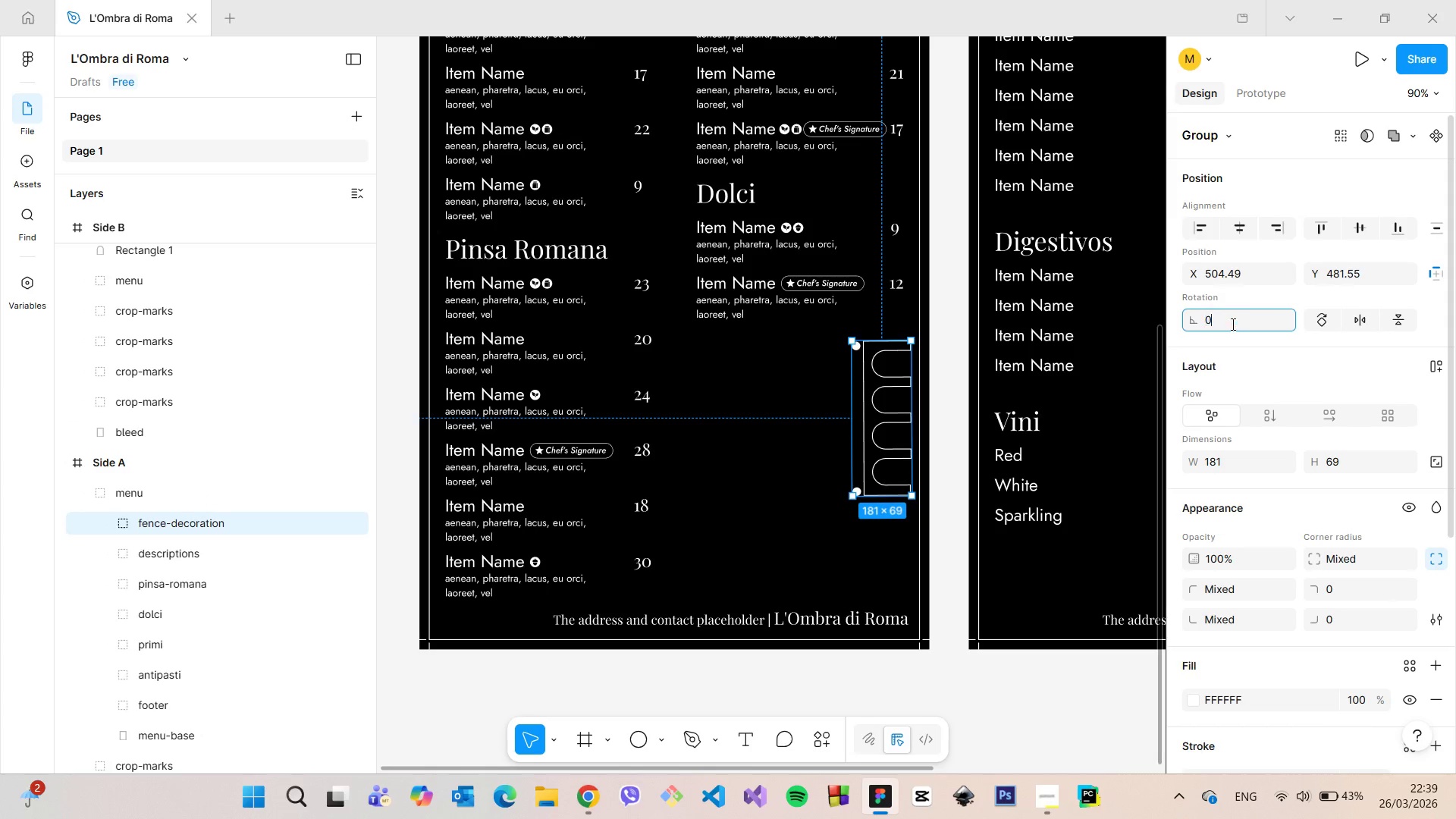 
key(0)
 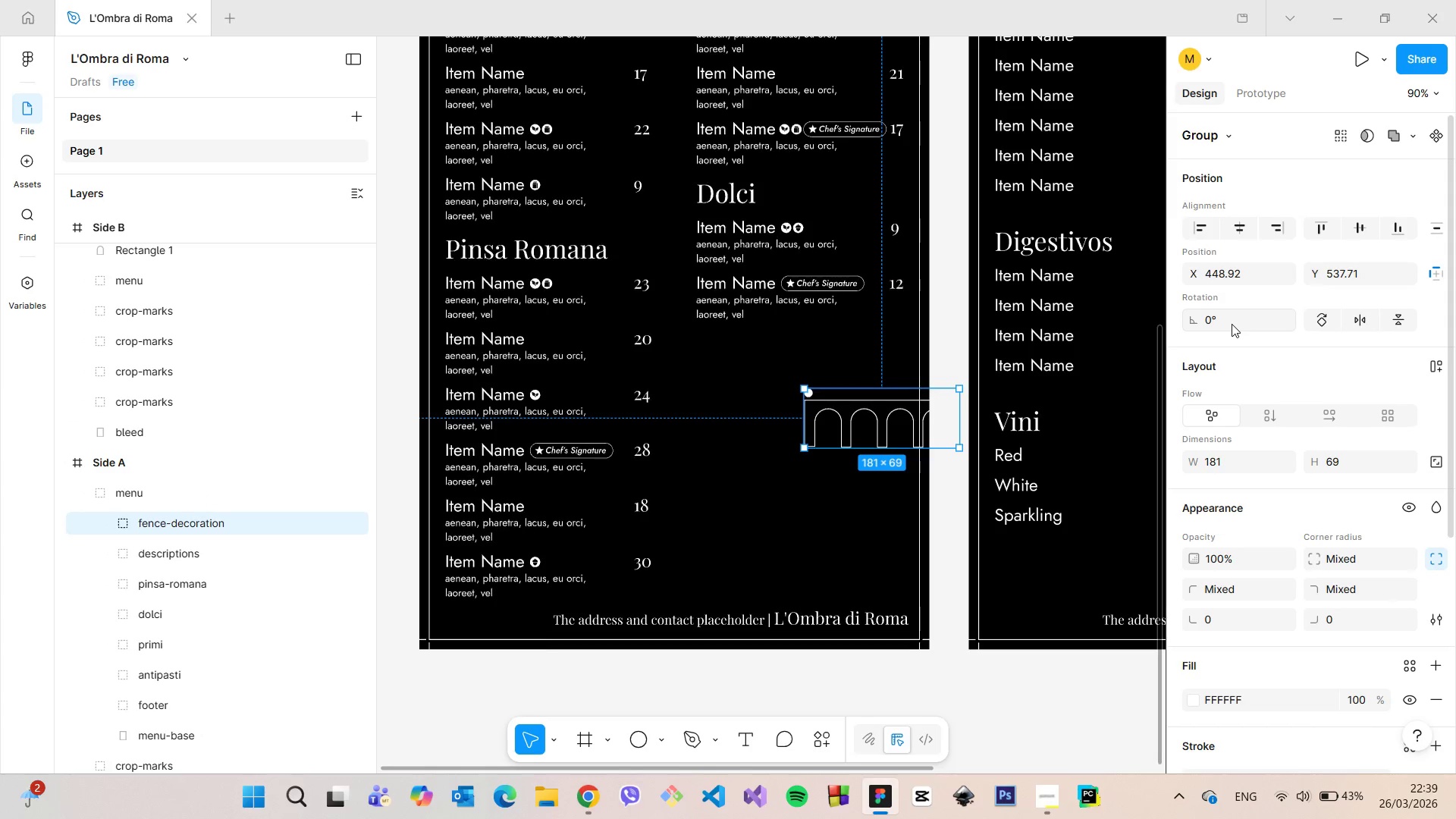 
key(Enter)
 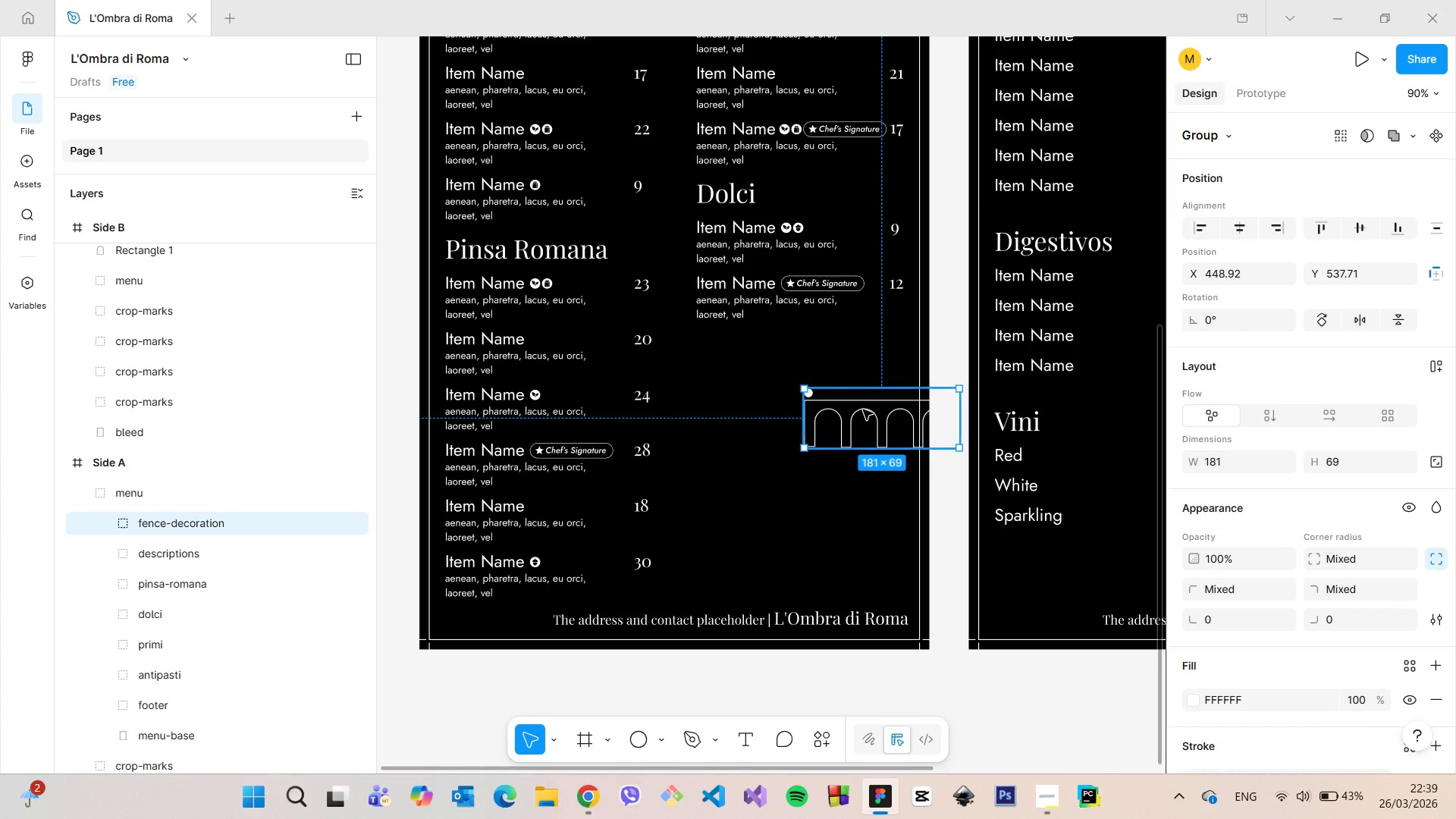 
left_click_drag(start_coordinate=[863, 410], to_coordinate=[755, 357])
 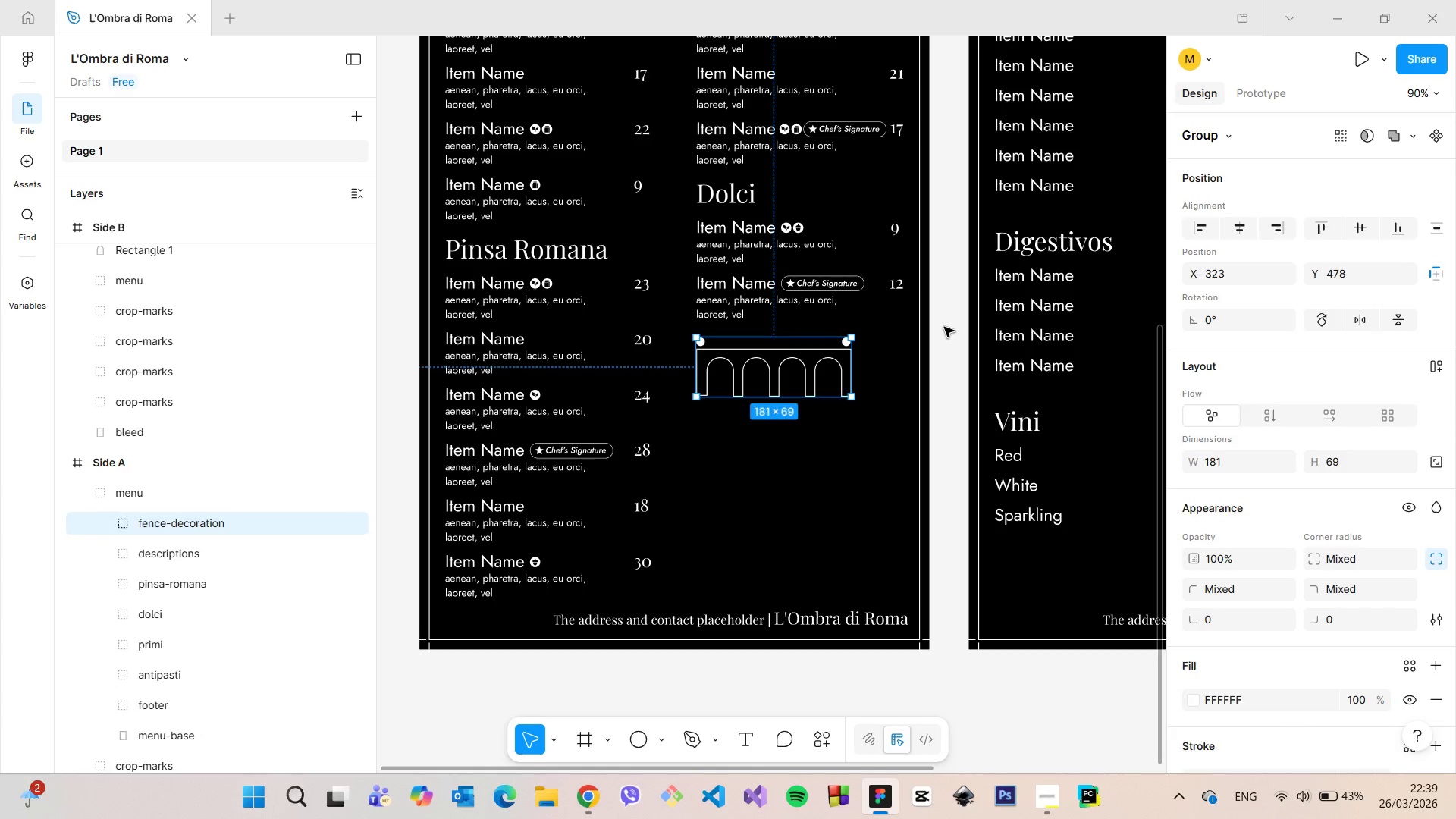 
left_click([944, 327])
 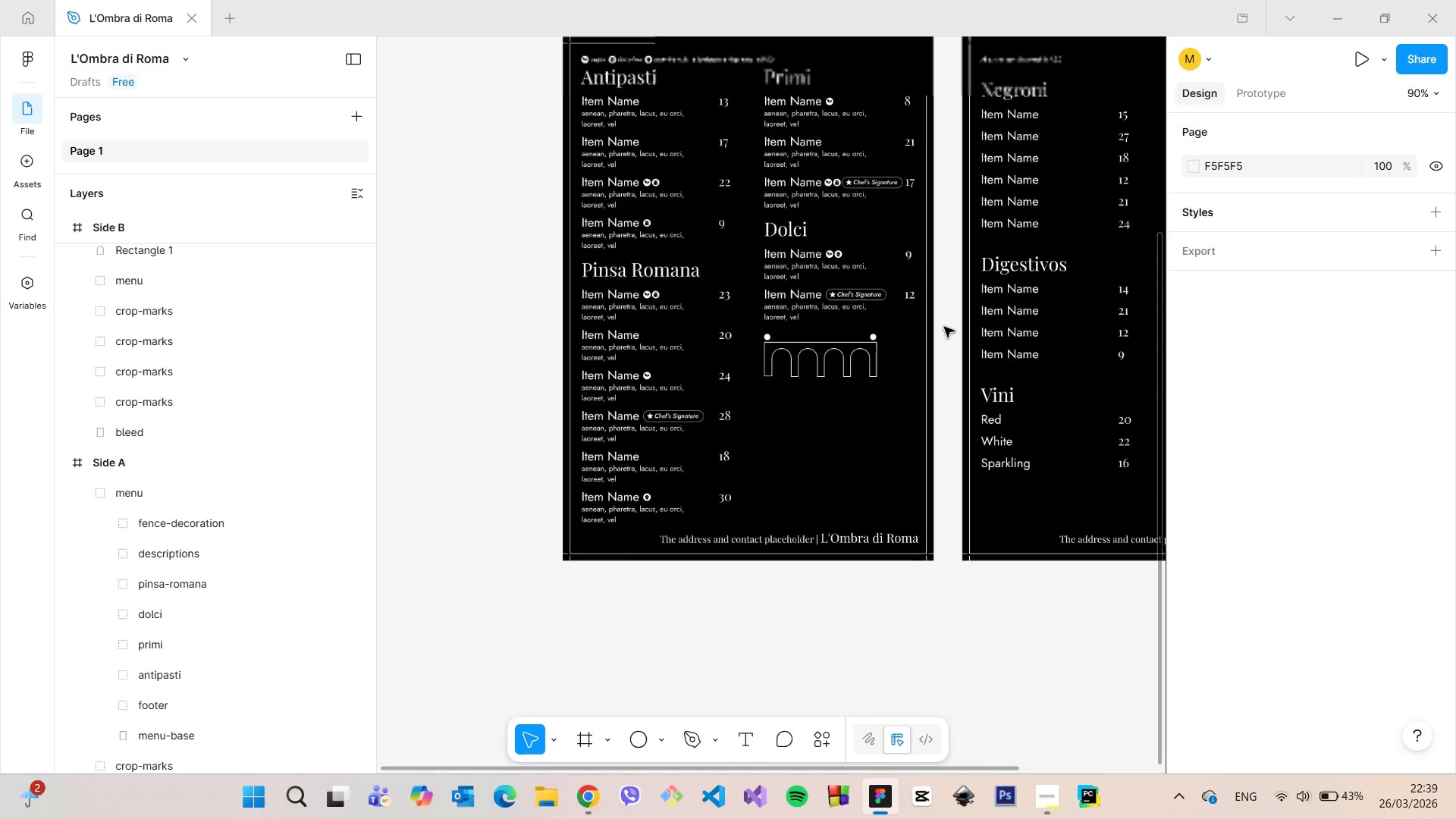 
scroll: coordinate [944, 327], scroll_direction: down, amount: 5.0
 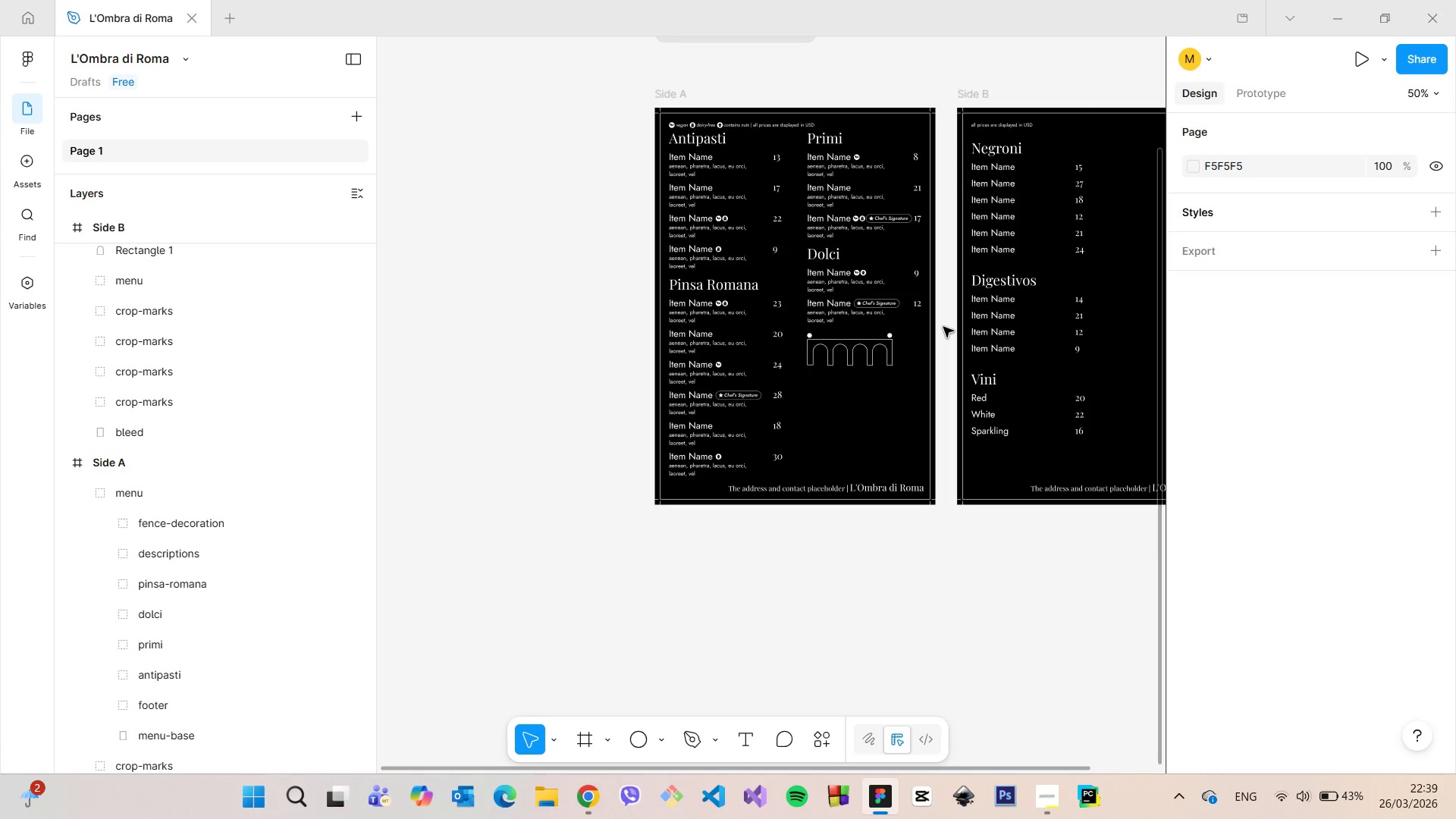 
scroll: coordinate [940, 329], scroll_direction: up, amount: 3.0
 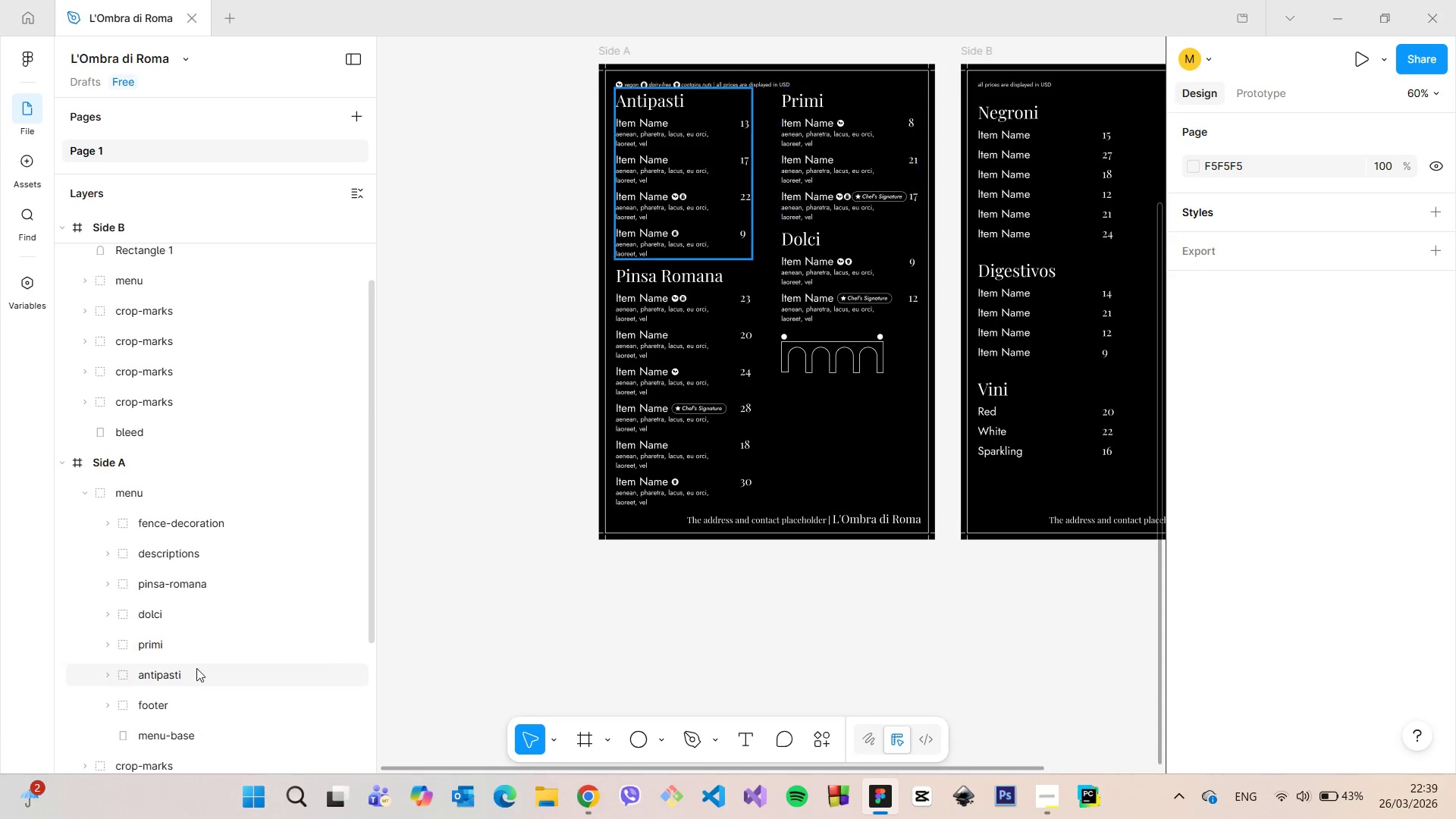 
left_click([168, 620])
 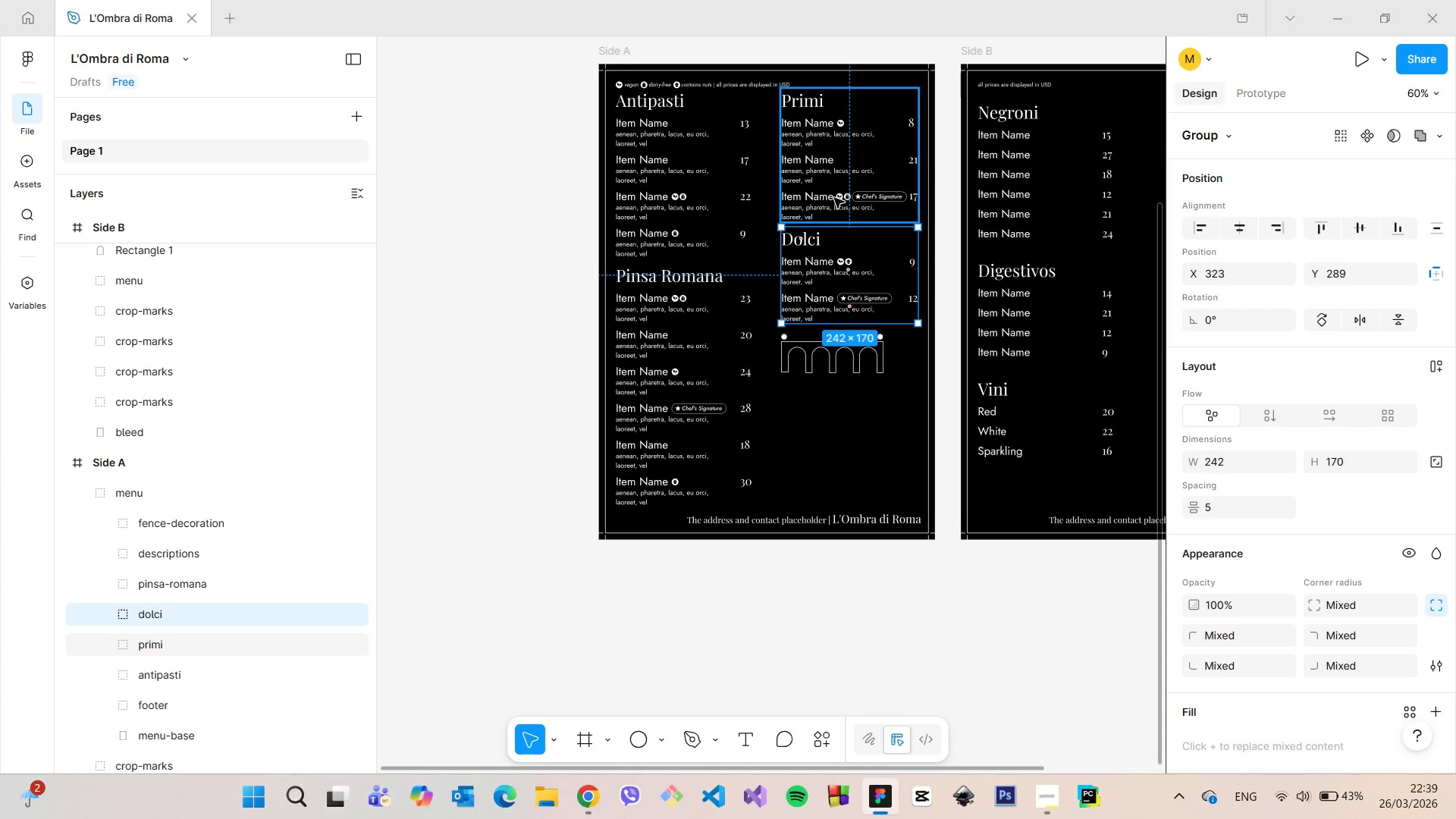 
hold_key(key=AltLeft, duration=0.67)
 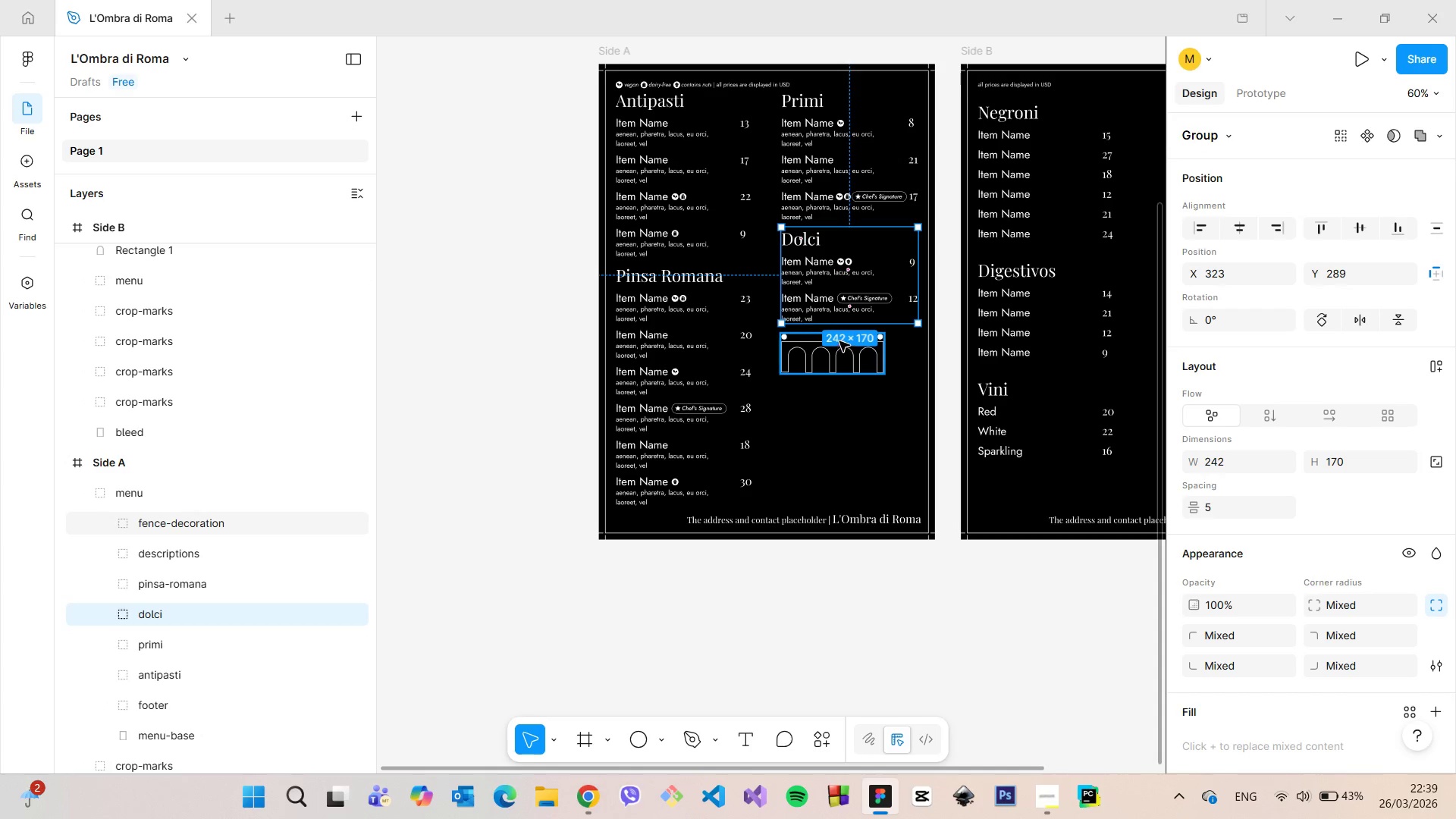 
left_click([841, 343])
 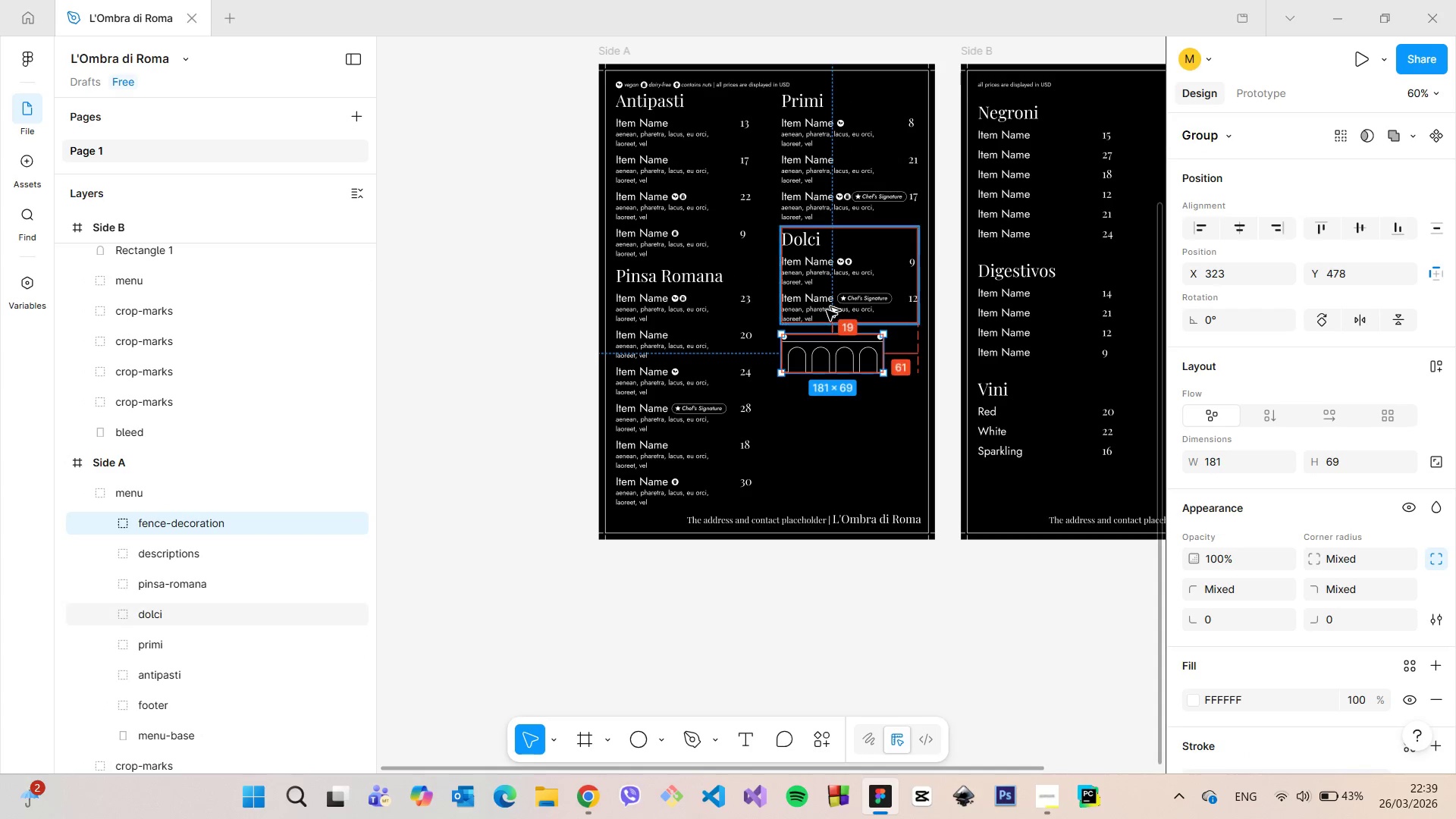 
hold_key(key=AltLeft, duration=0.58)
 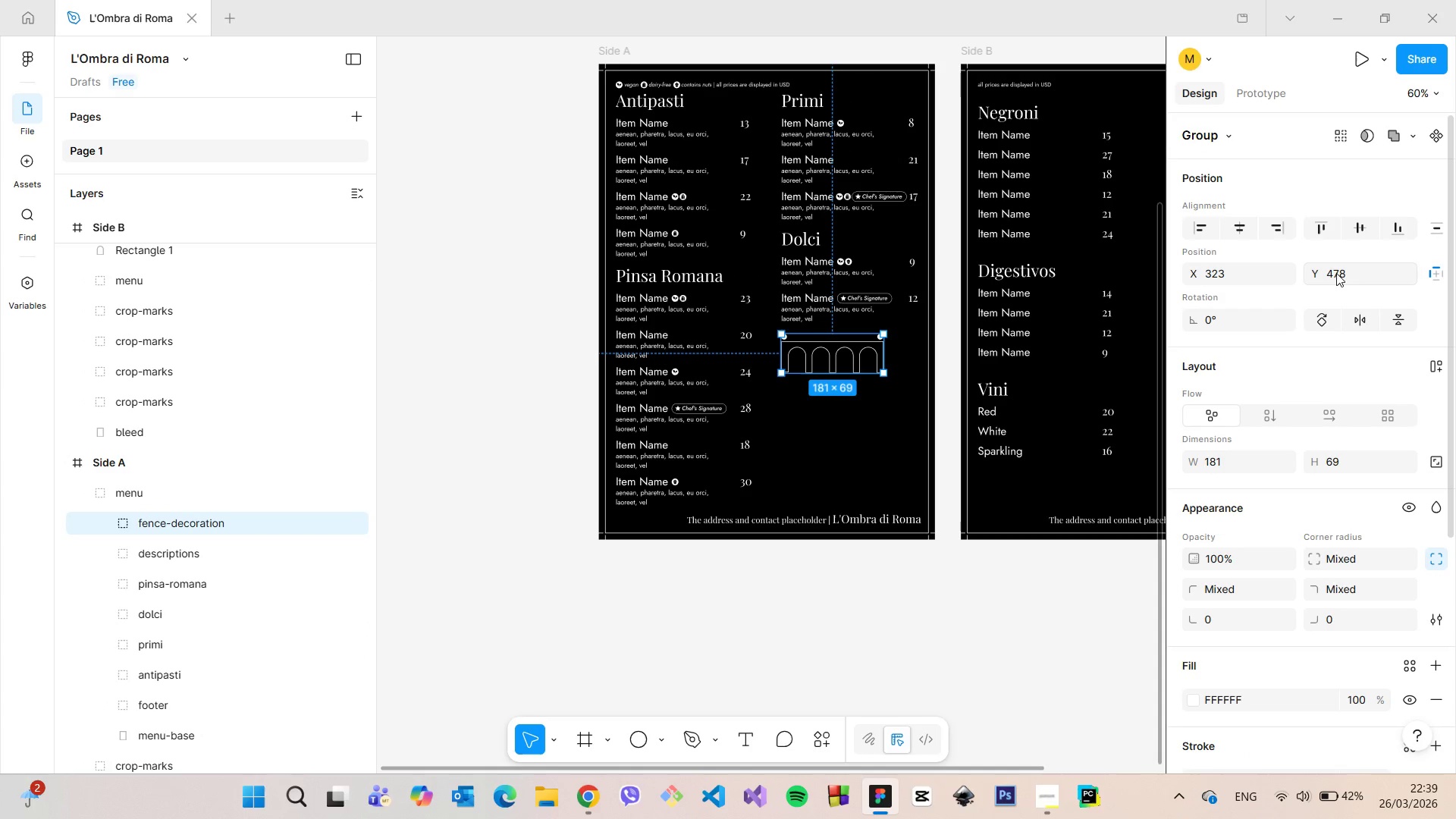 
left_click([1336, 273])
 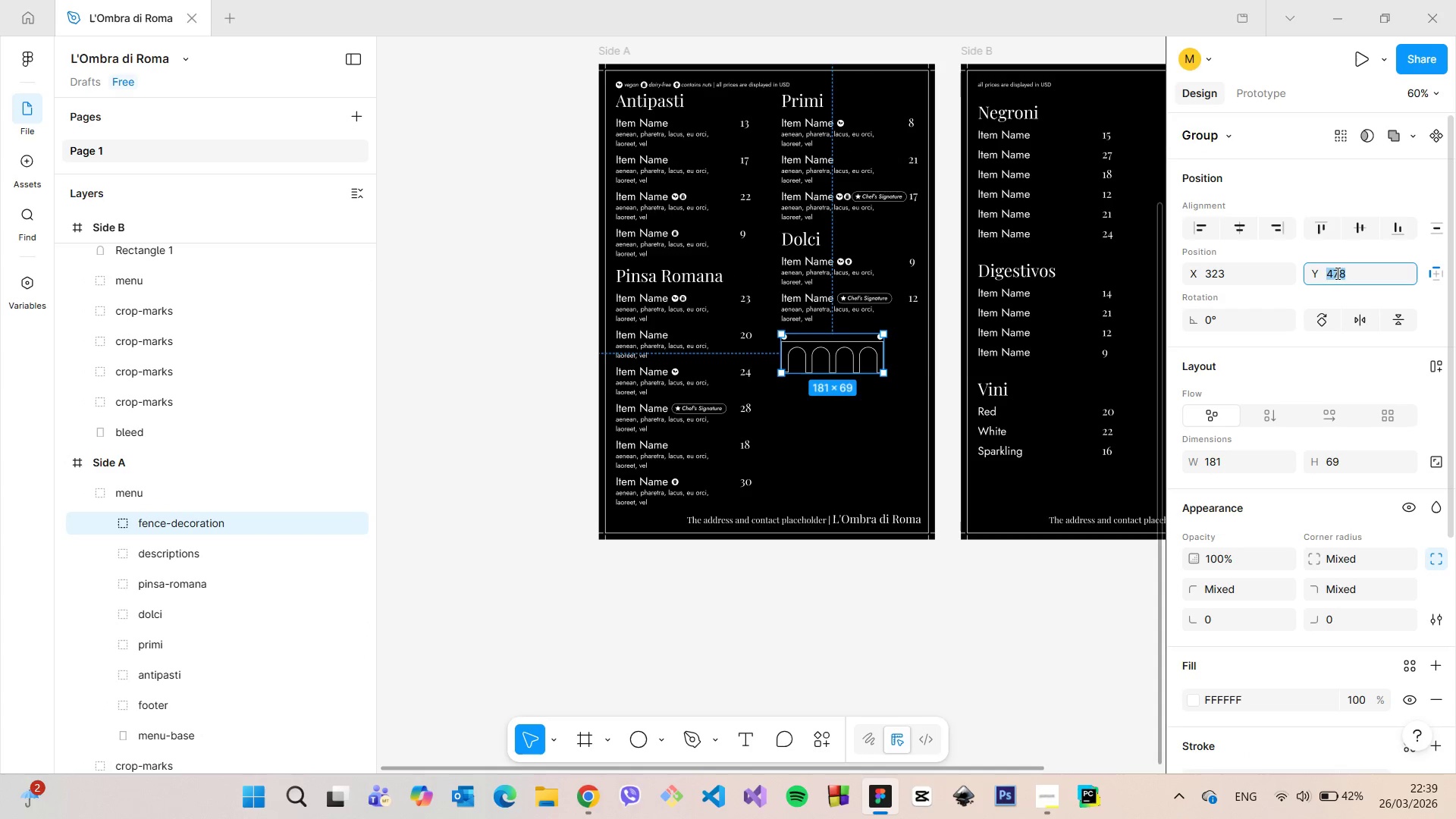 
key(ArrowUp)
 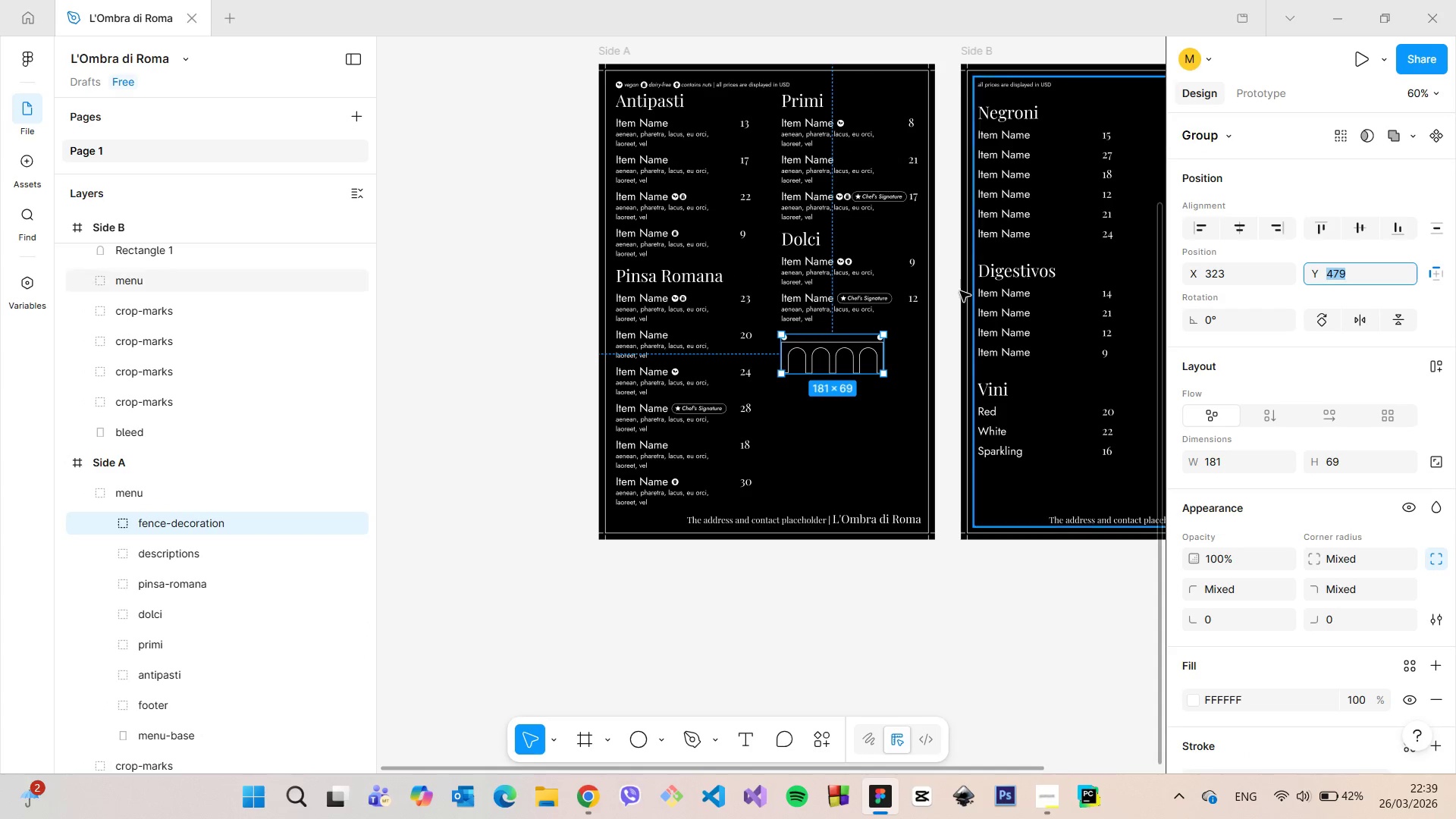 
left_click([948, 293])
 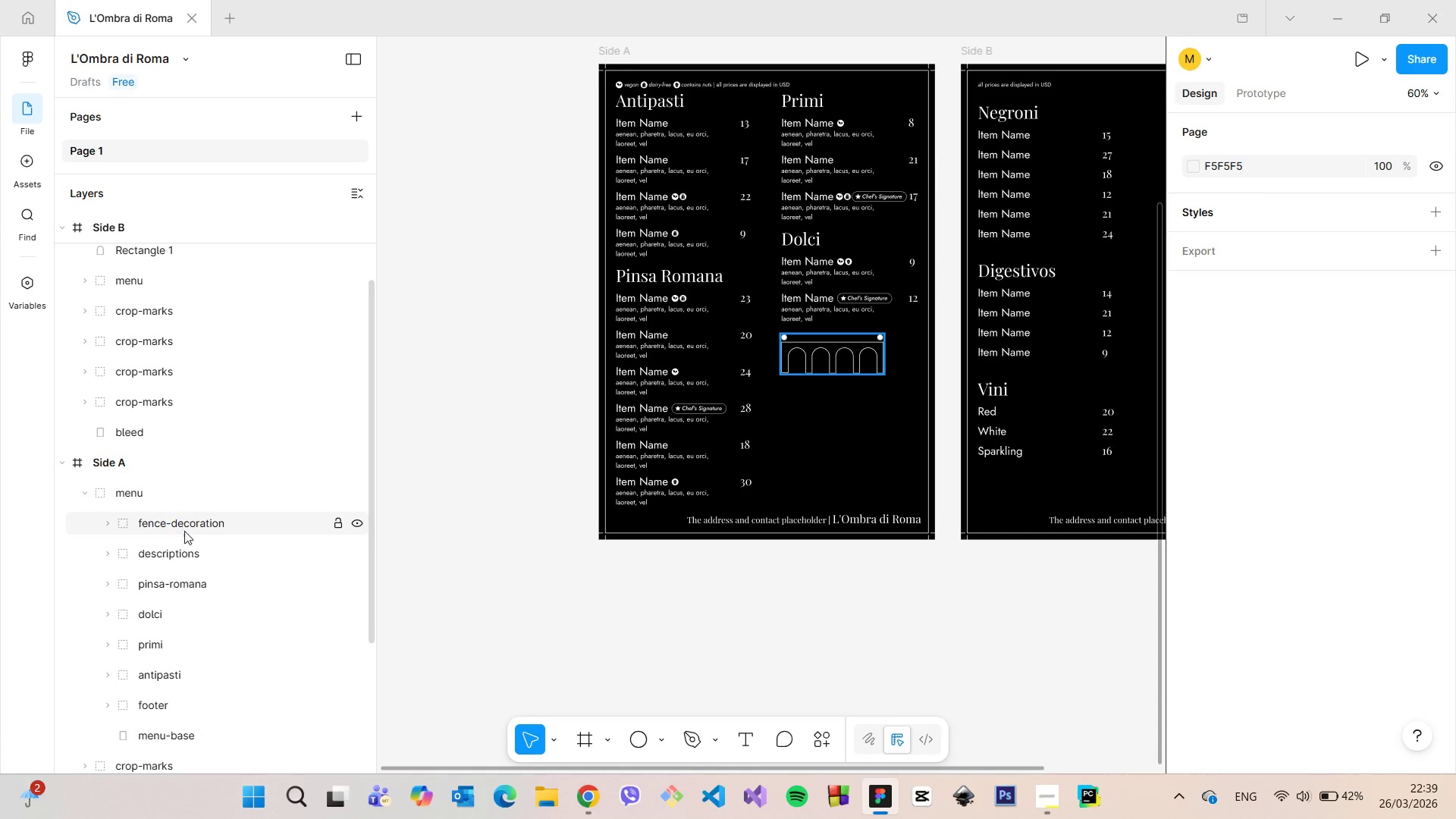 
wait(5.58)
 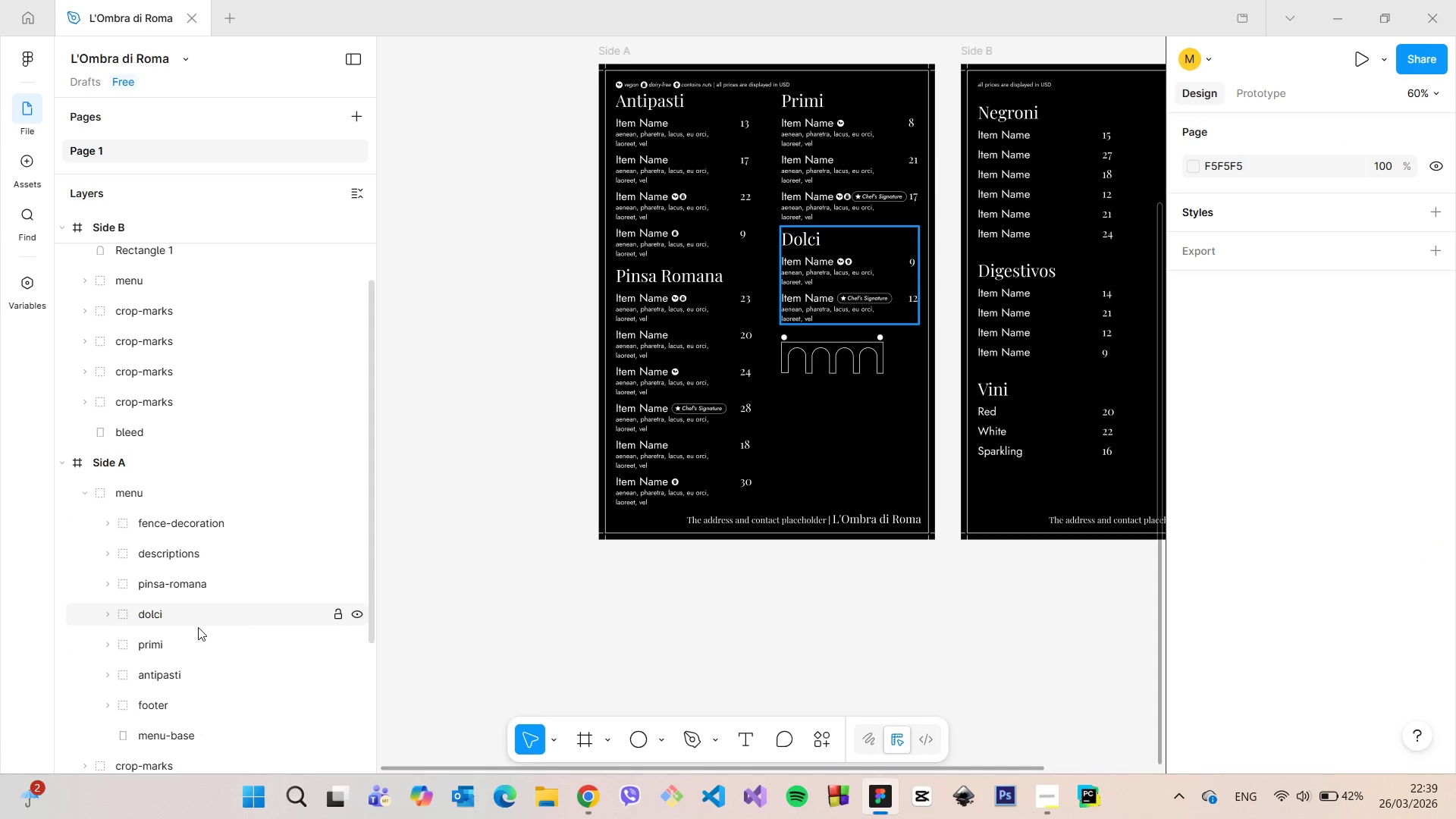 
scroll: coordinate [192, 575], scroll_direction: down, amount: 1.0
 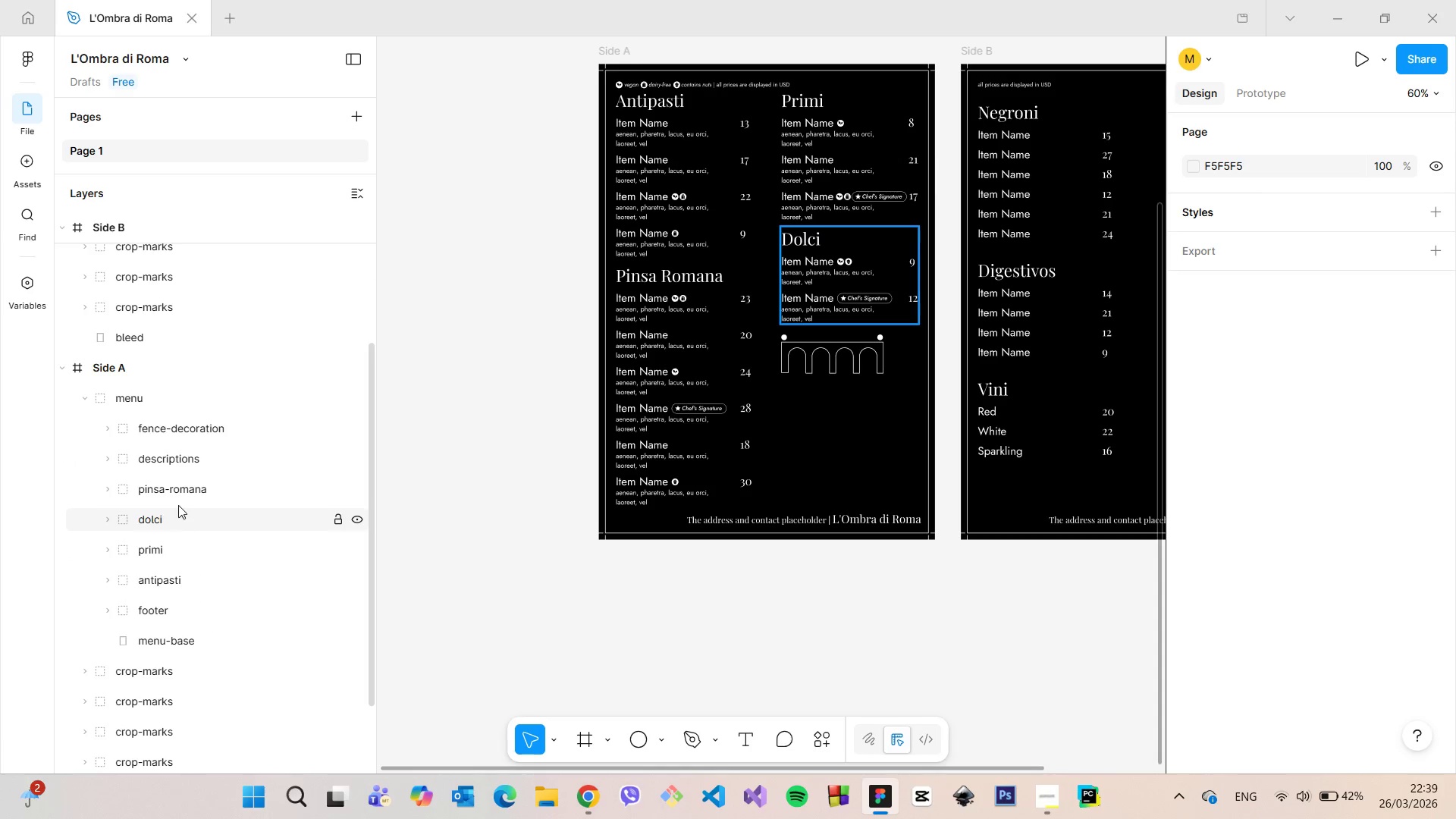 
left_click([186, 432])
 